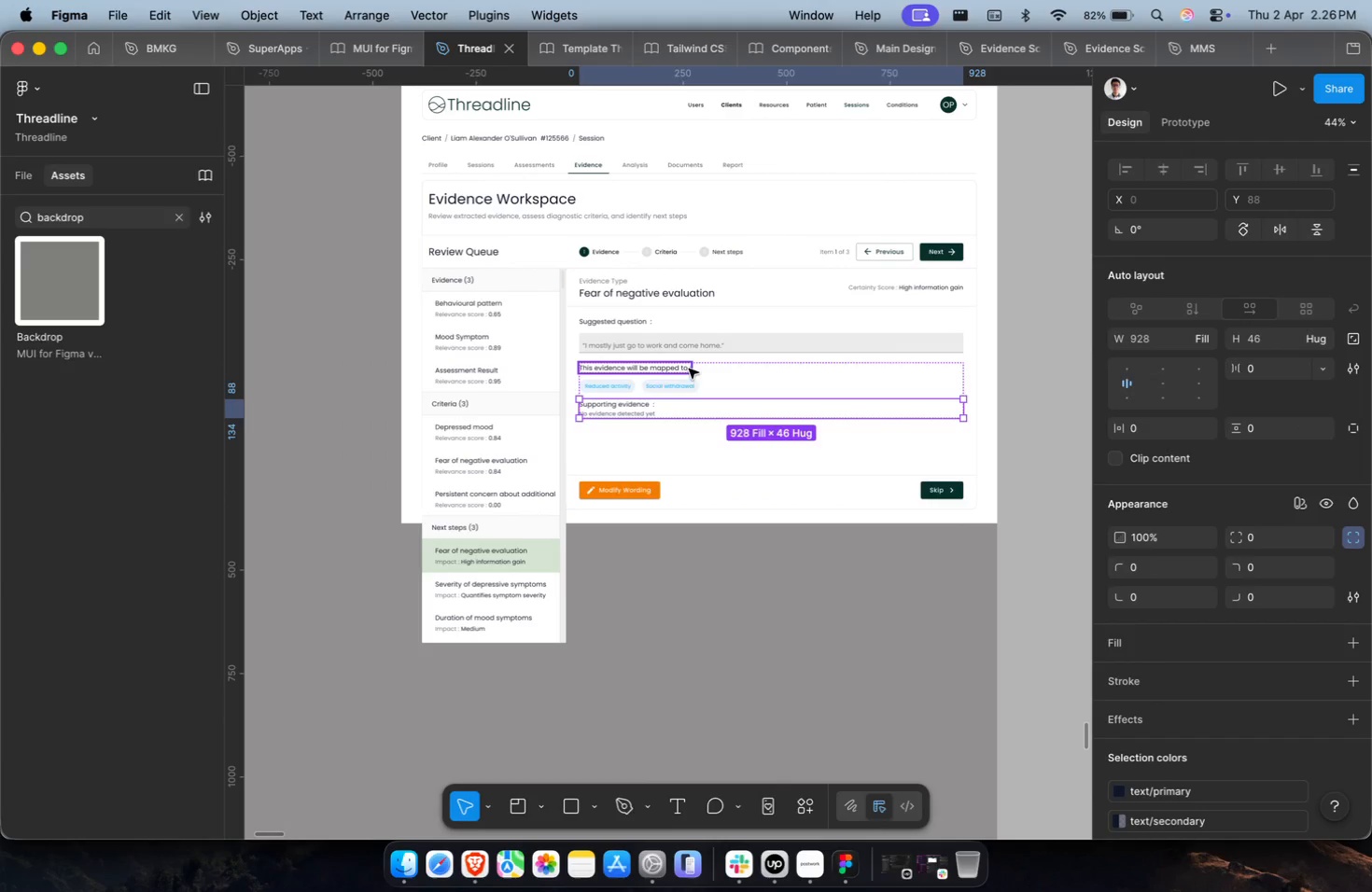 
left_click([708, 377])
 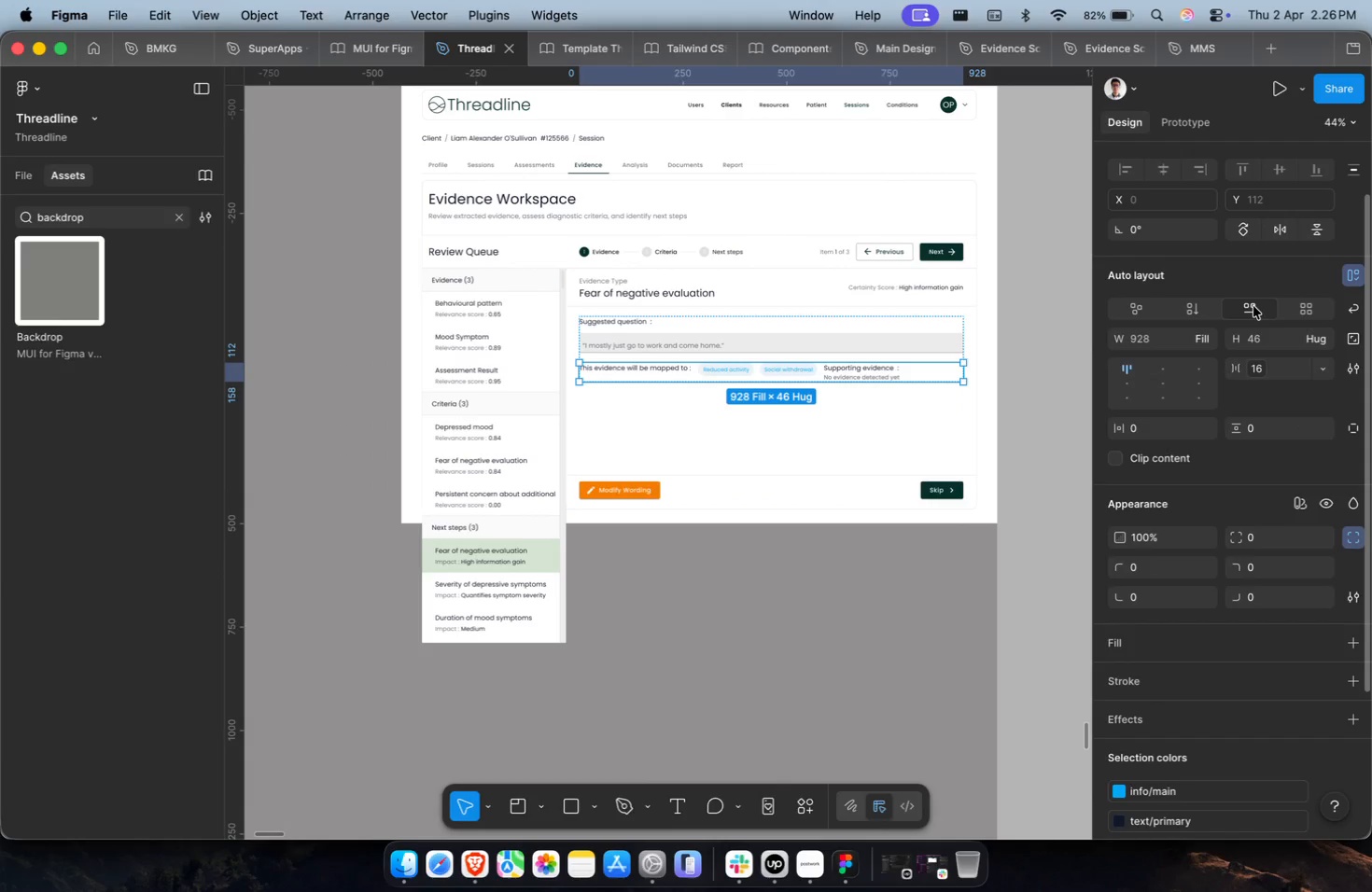 
key(Meta+CommandLeft)
 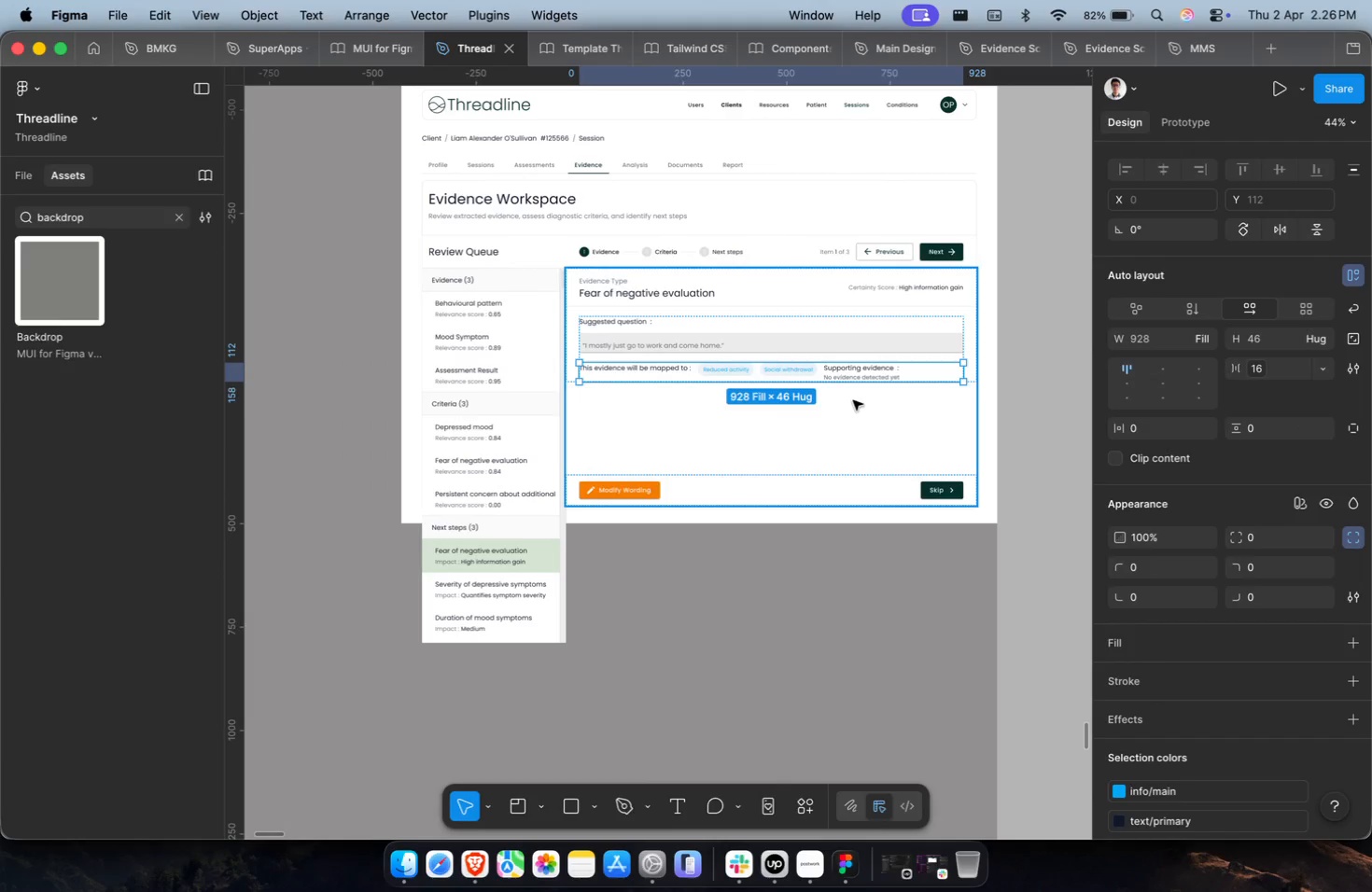 
key(Meta+Z)
 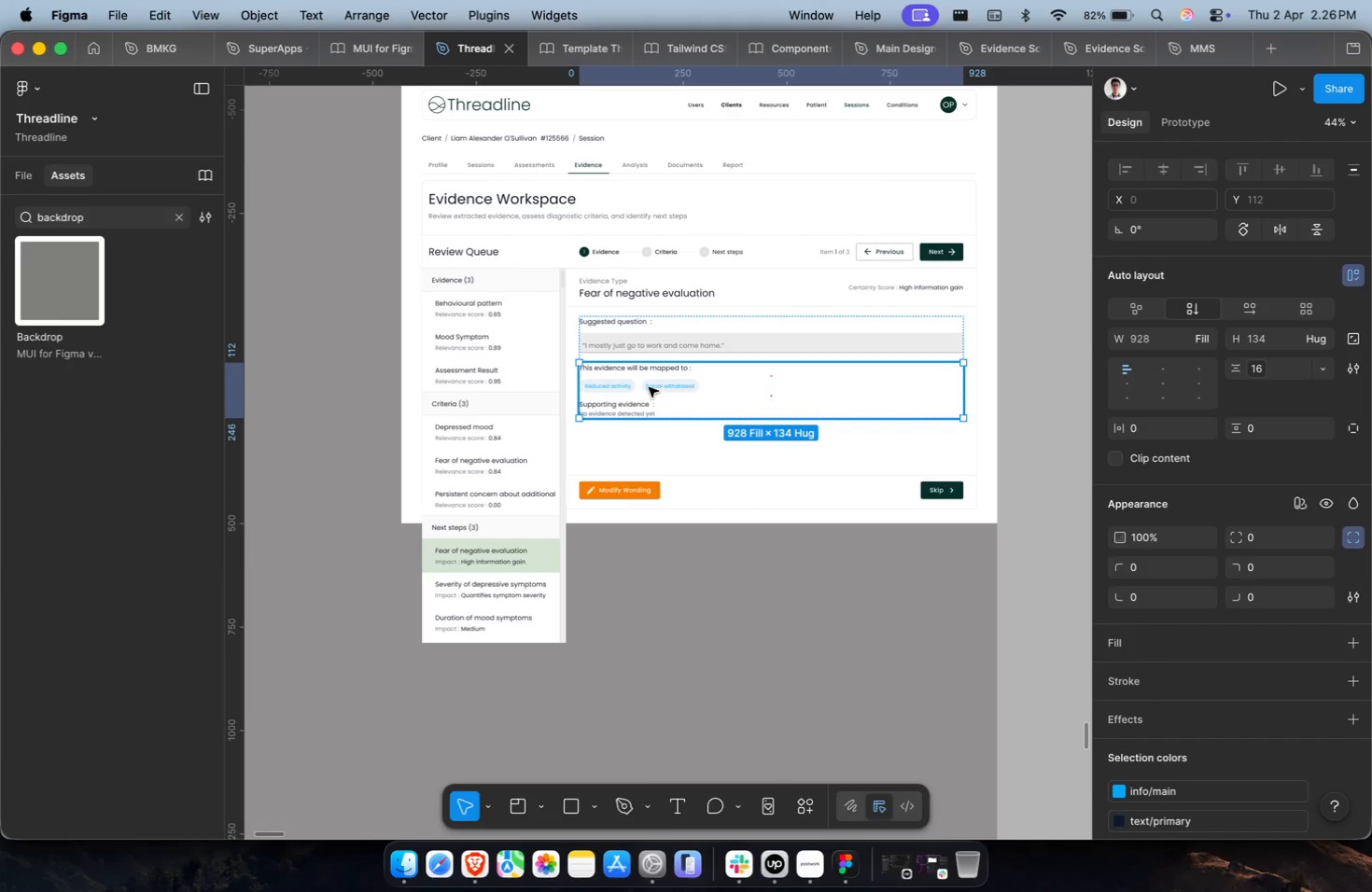 
double_click([649, 387])
 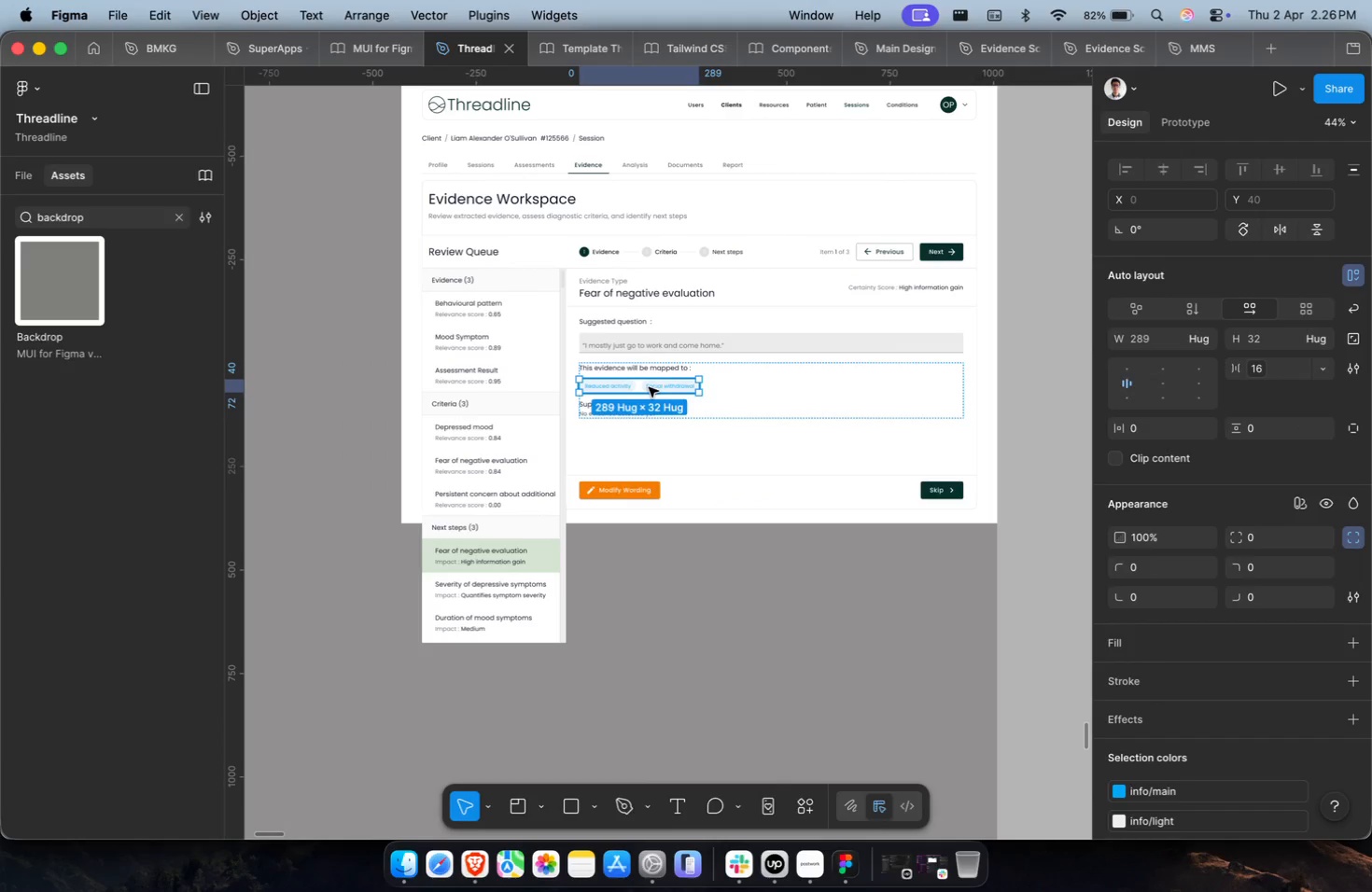 
left_click([665, 371])
 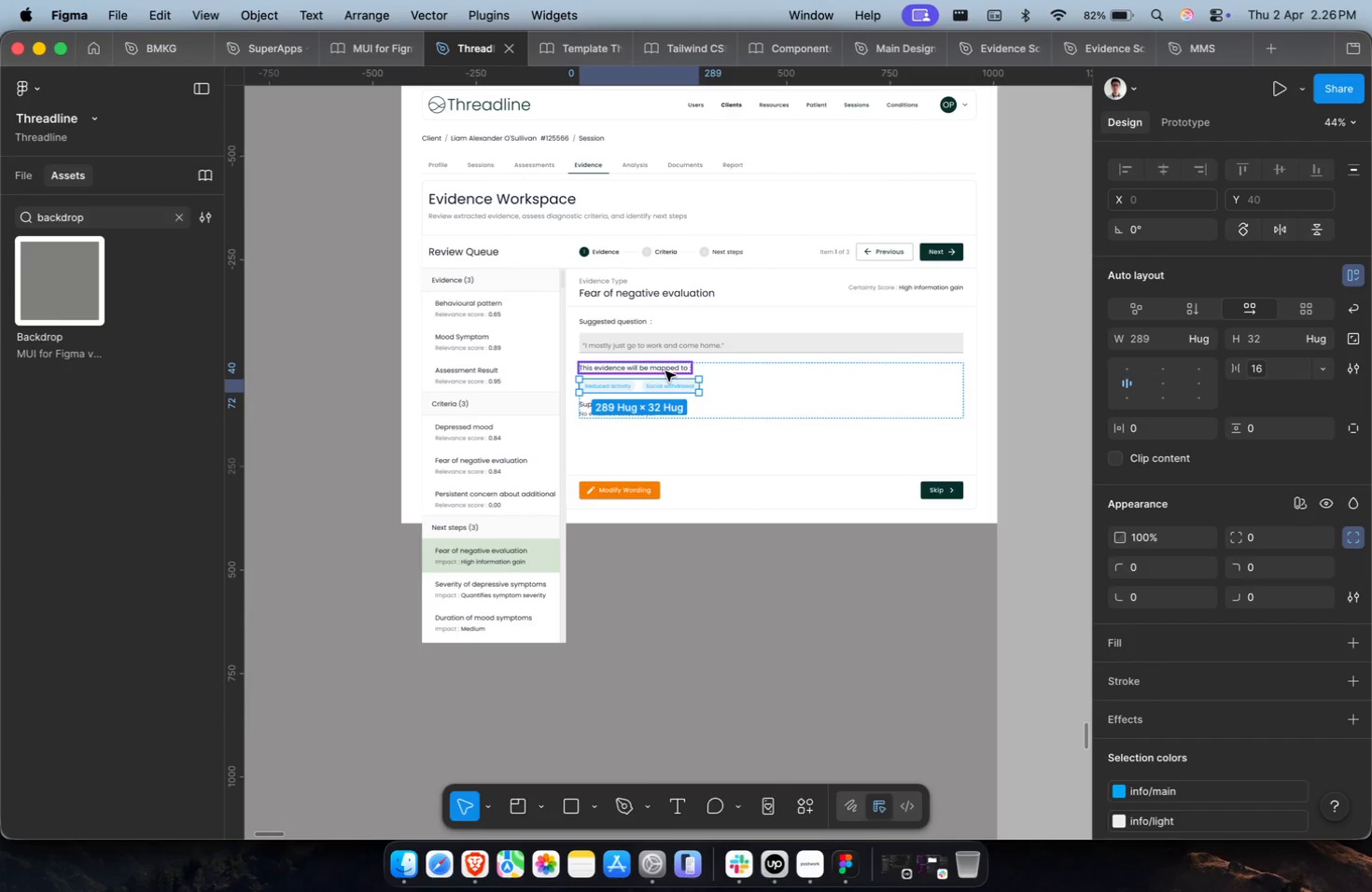 
key(Shift+A)
 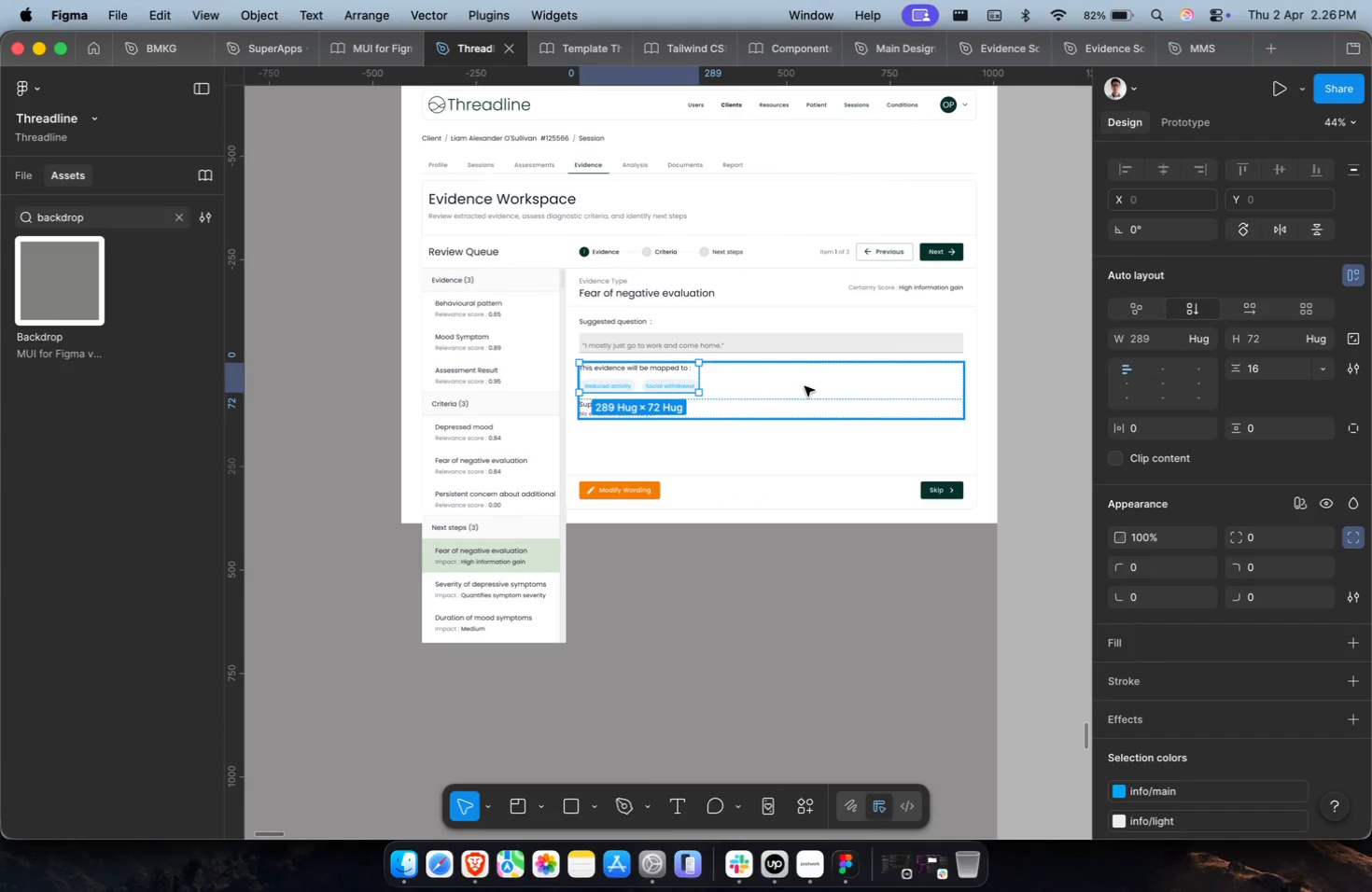 
left_click([805, 386])
 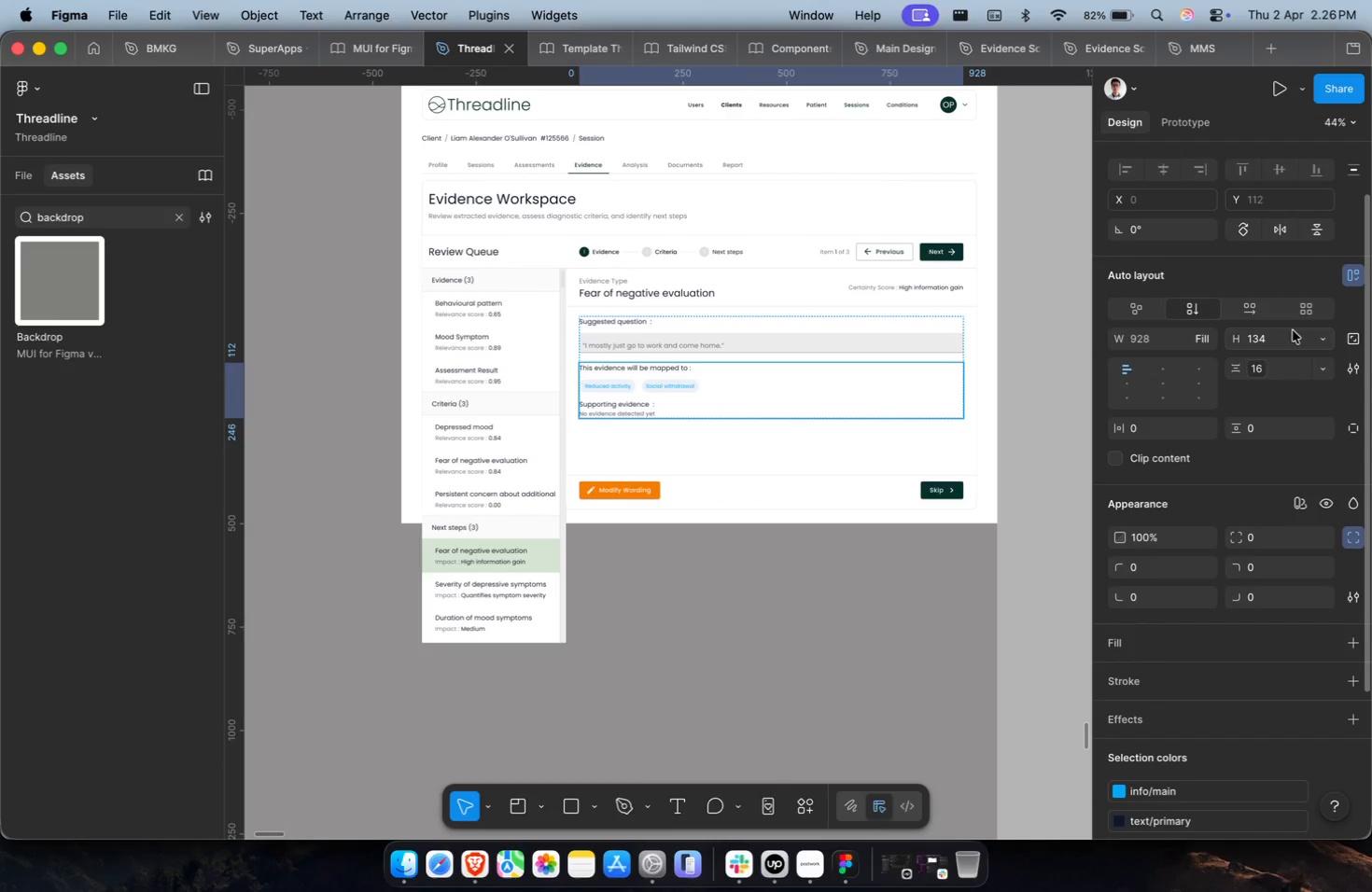 
left_click([1255, 311])
 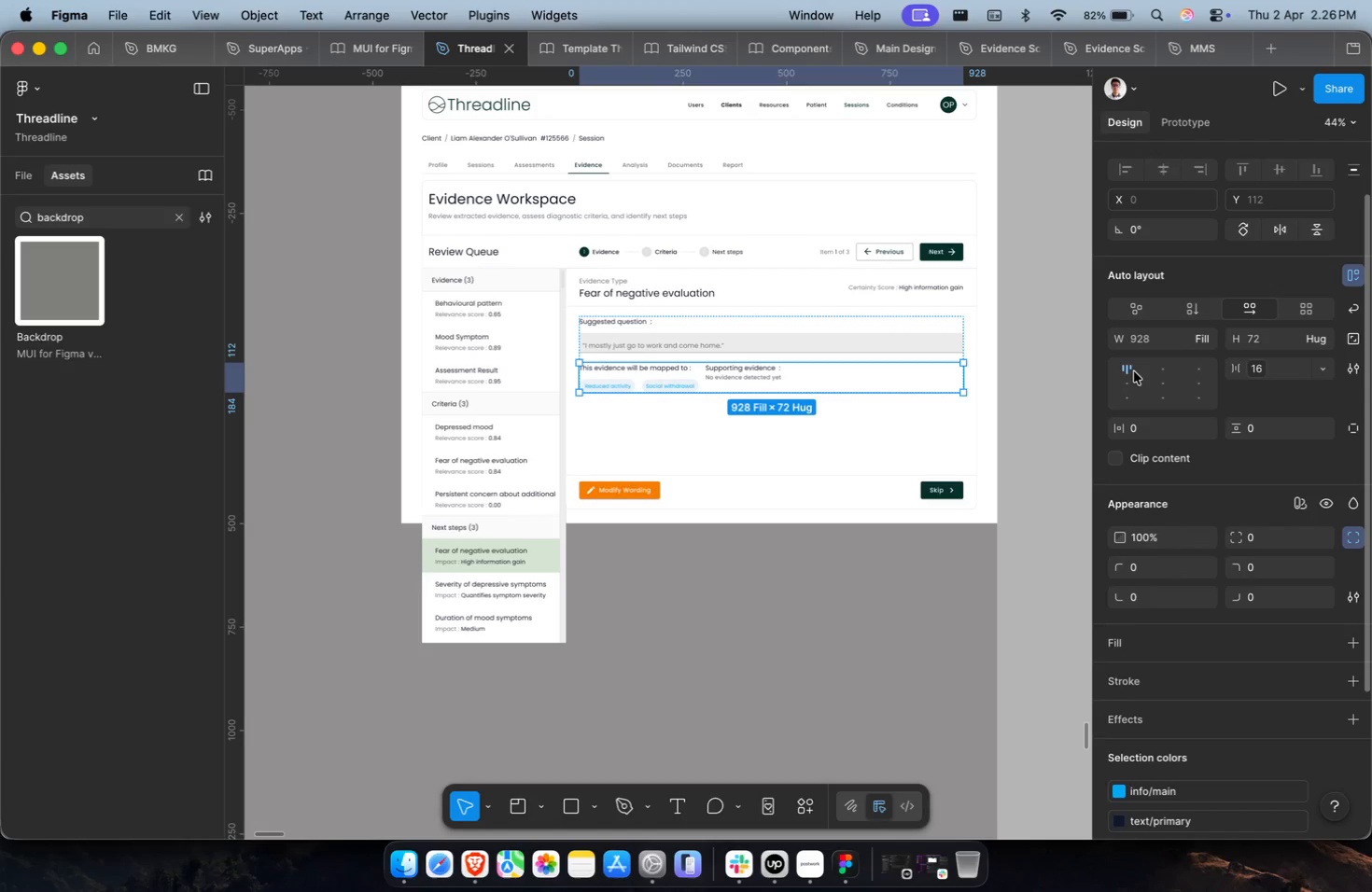 
double_click([1131, 369])
 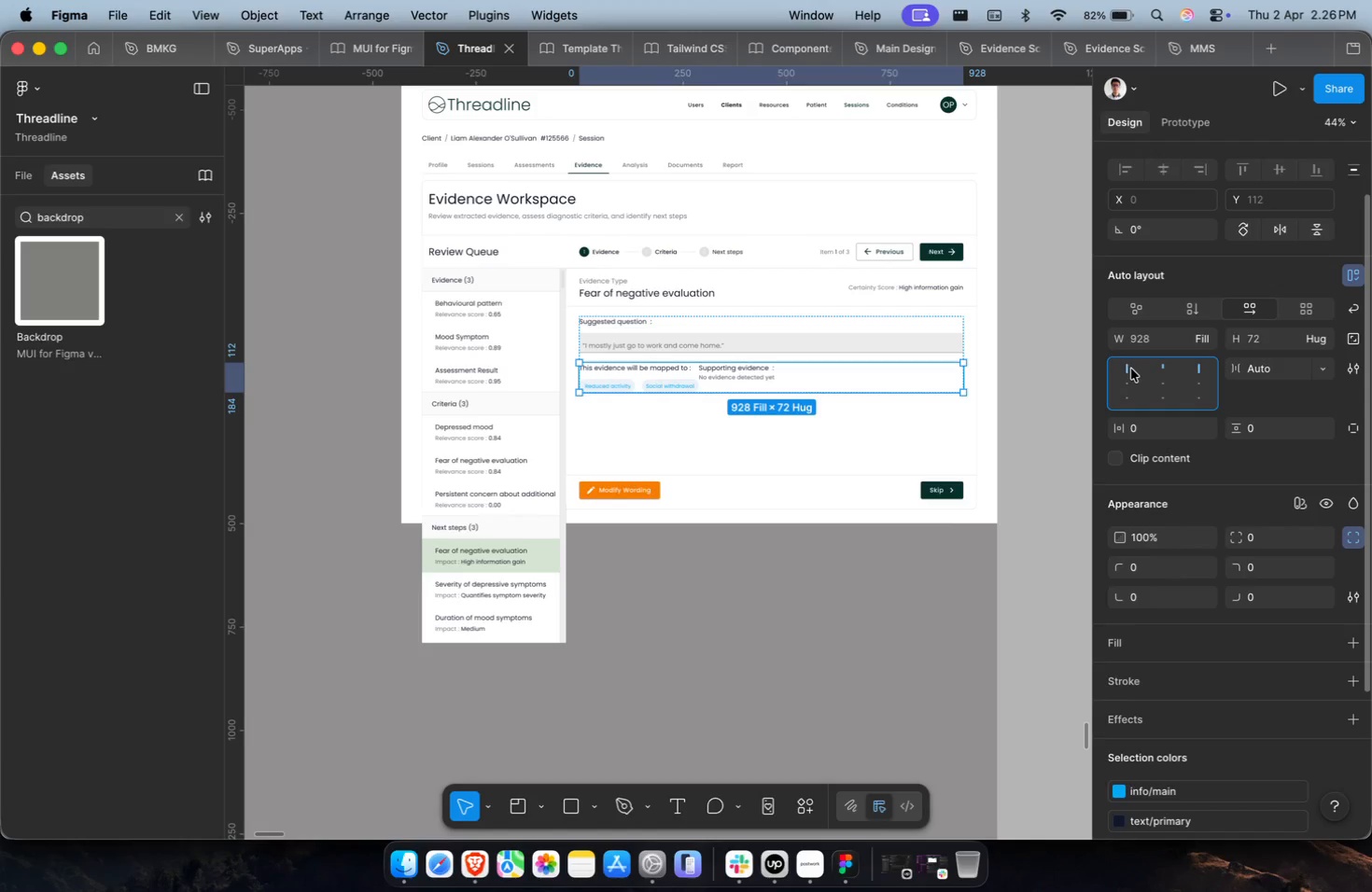 
key(Meta+Z)
 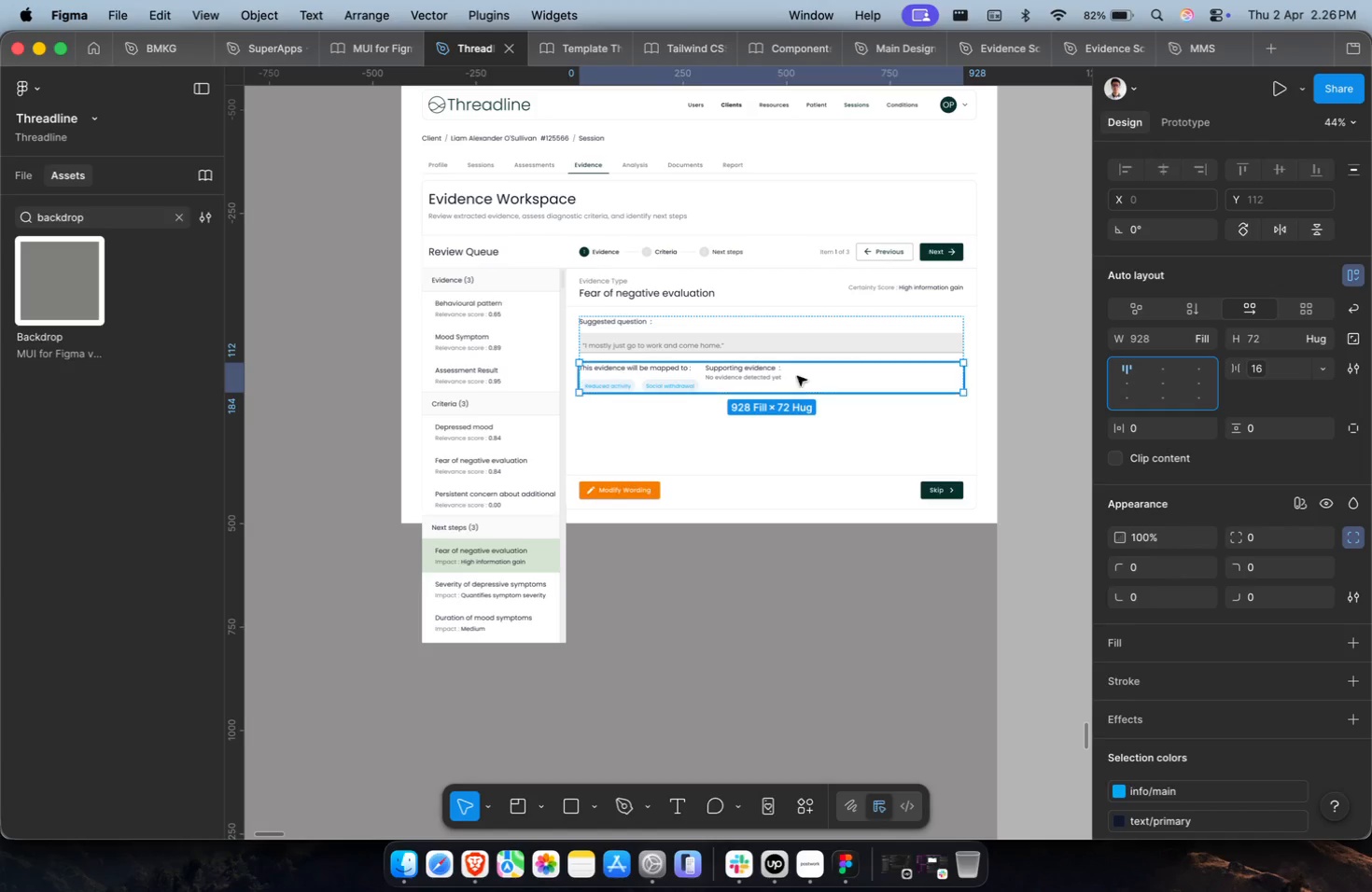 
double_click([749, 374])
 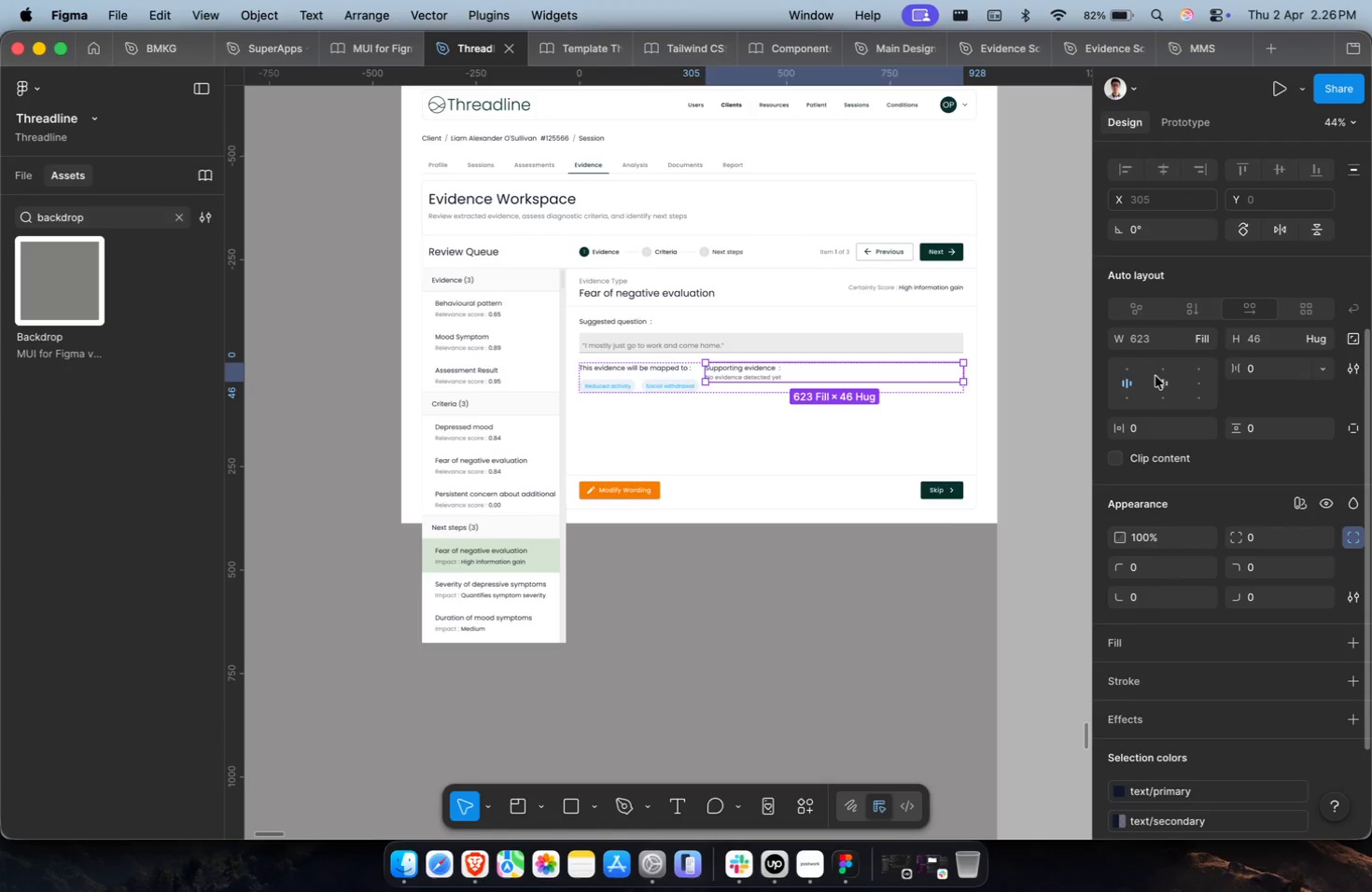 
left_click([1201, 344])
 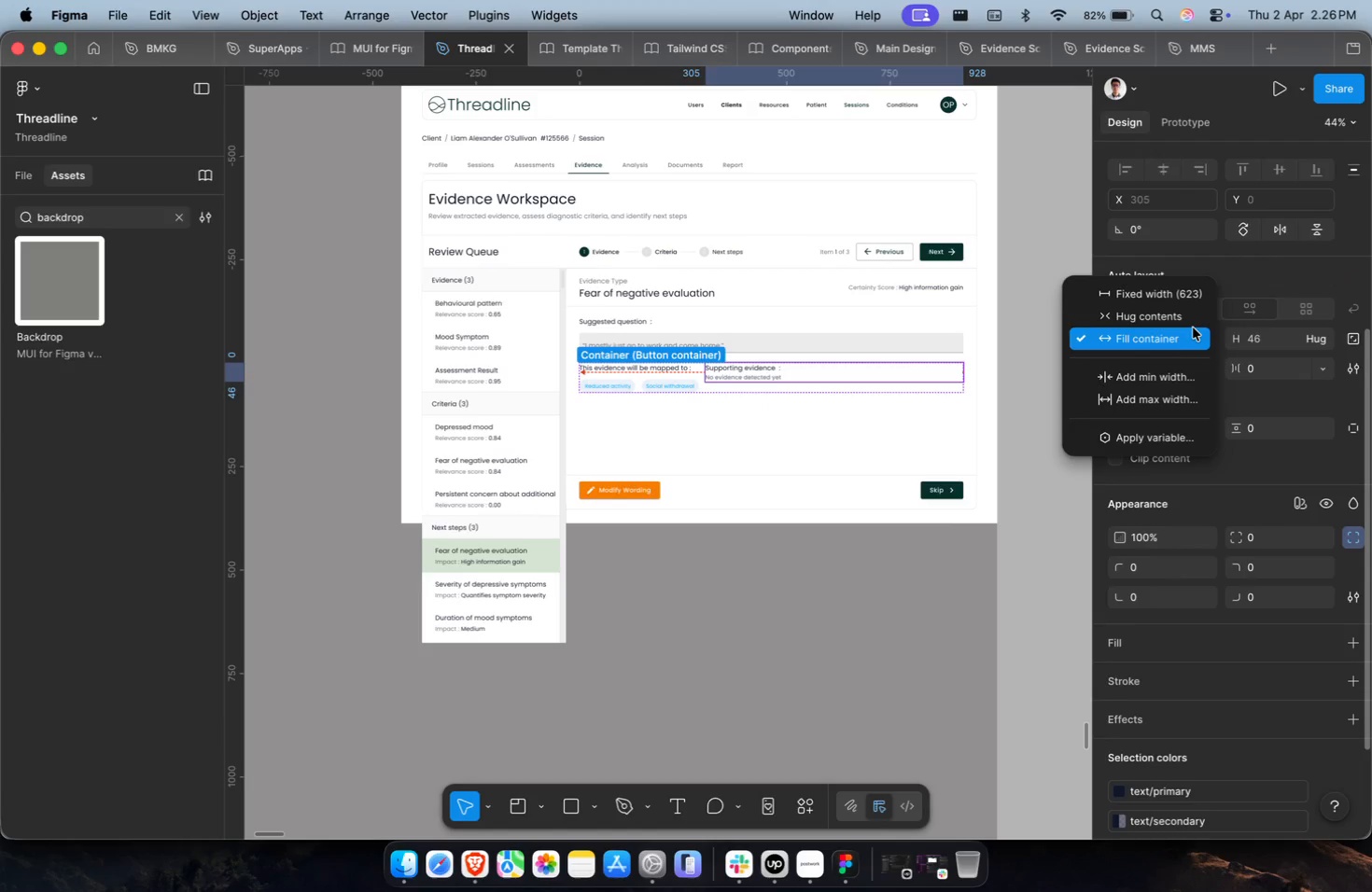 
double_click([1193, 327])
 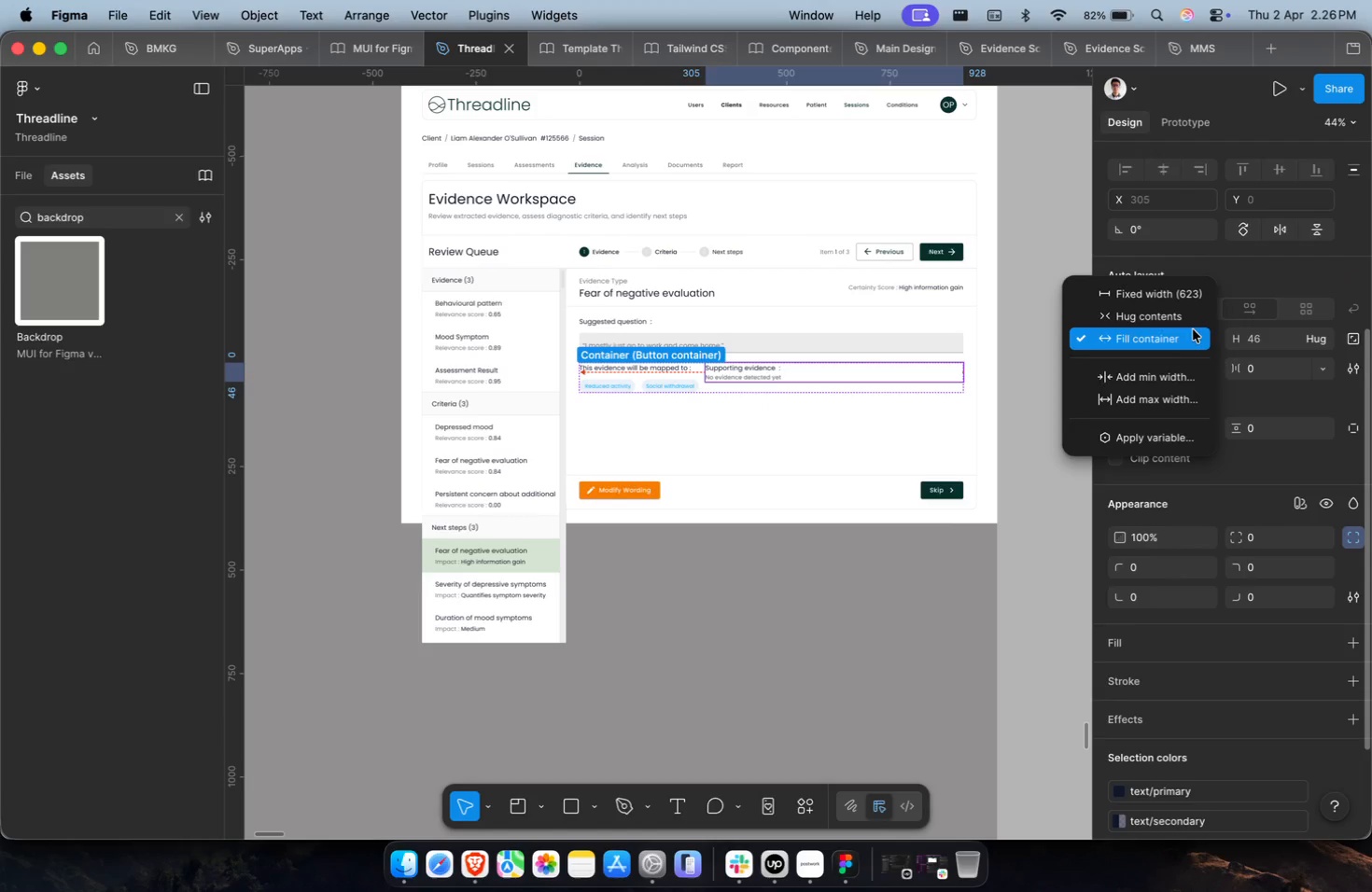 
triple_click([1192, 324])
 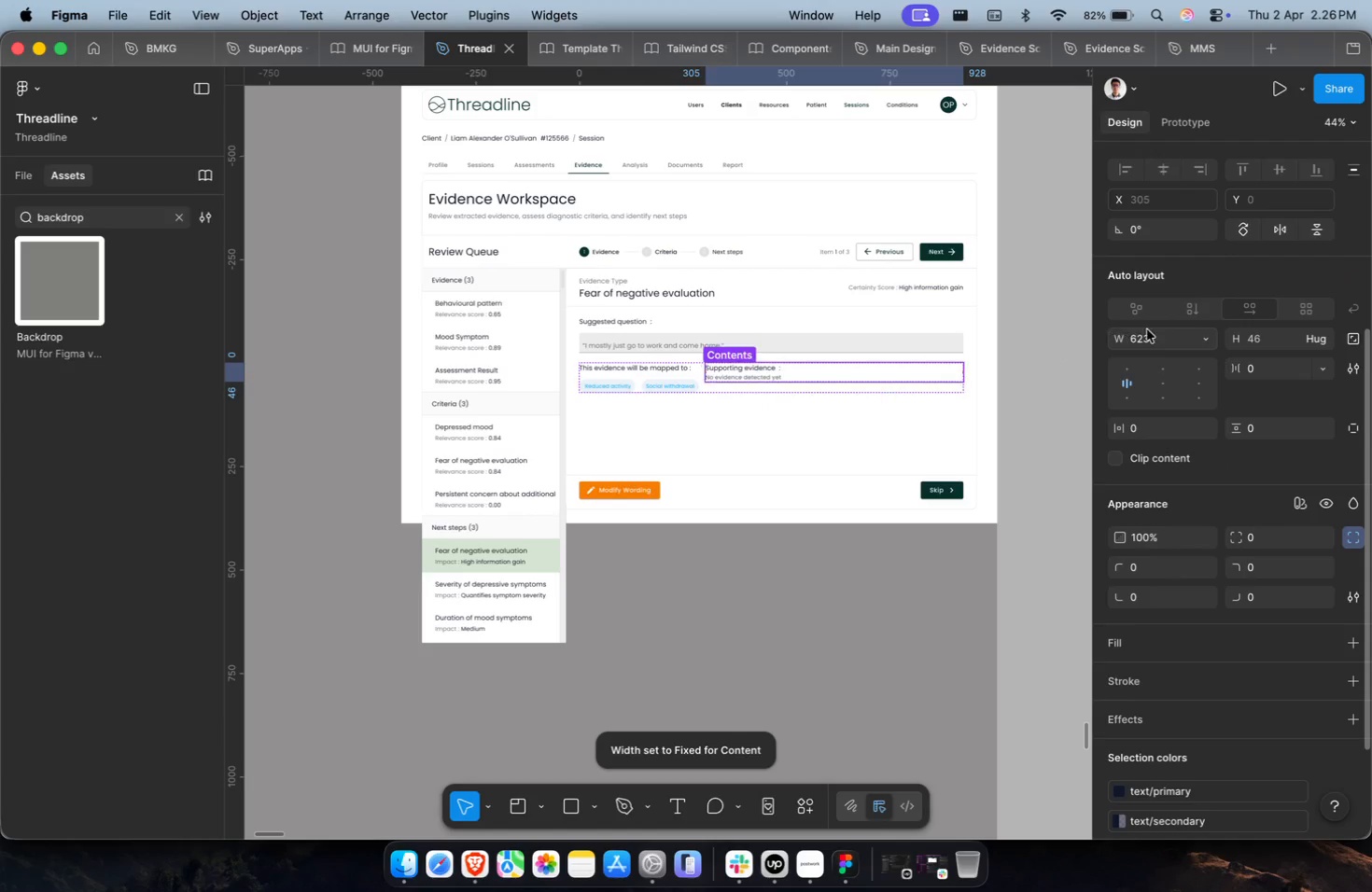 
left_click([1215, 341])
 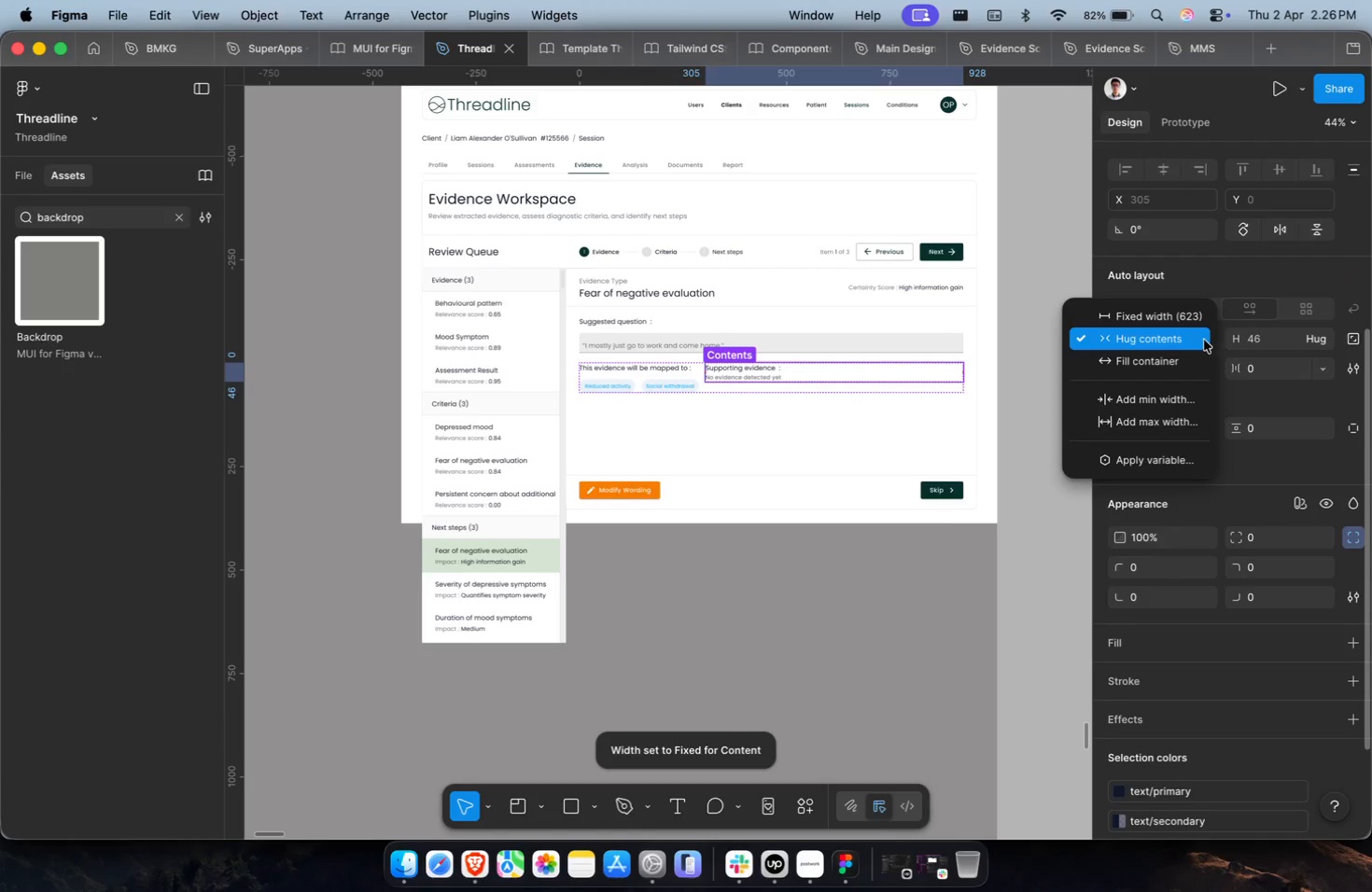 
double_click([1190, 355])
 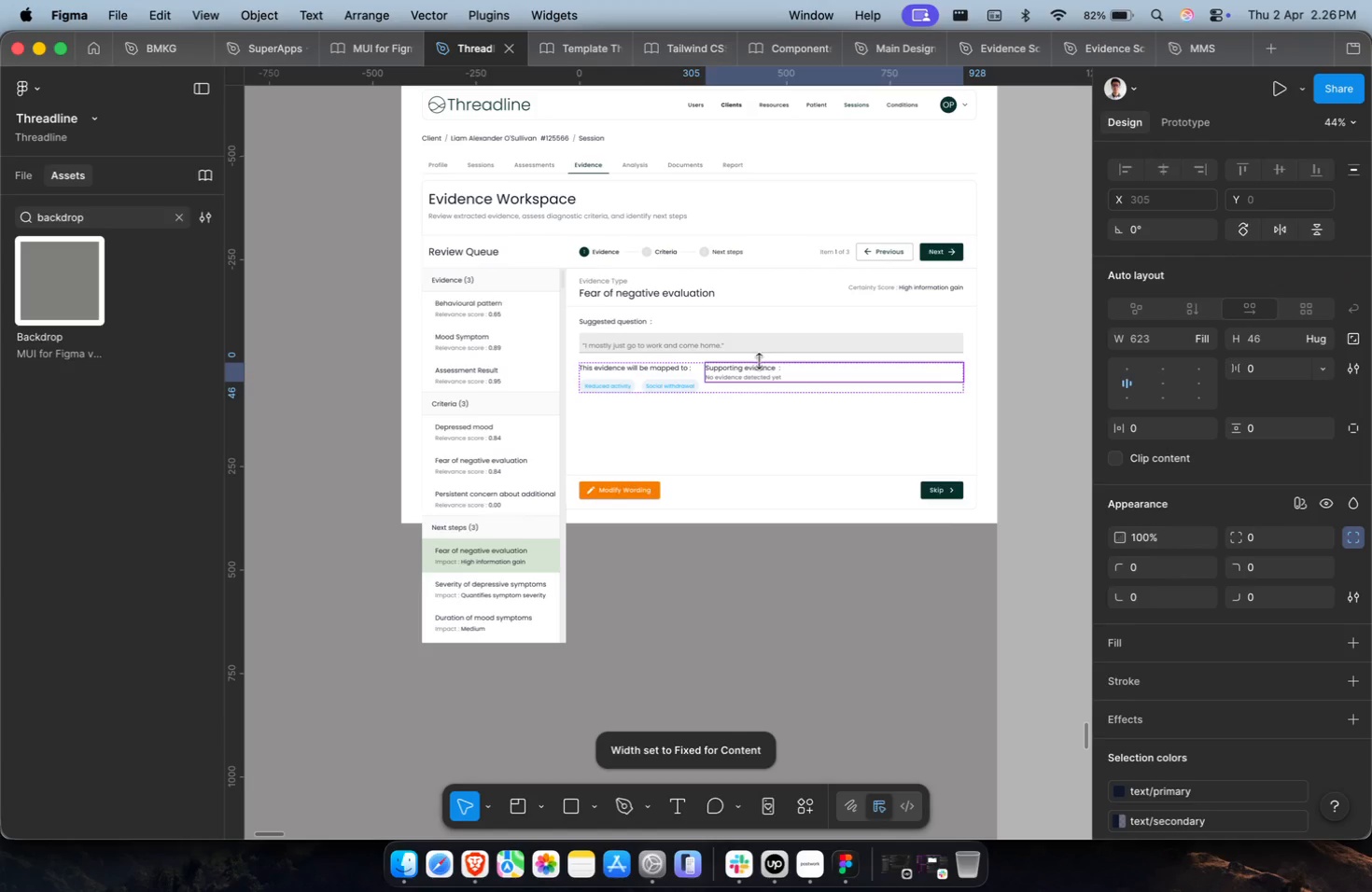 
double_click([761, 370])
 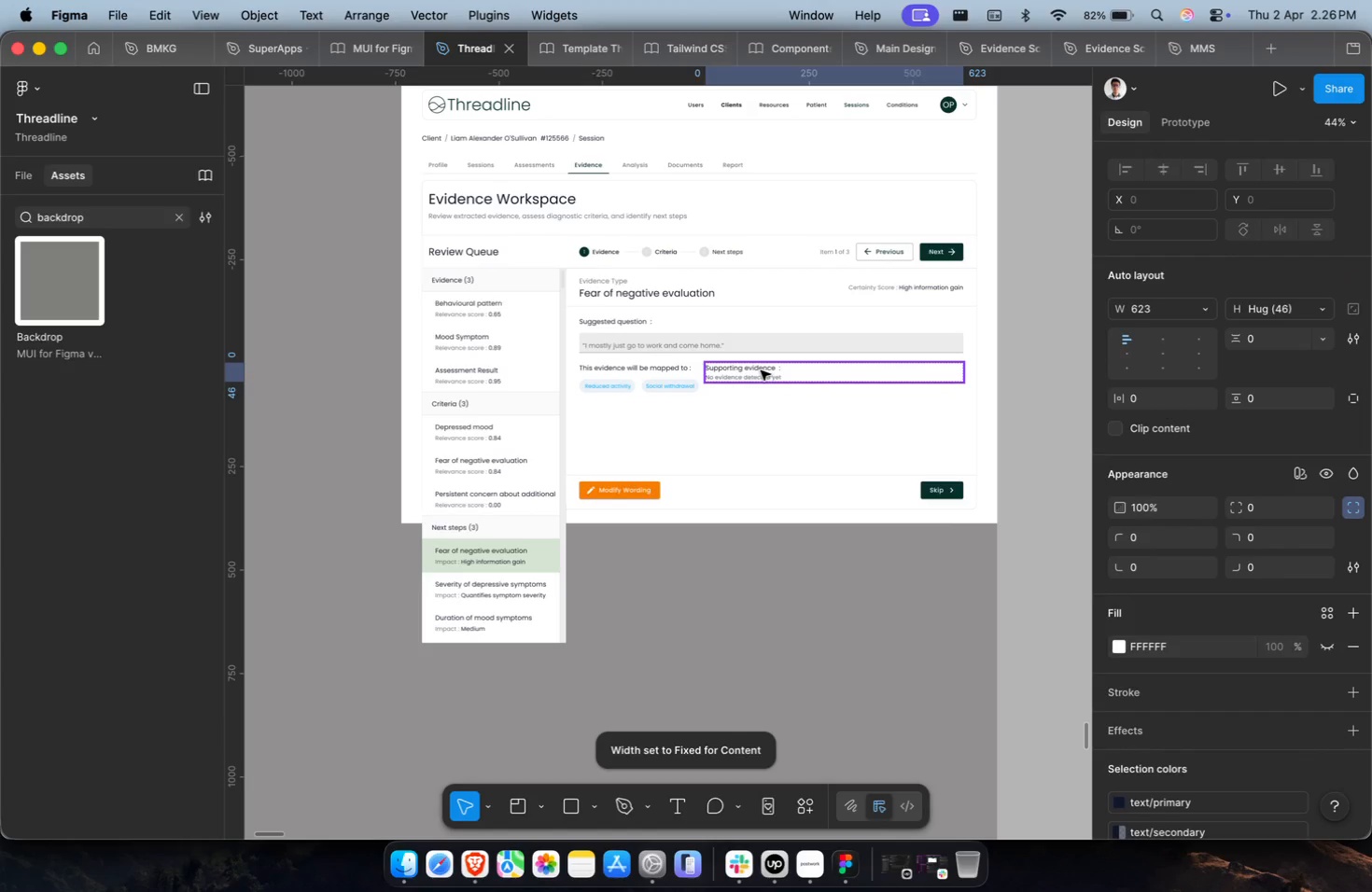 
triple_click([761, 370])
 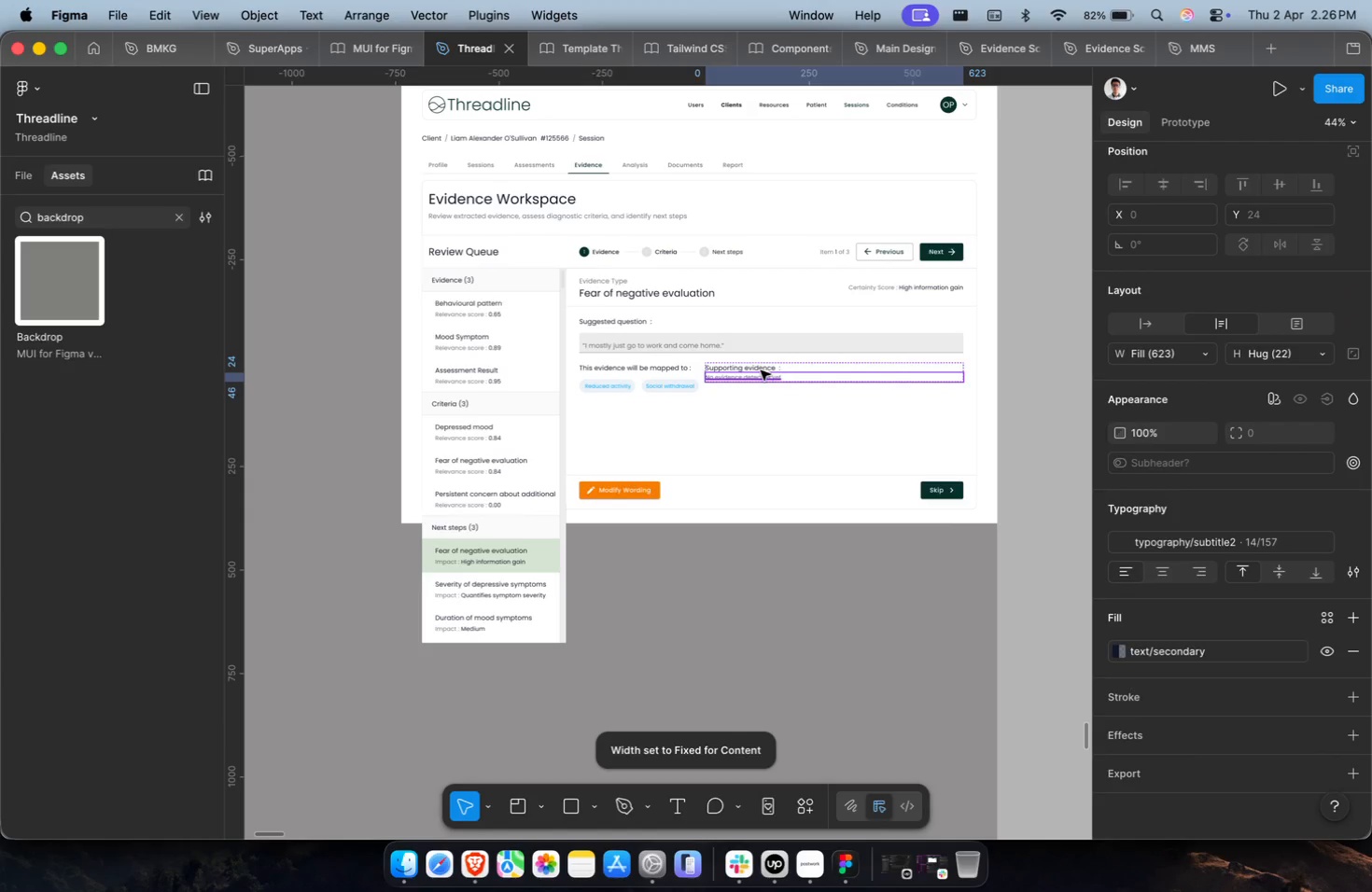 
key(Meta+CommandLeft)
 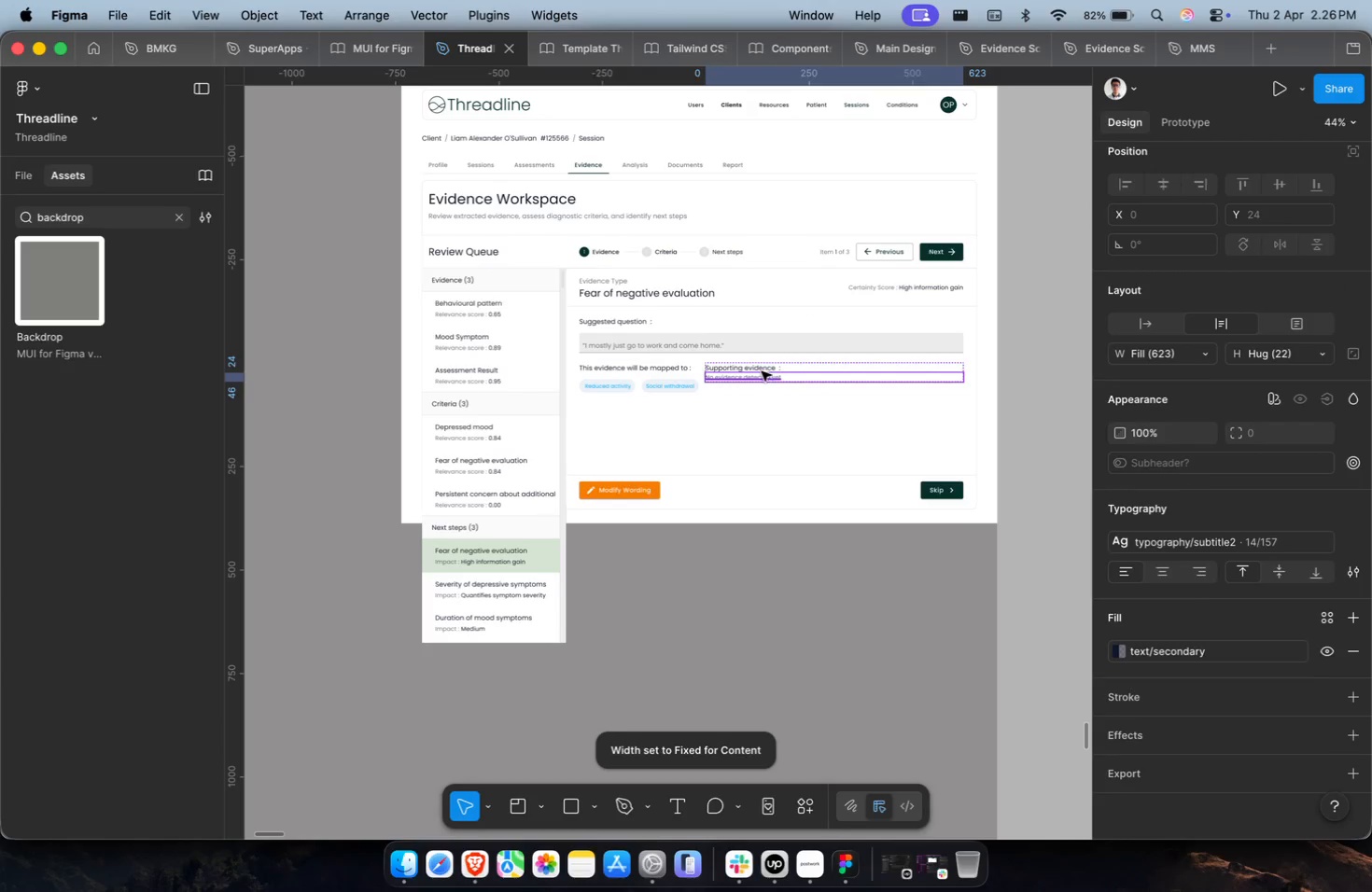 
key(Meta+Z)
 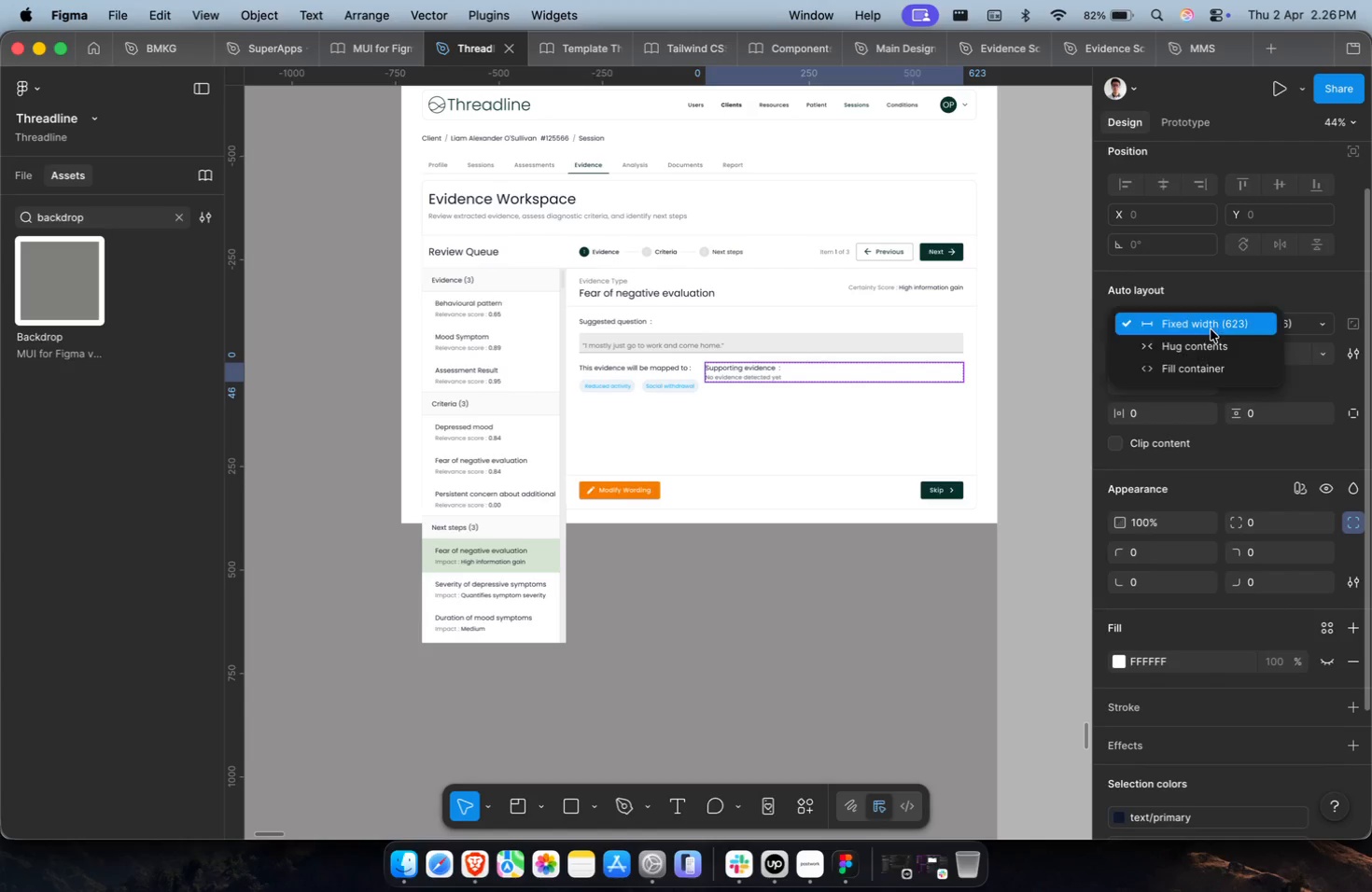 
double_click([1198, 348])
 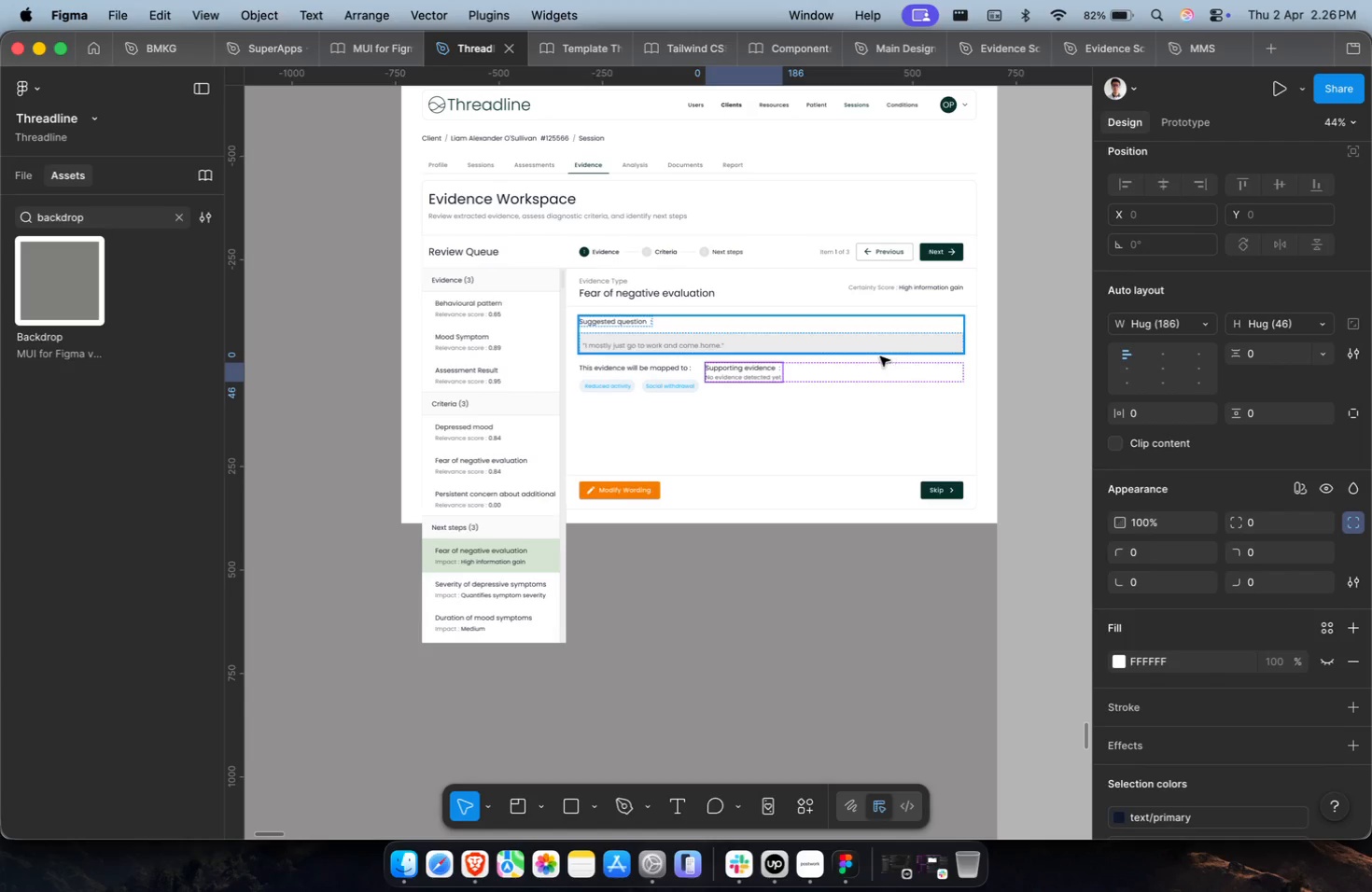 
left_click([877, 368])
 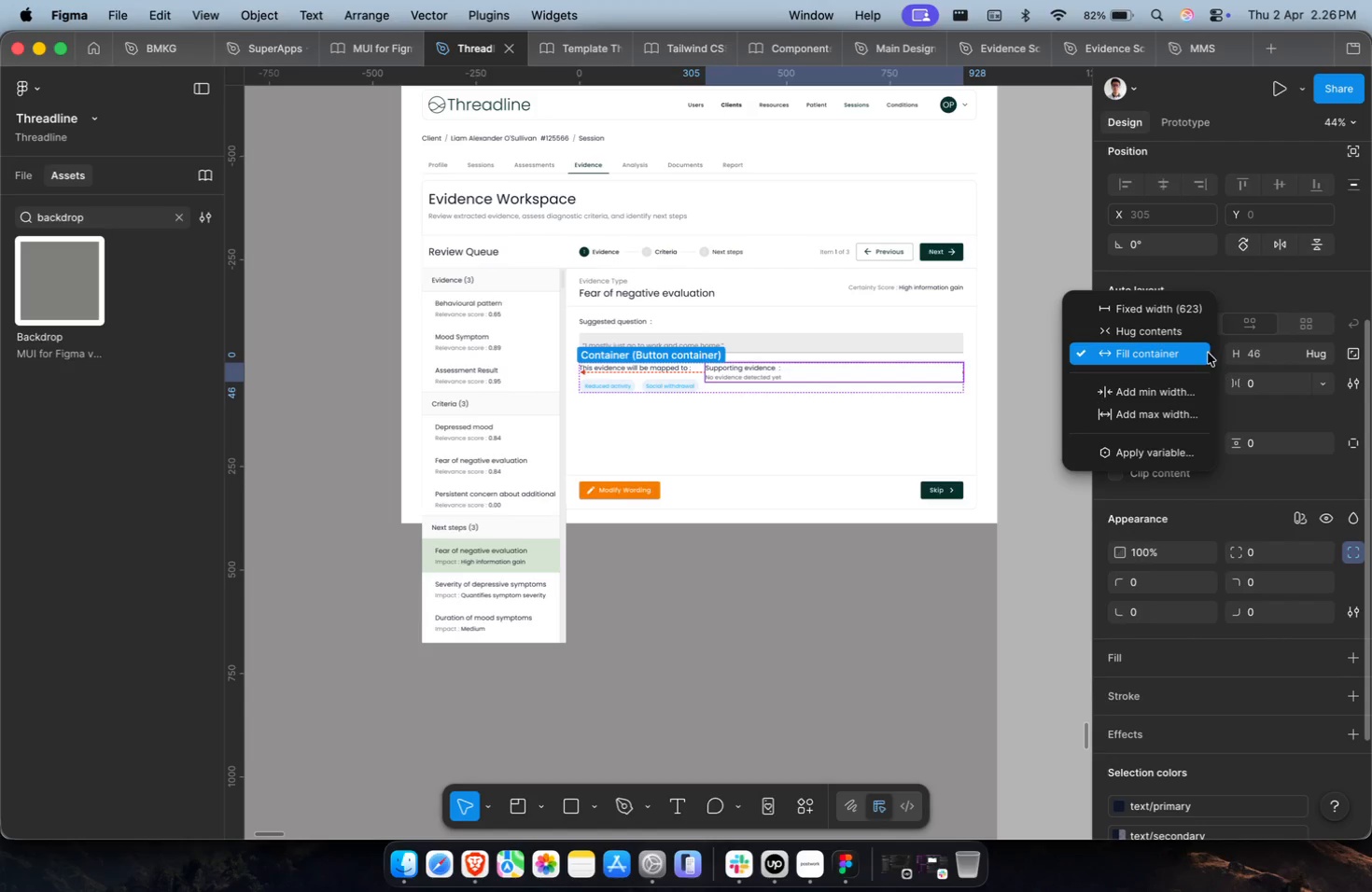 
triple_click([1199, 338])
 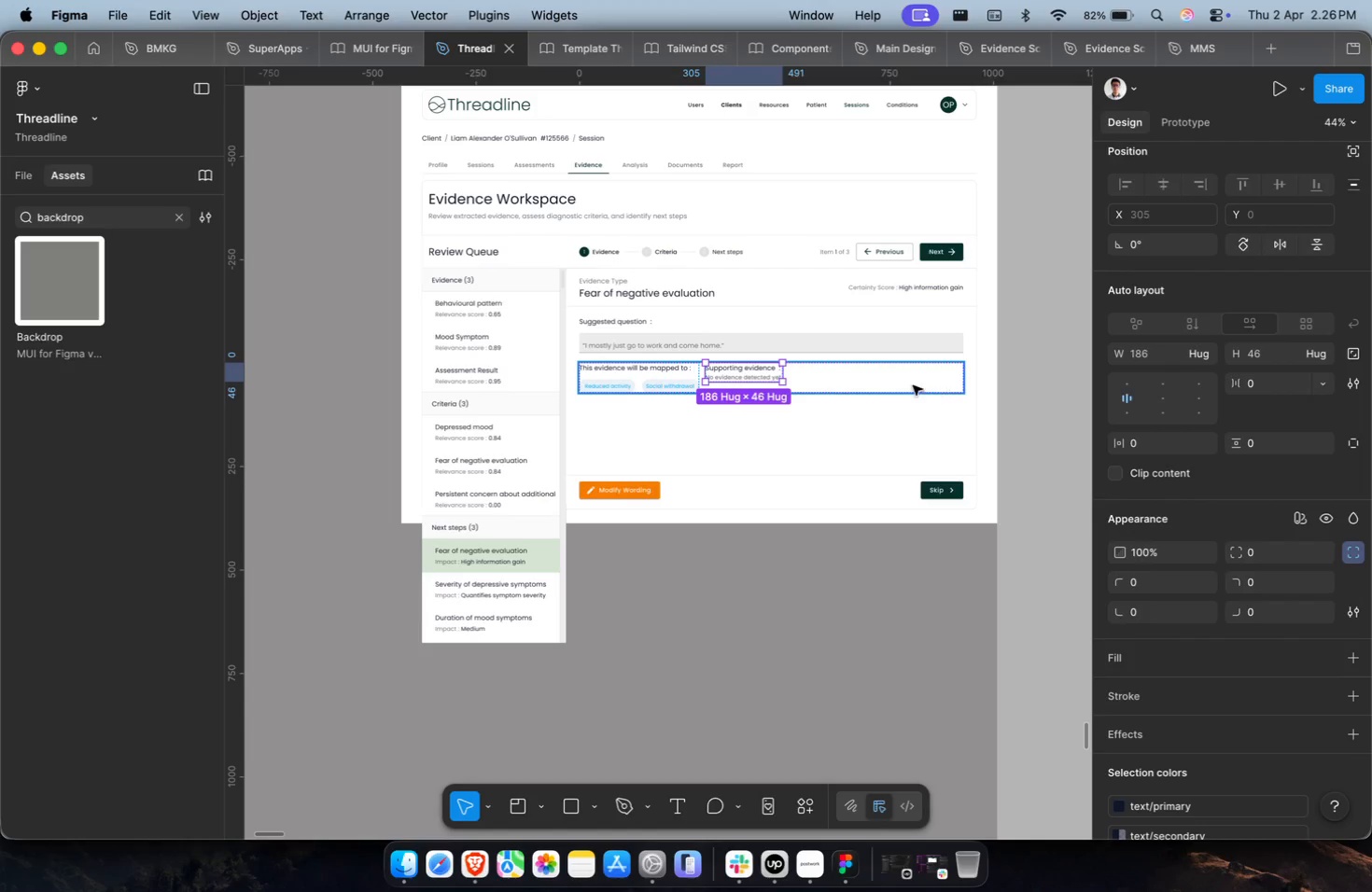 
left_click([910, 376])
 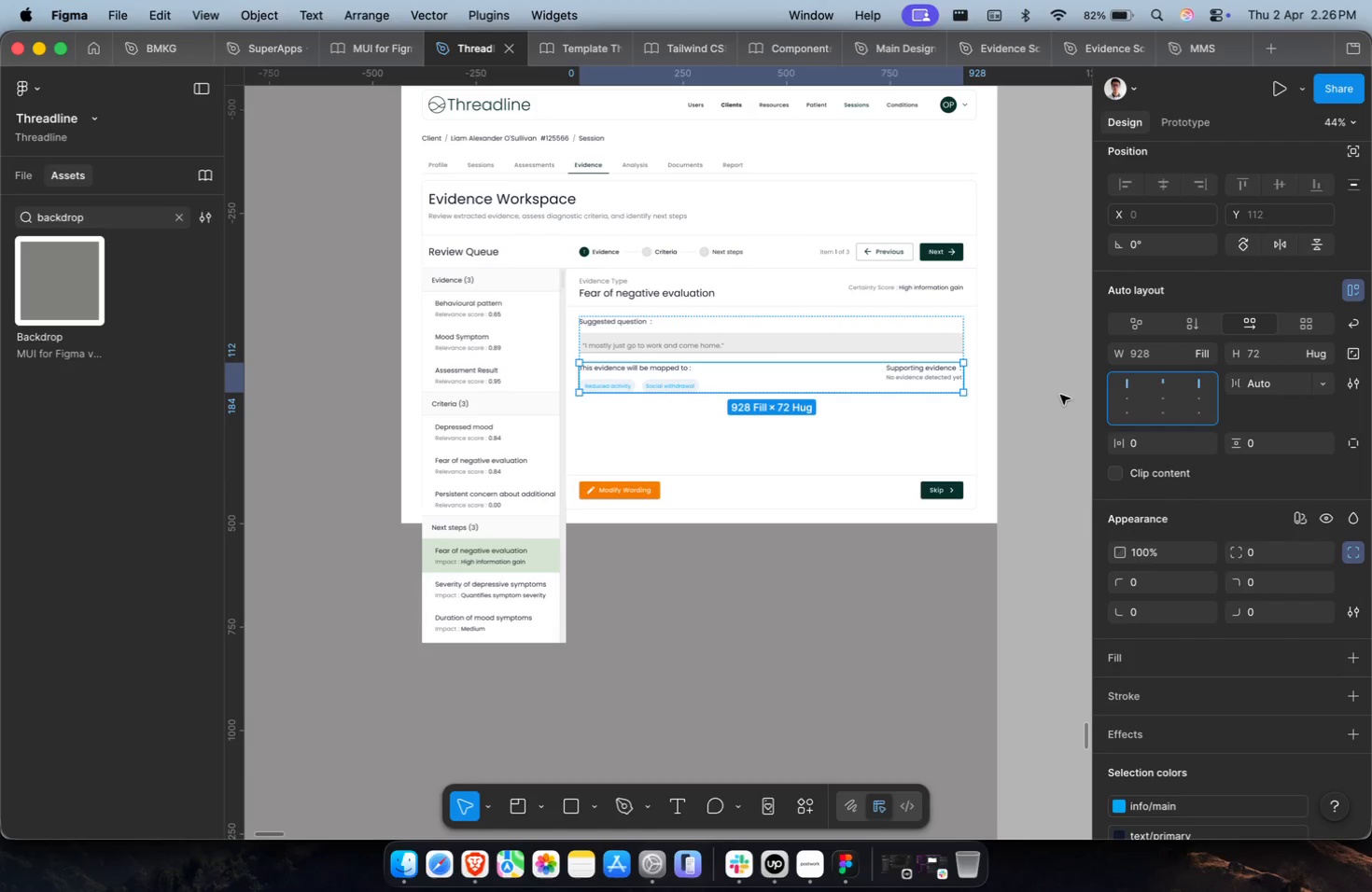 
hold_key(key=CommandLeft, duration=1.39)
scroll: coordinate [875, 421], scroll_direction: up, amount: 5.0
 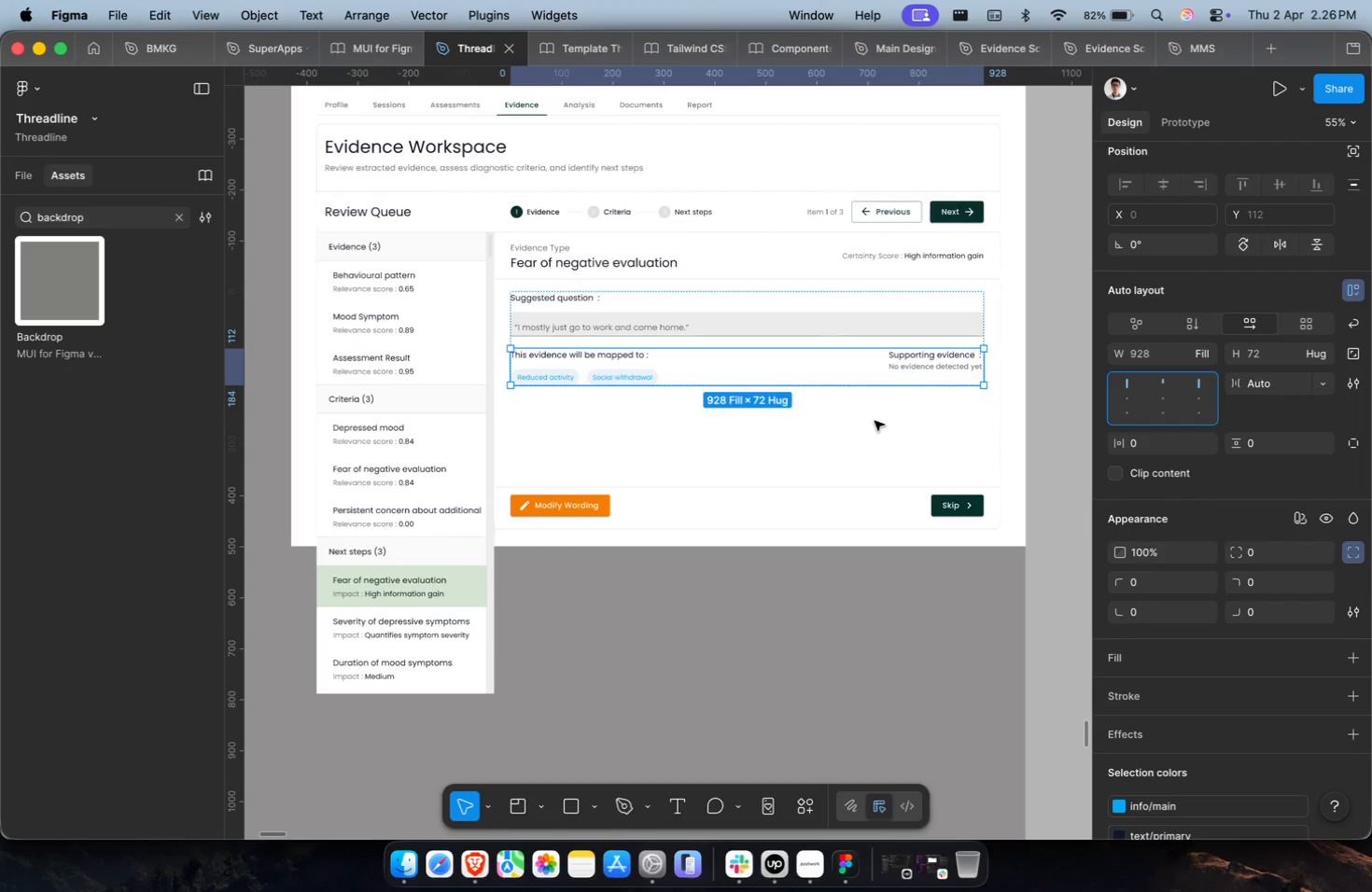 
scroll: coordinate [875, 421], scroll_direction: down, amount: 19.0
 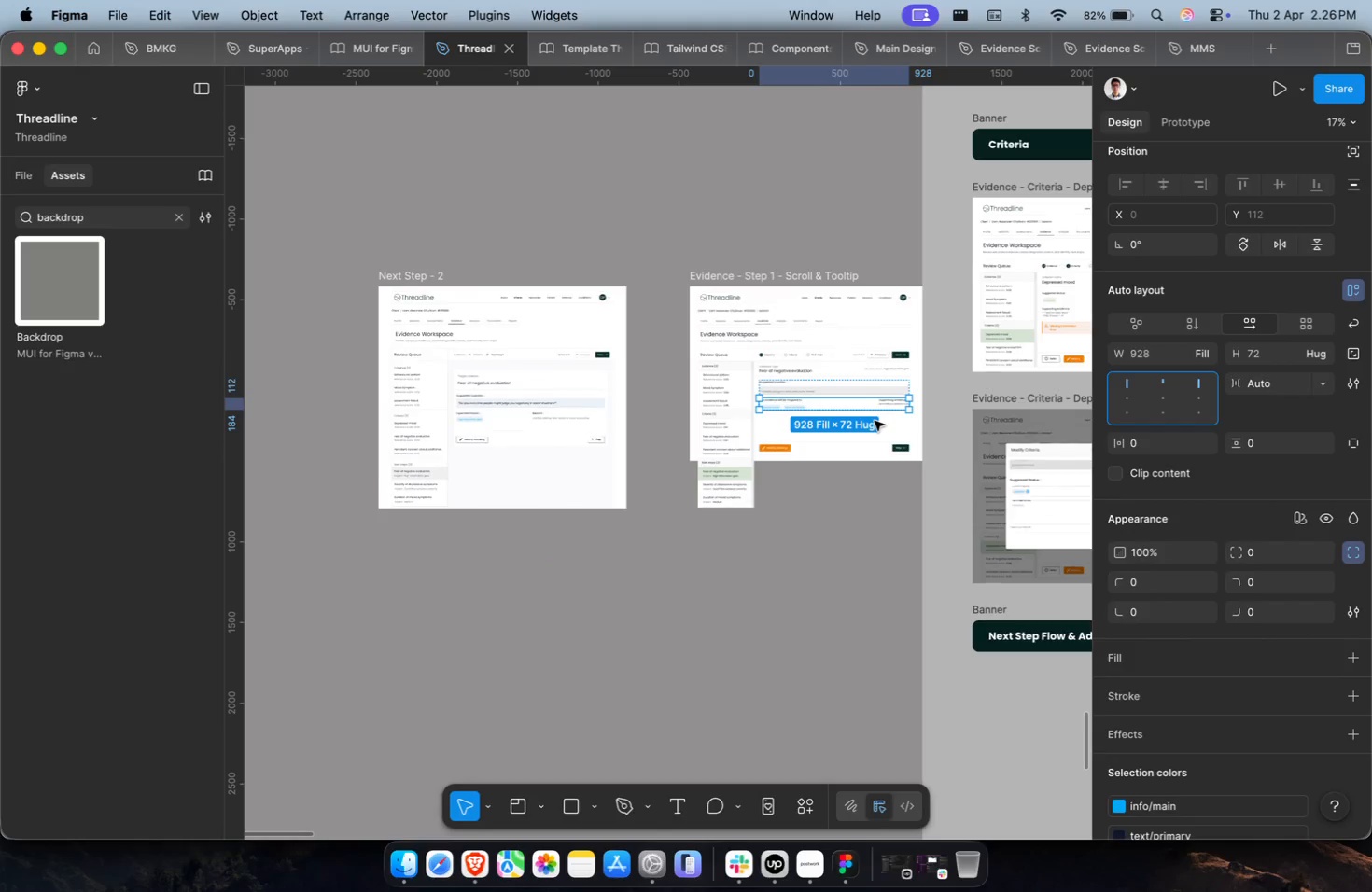 
hold_key(key=CommandLeft, duration=0.66)
scroll: coordinate [875, 421], scroll_direction: up, amount: 3.0
 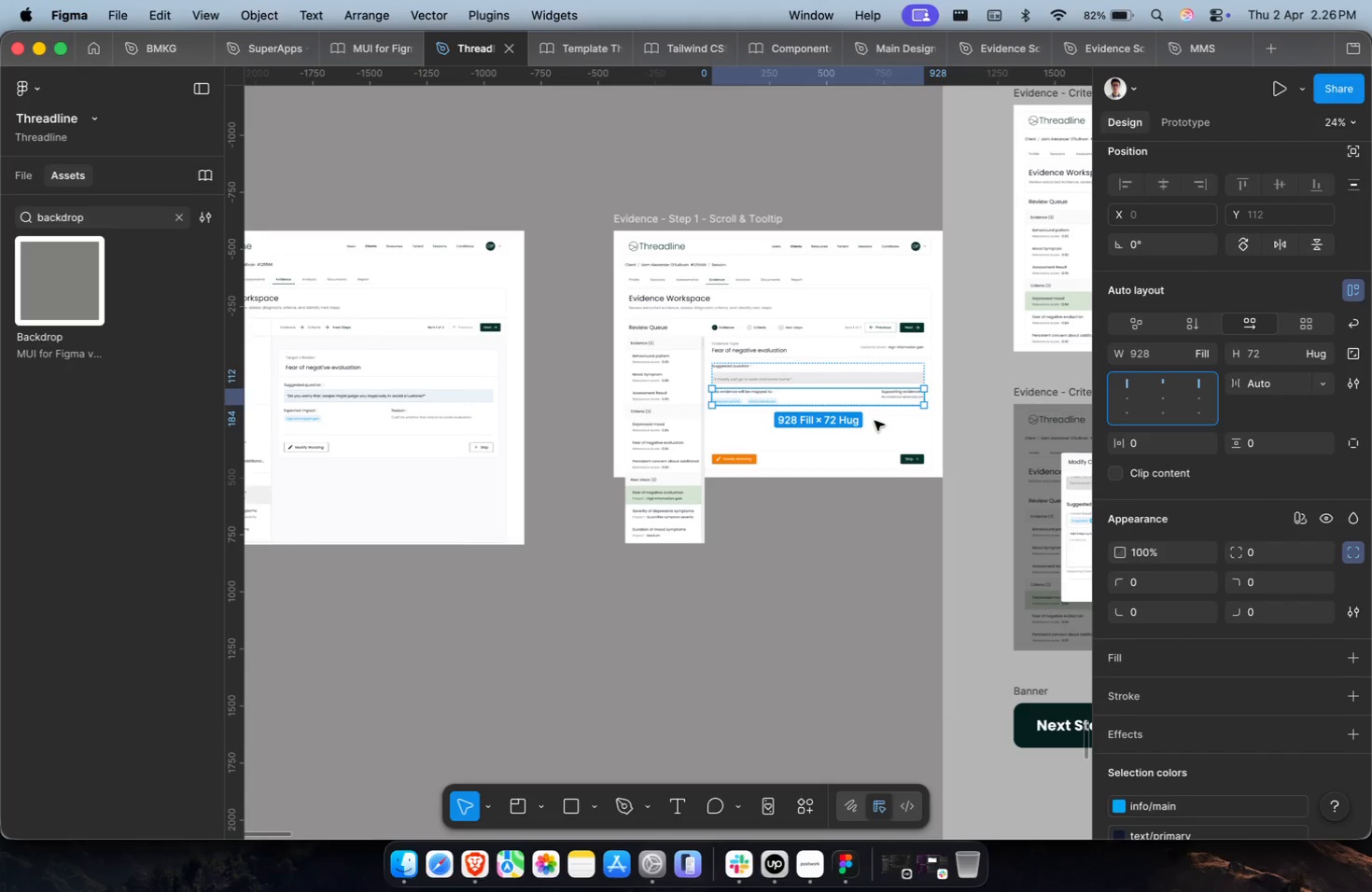 
double_click([445, 419])
 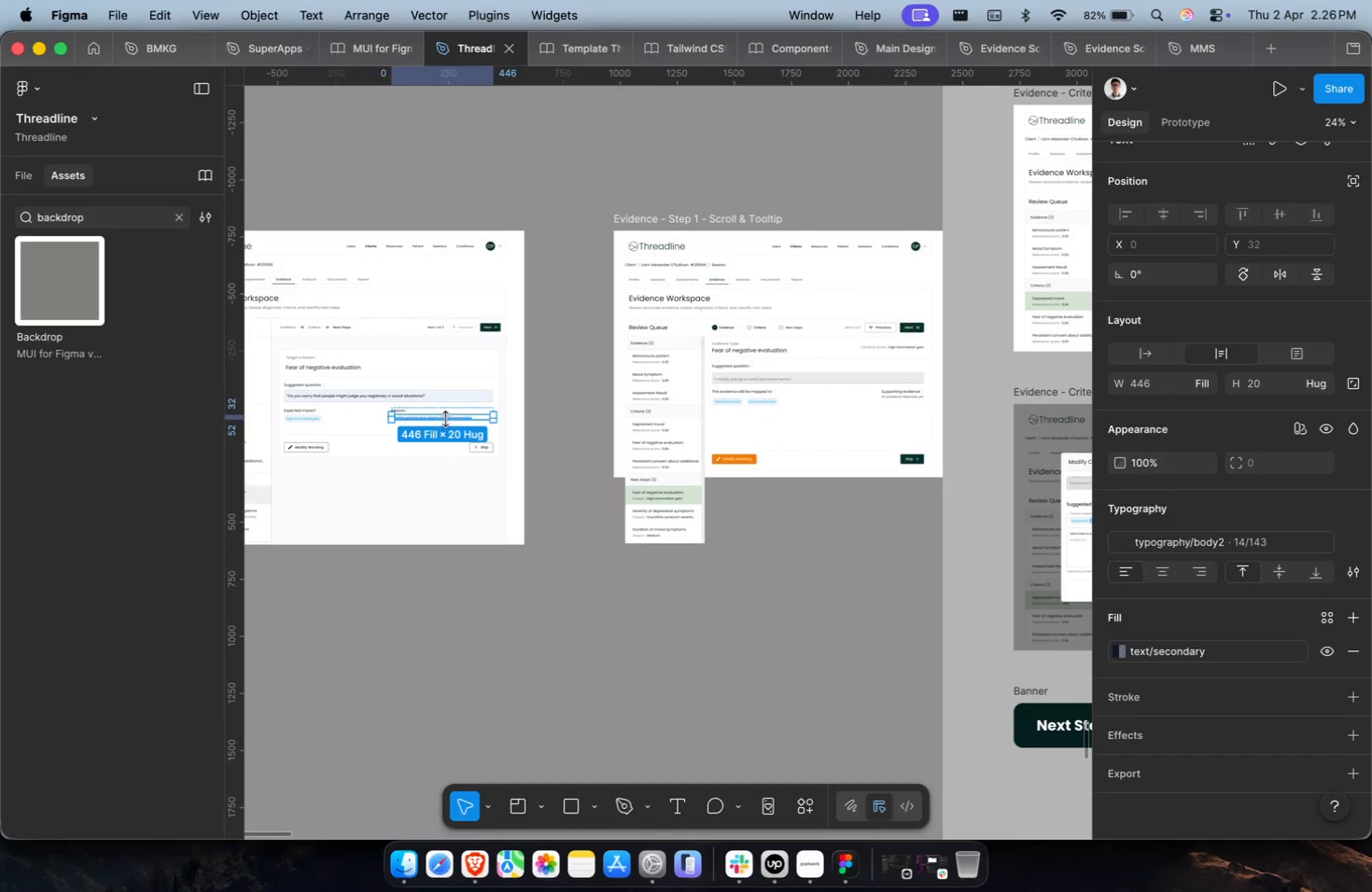 
key(Meta+C)
 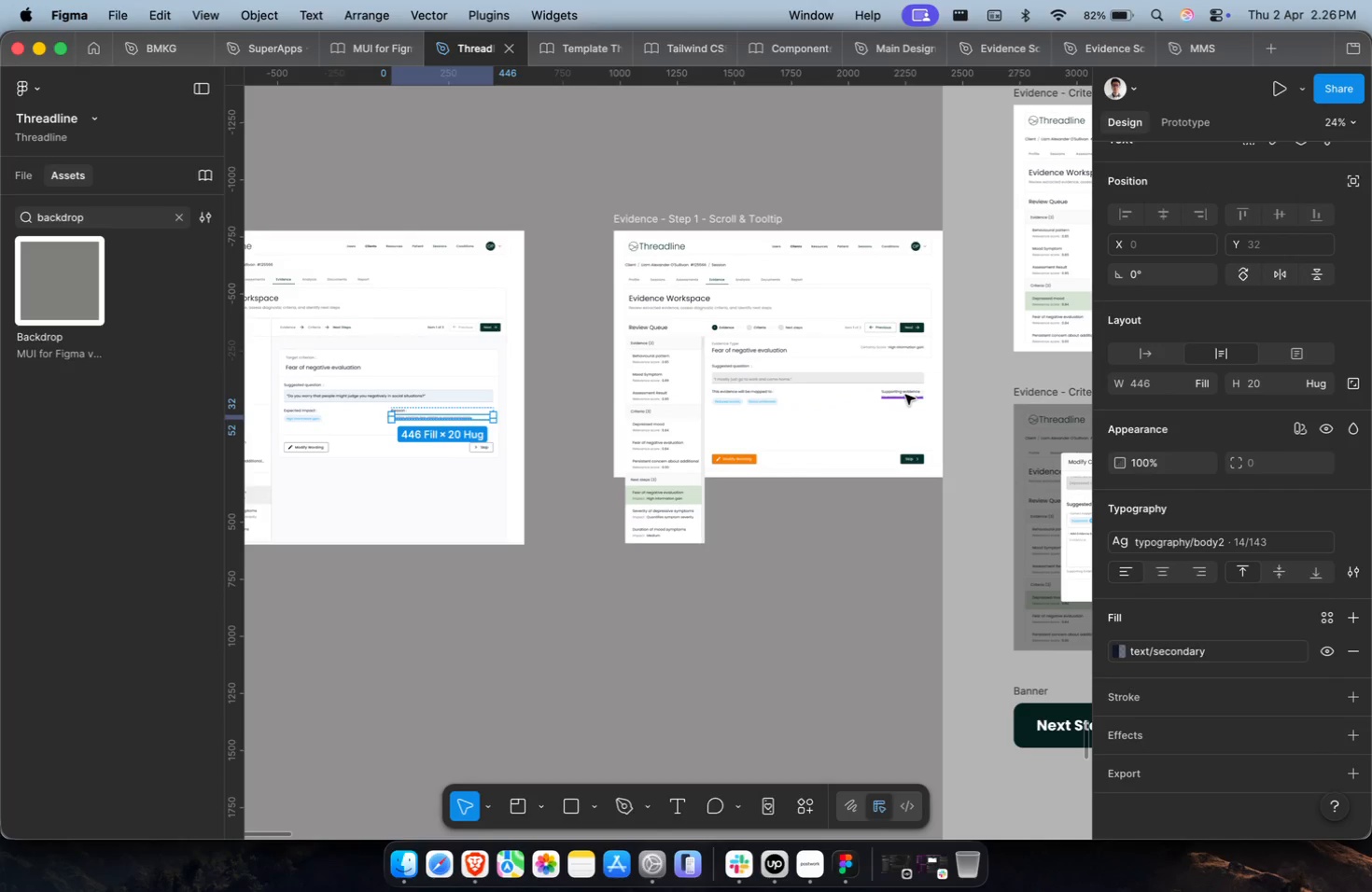 
double_click([905, 395])
 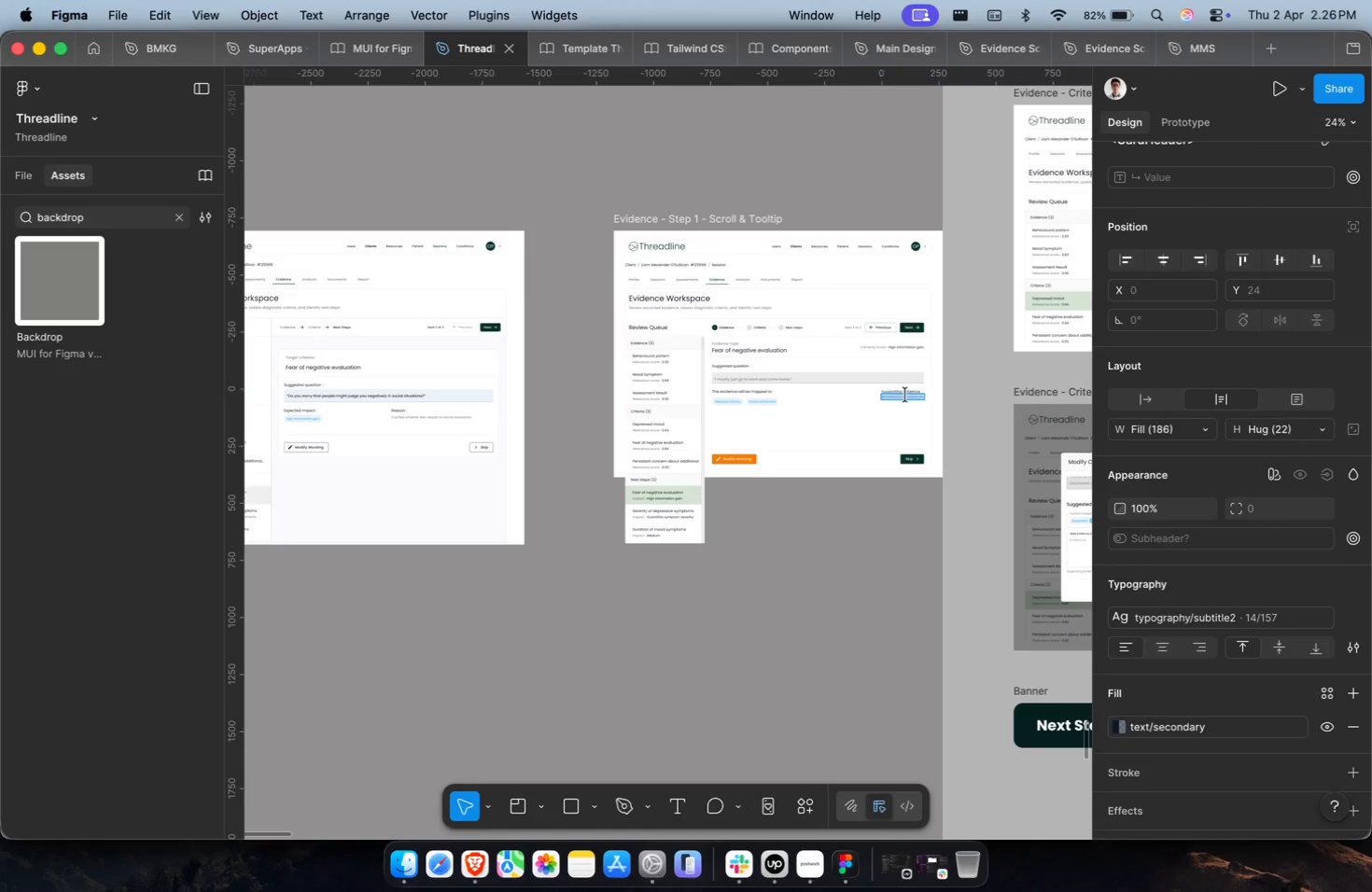 
key(Meta+Shift+V)
 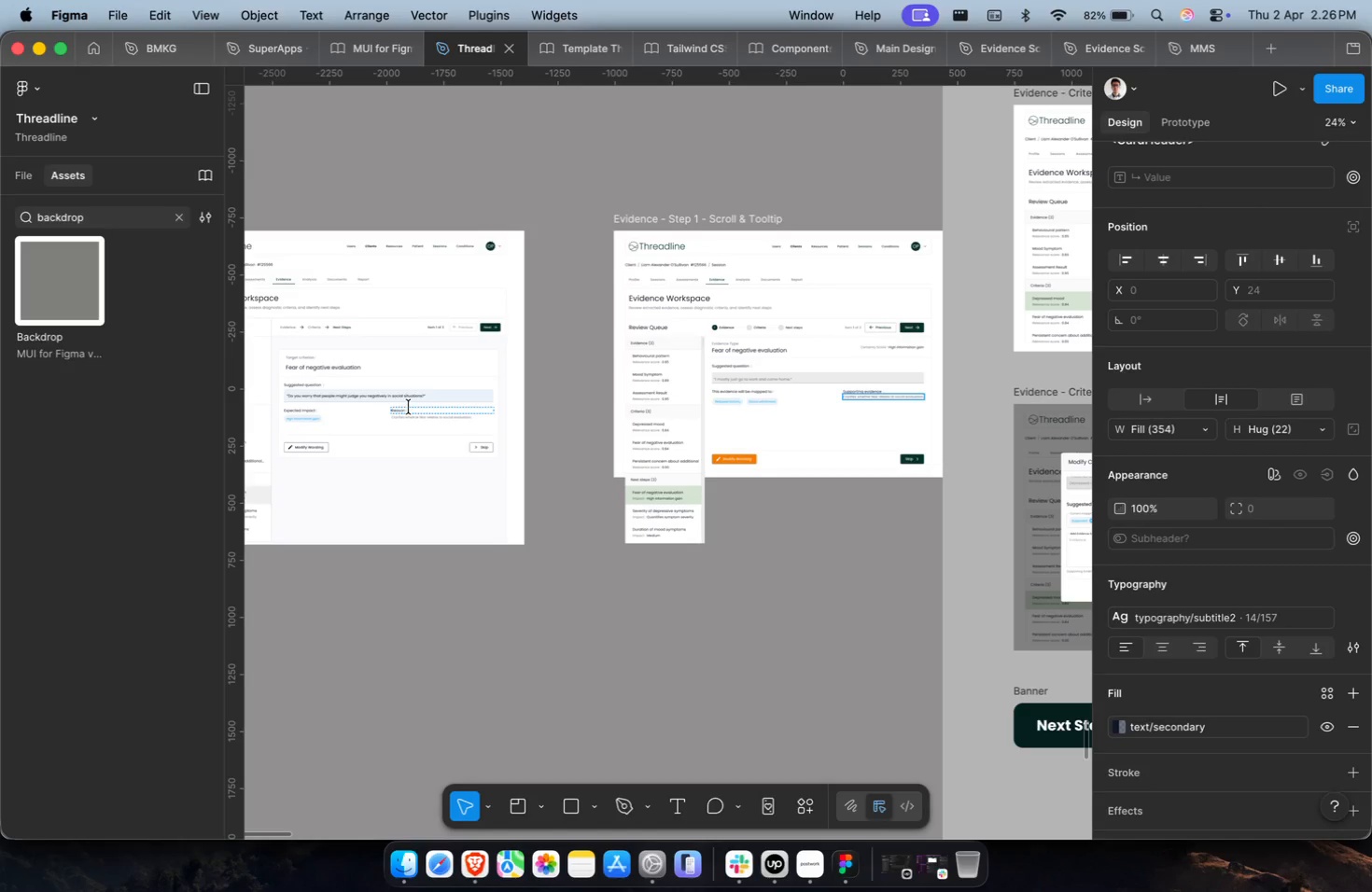 
left_click([399, 409])
 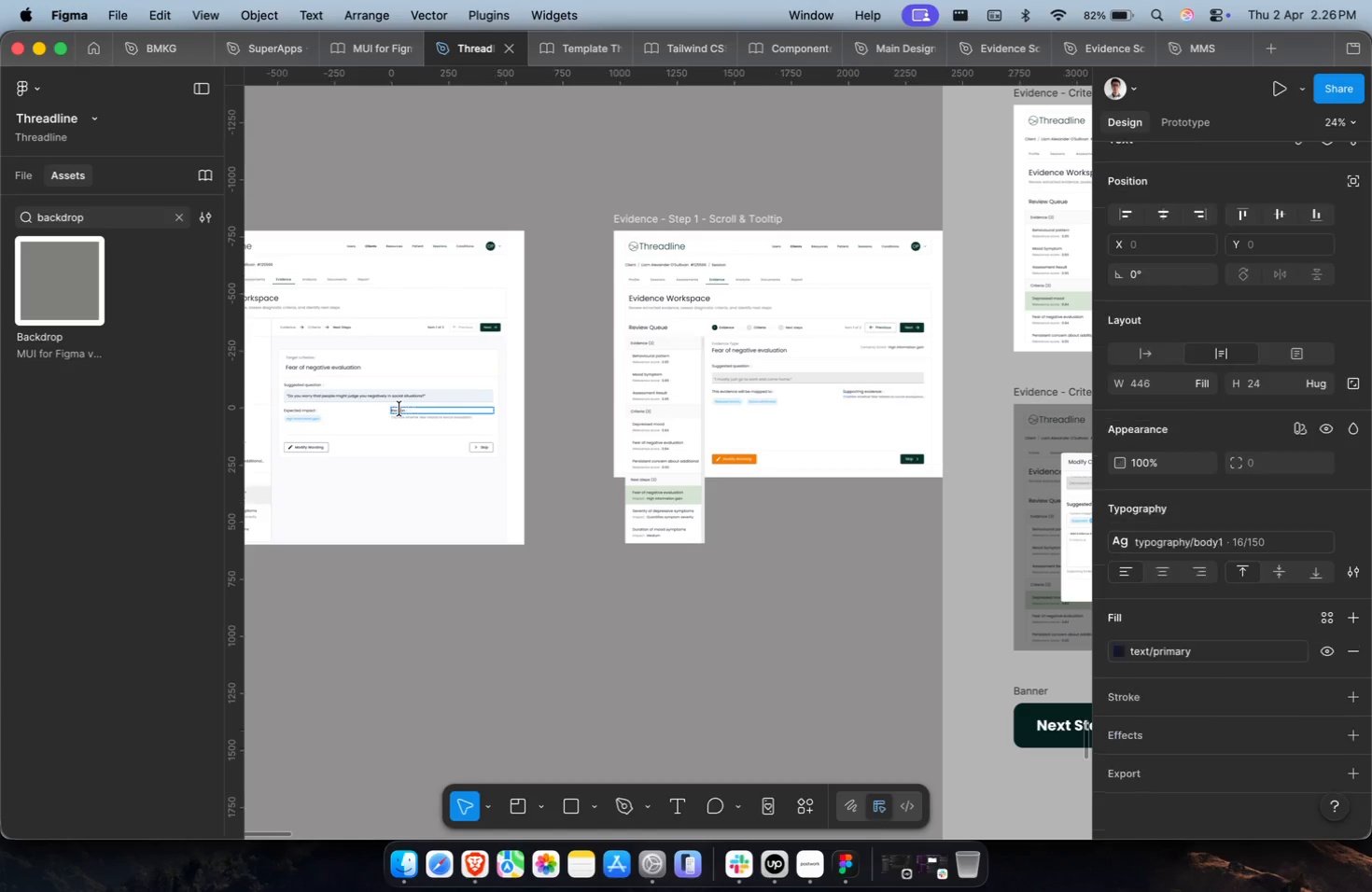 
key(Meta+A)
 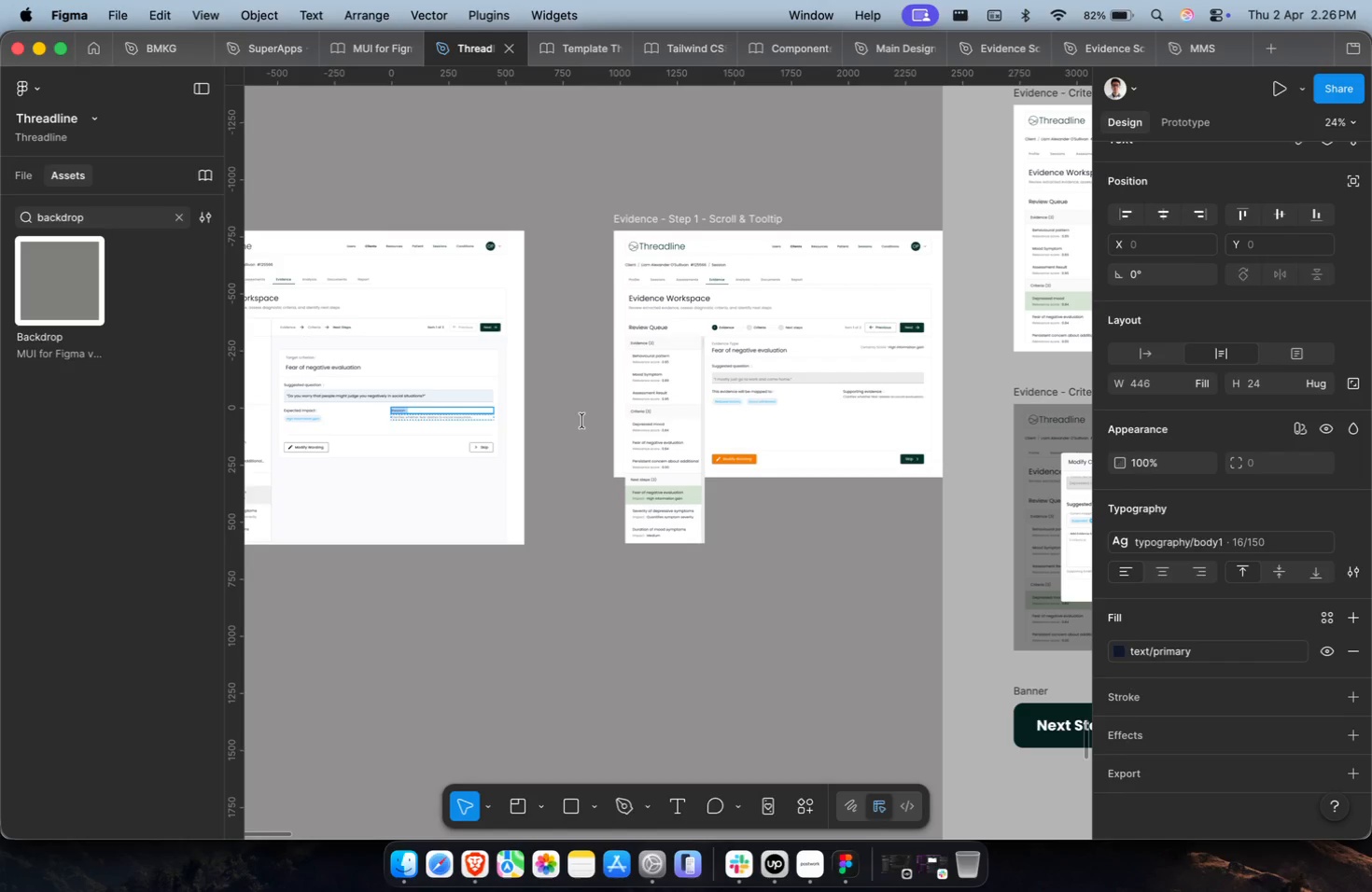 
key(Meta+C)
 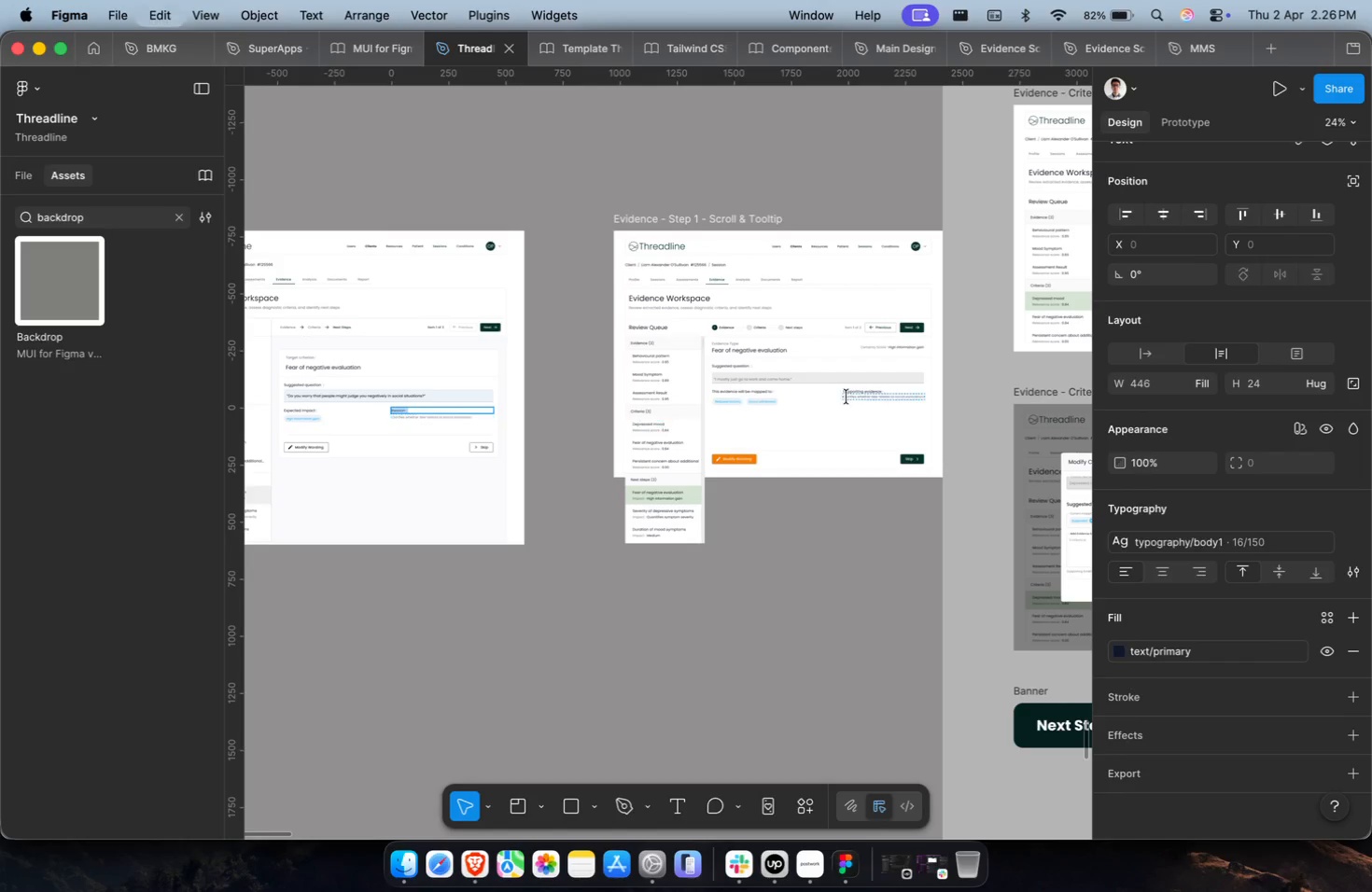 
left_click([873, 393])
 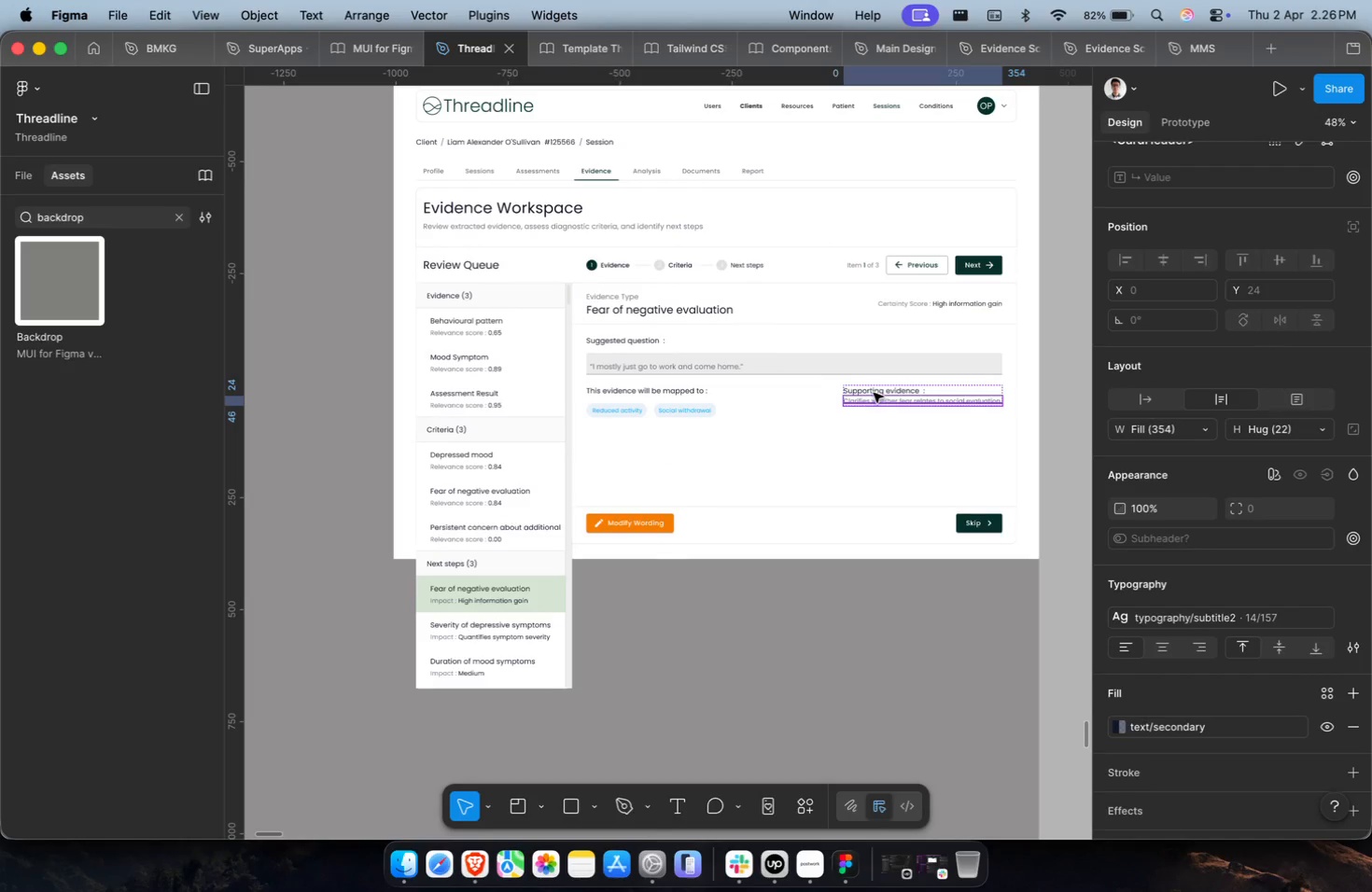 
scroll: coordinate [841, 392], scroll_direction: up, amount: 8.0
 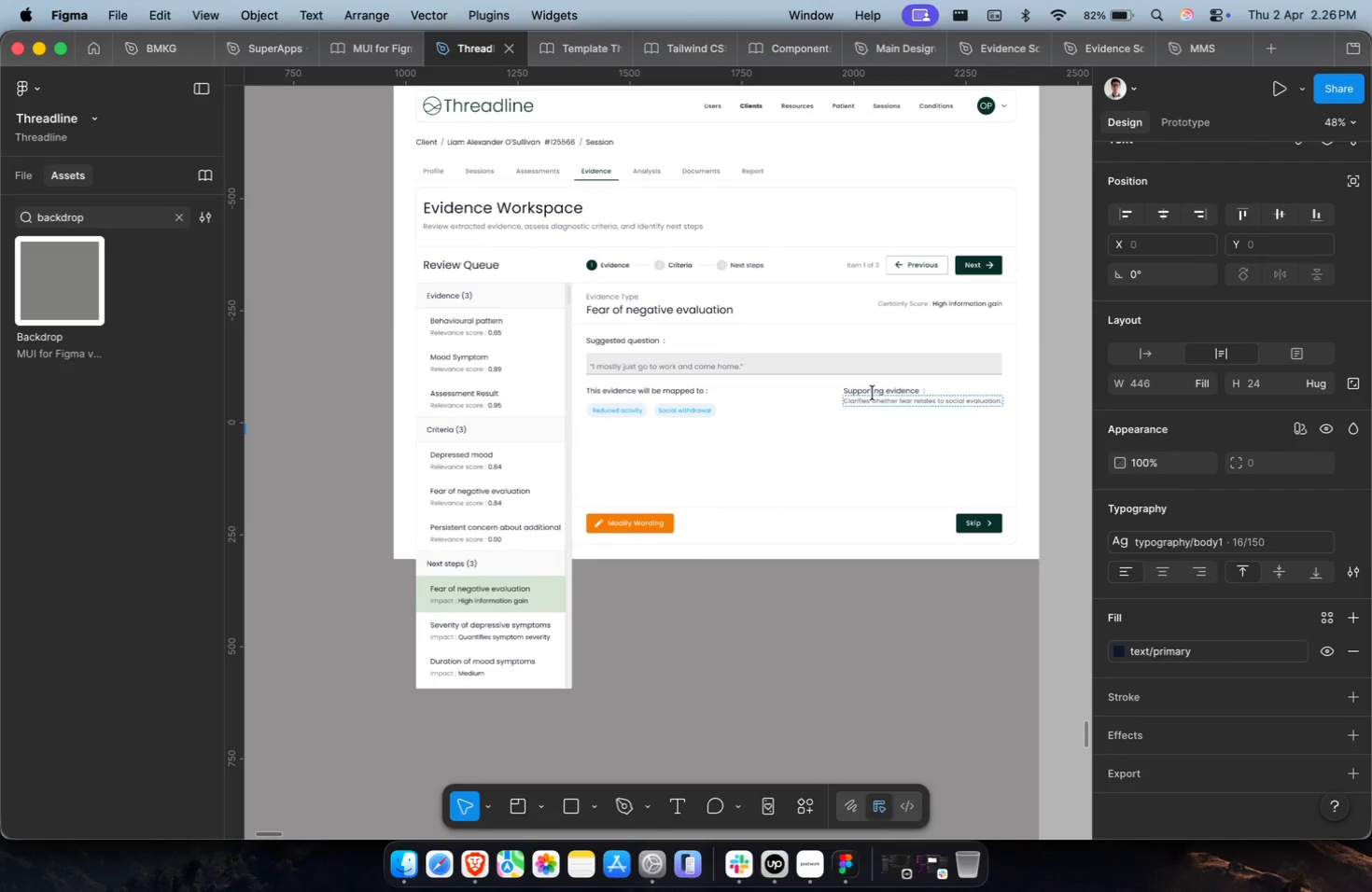 
double_click([877, 391])
 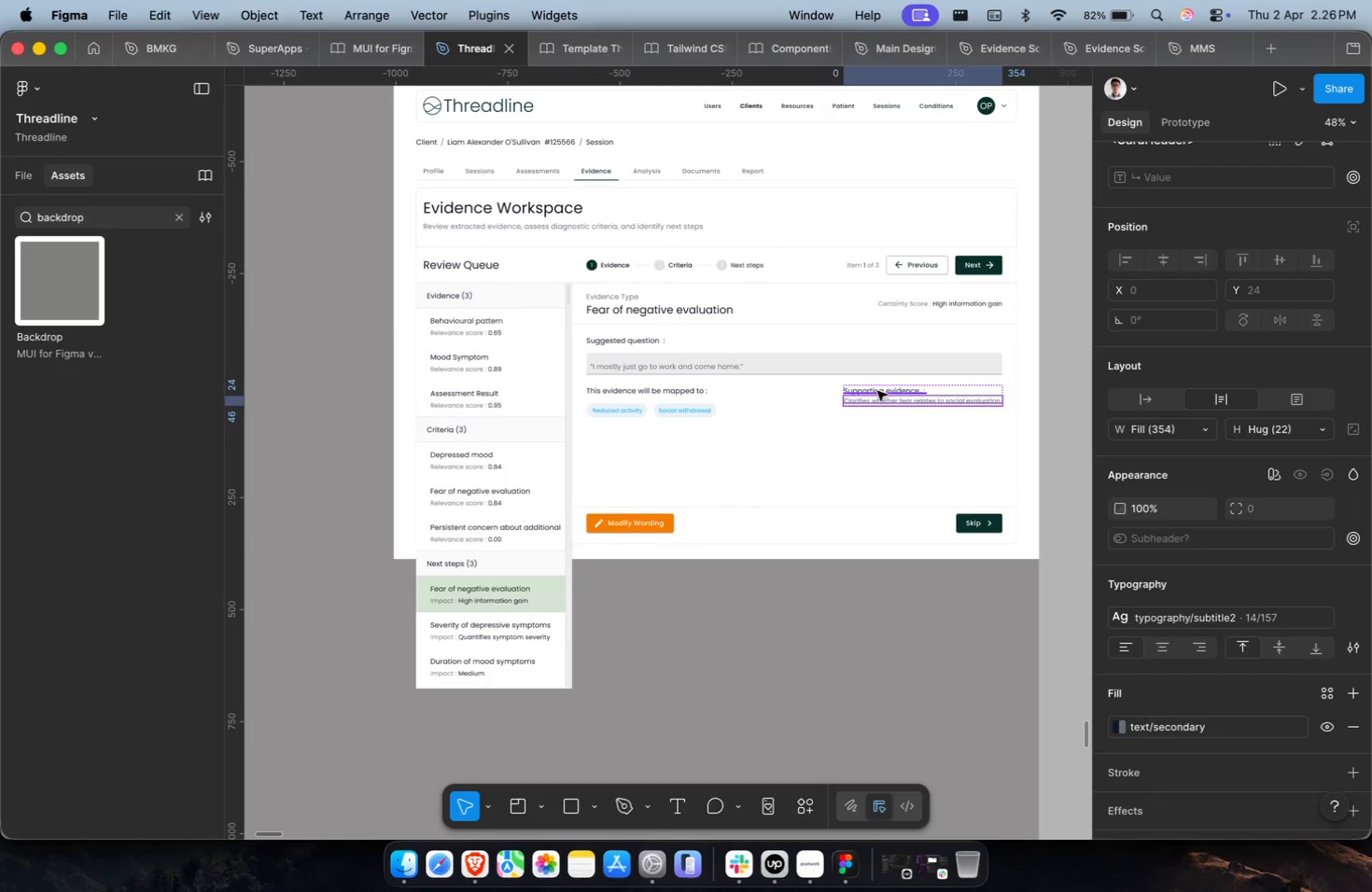 
triple_click([877, 391])
 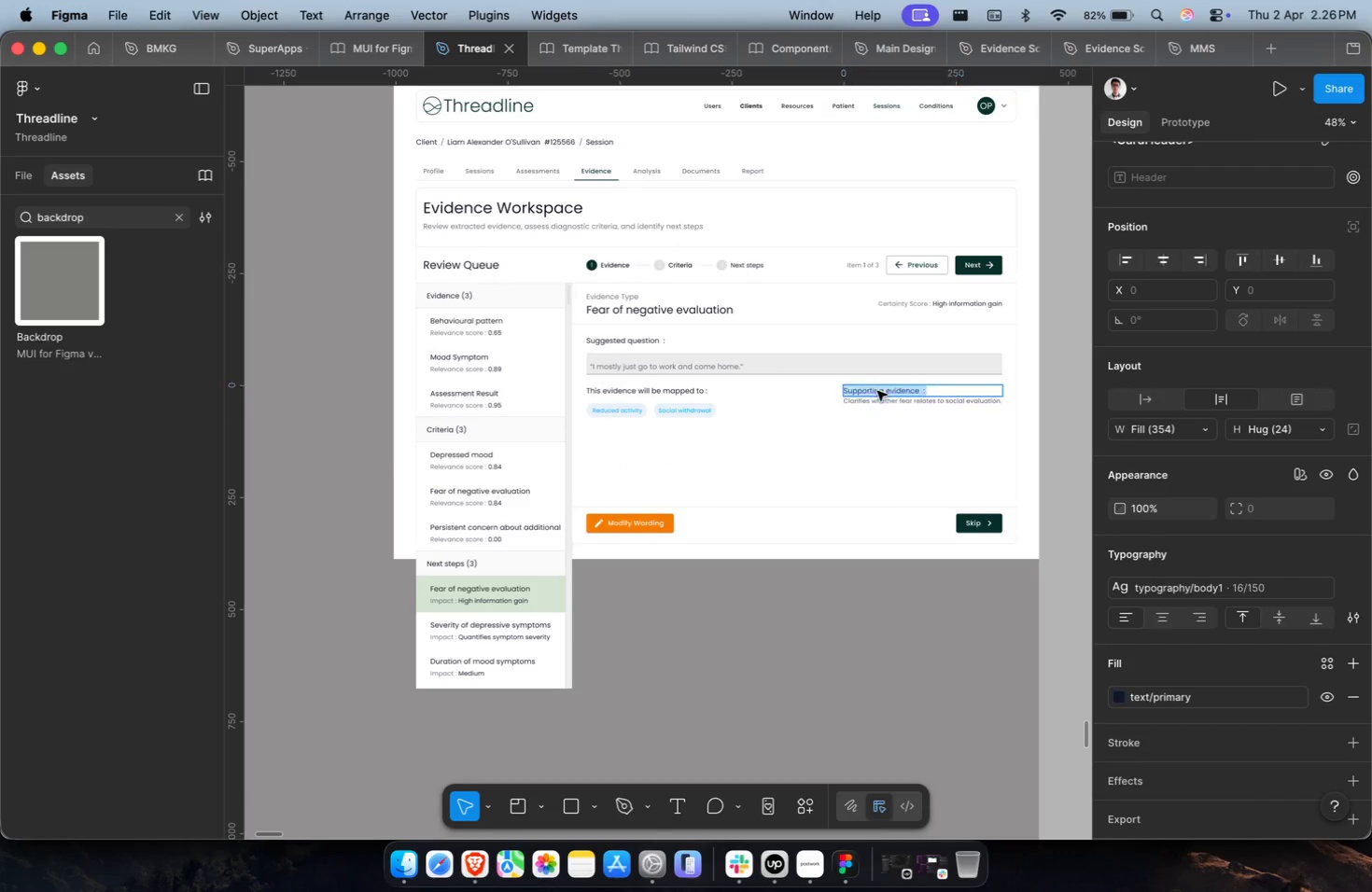 
key(Meta+Shift+V)
 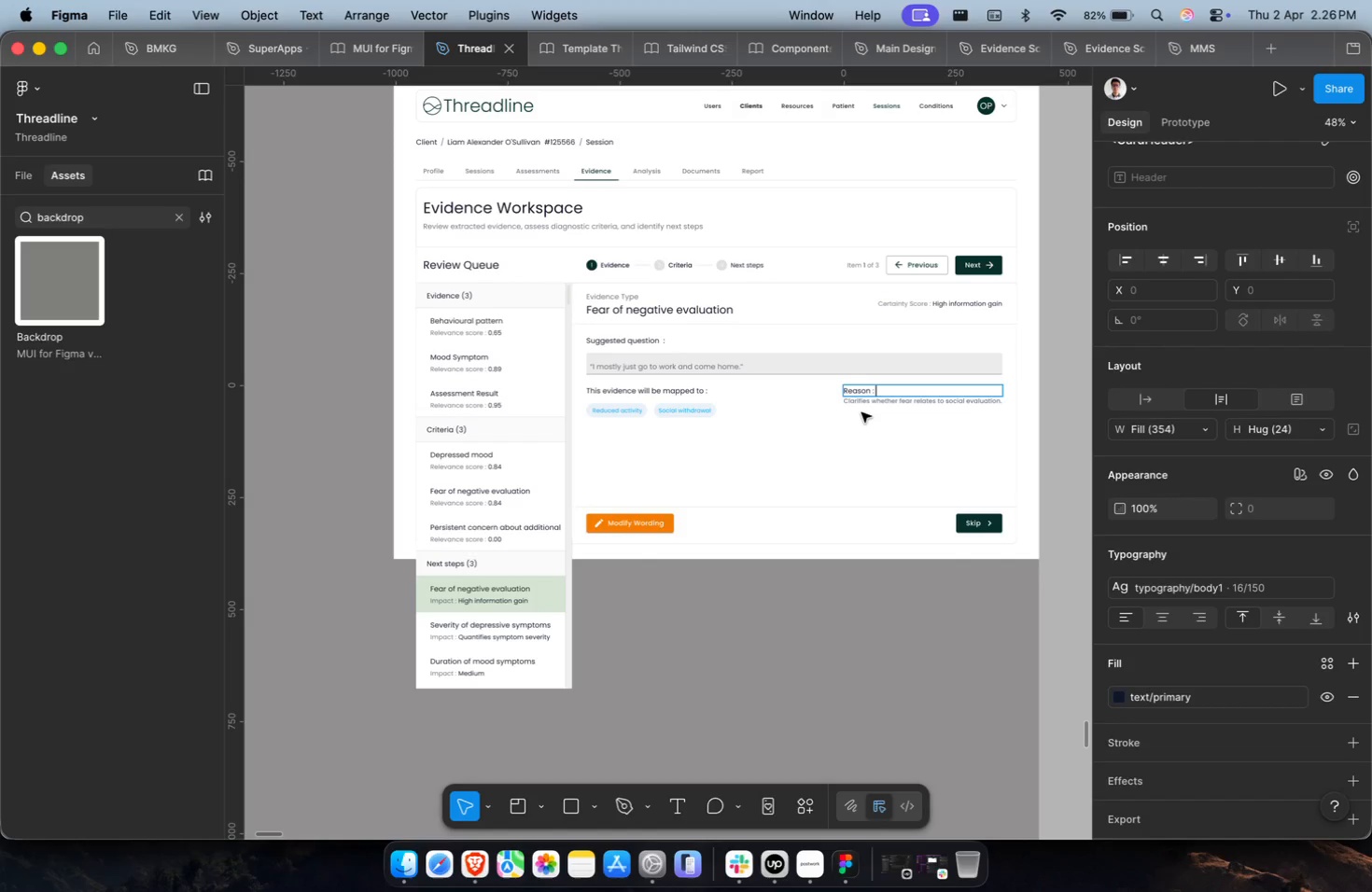 
wait(22.55)
 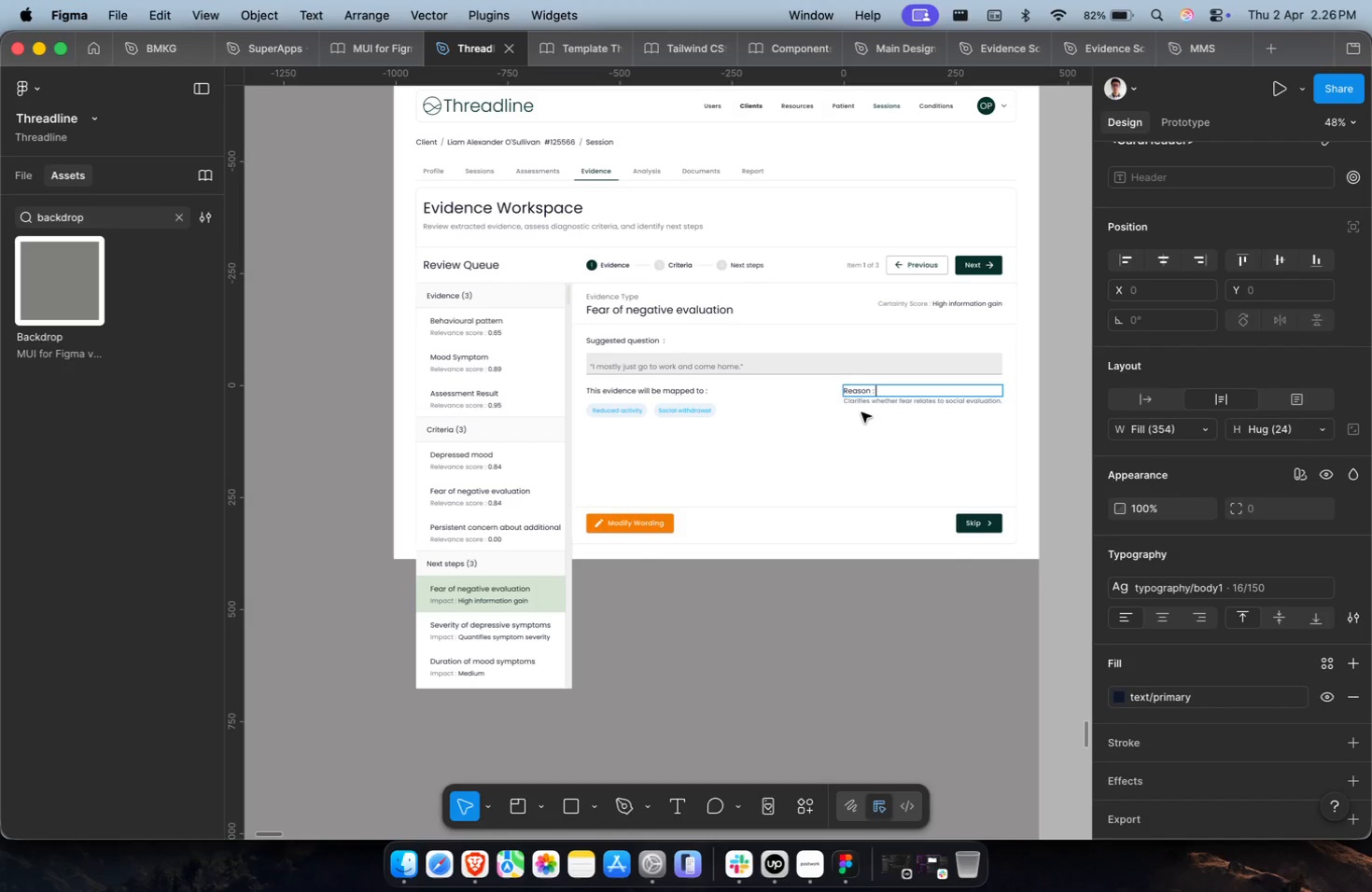 
key(Meta+CommandLeft)
 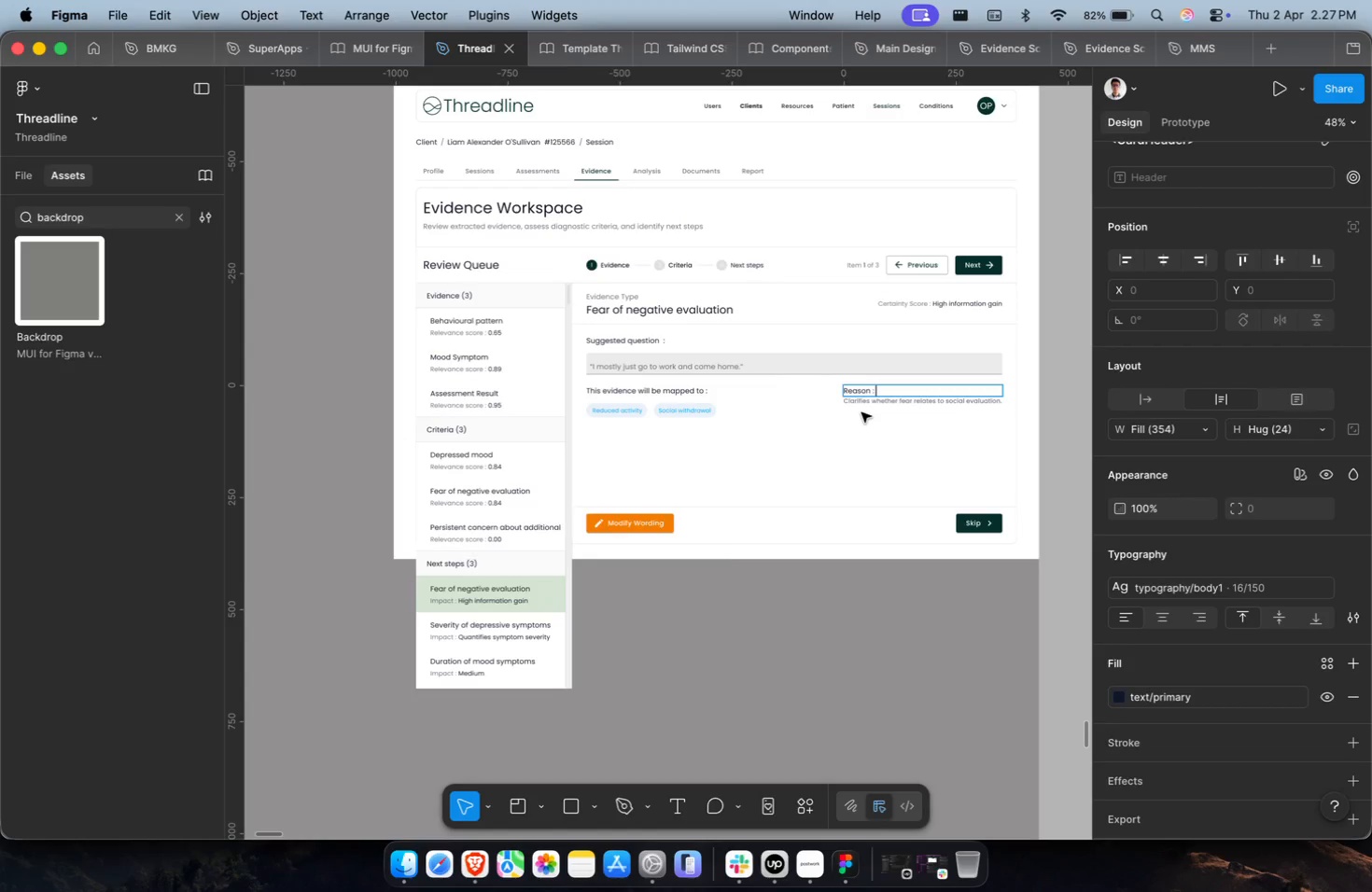 
key(Shift+ShiftLeft)
 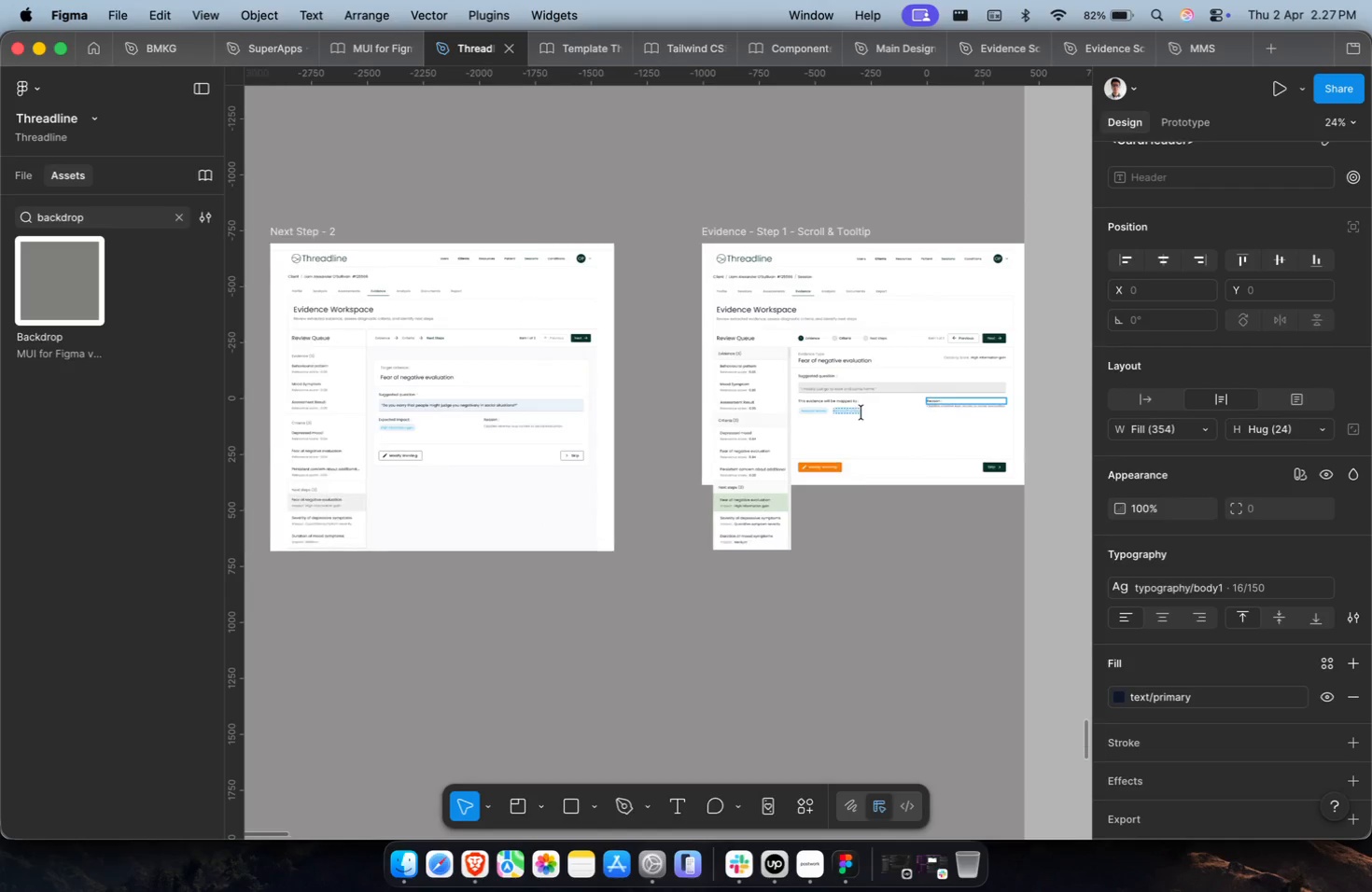 
scroll: coordinate [376, 408], scroll_direction: down, amount: 1.0
 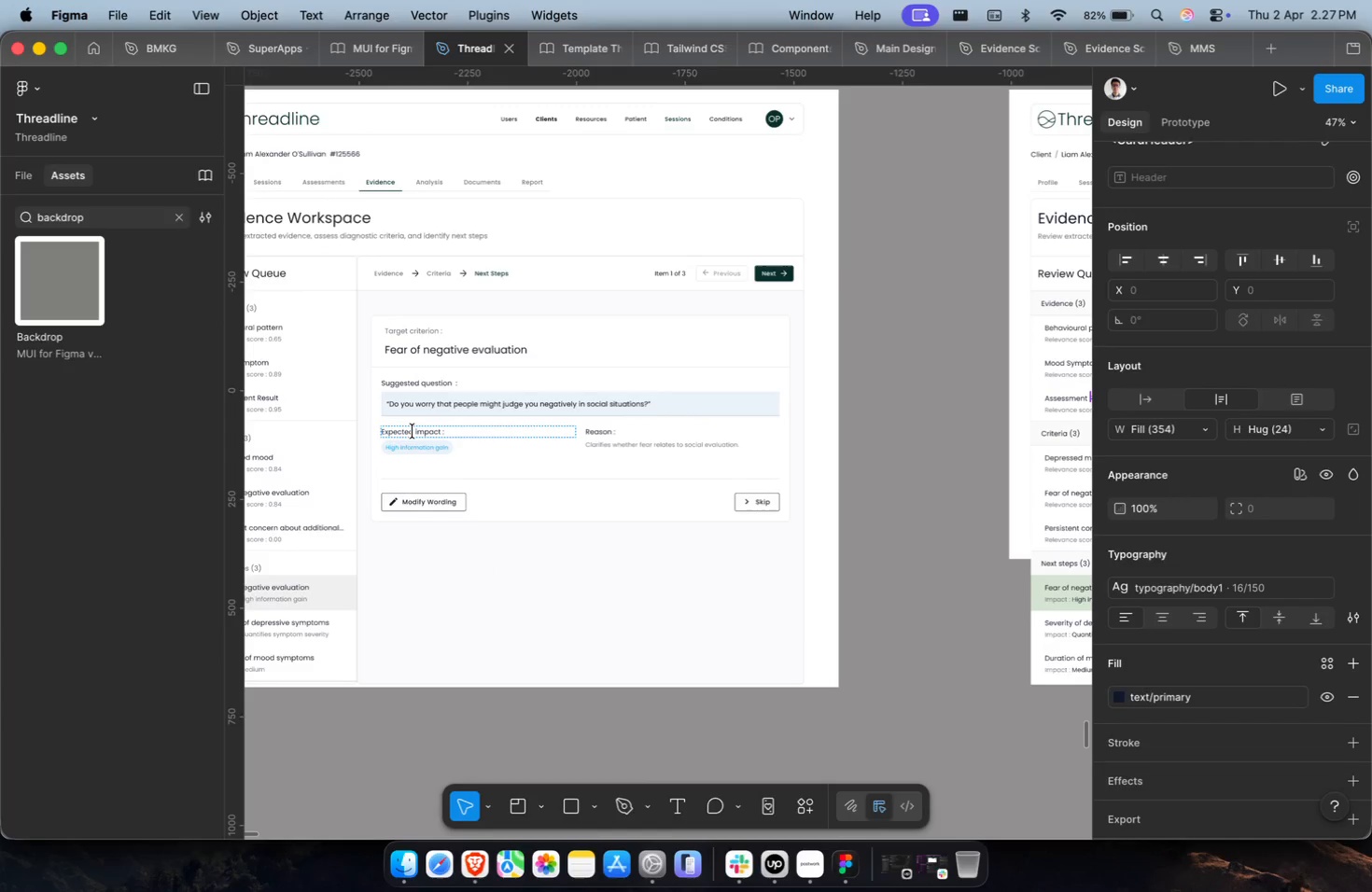 
left_click([413, 431])
 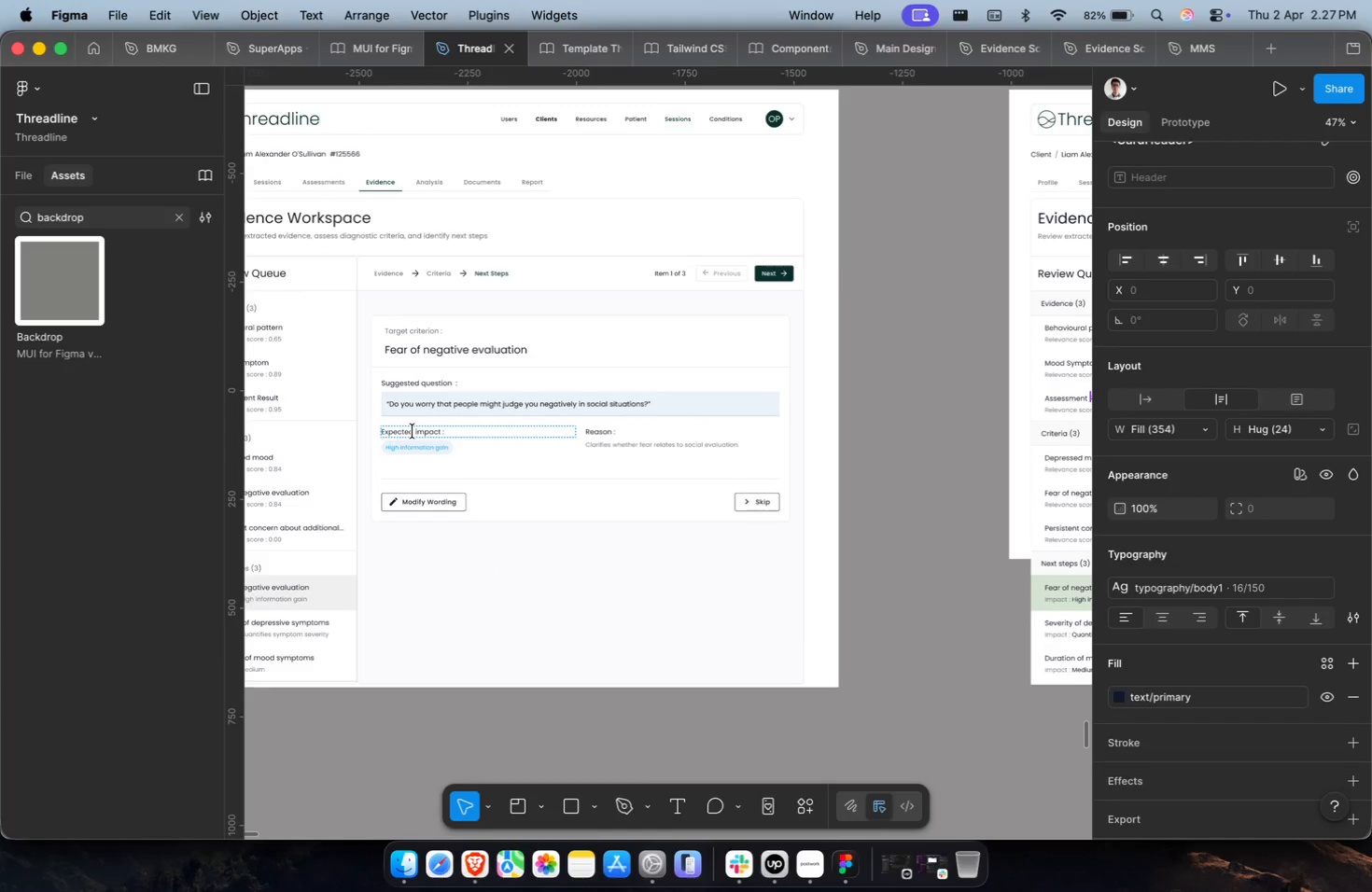 
key(Meta+A)
 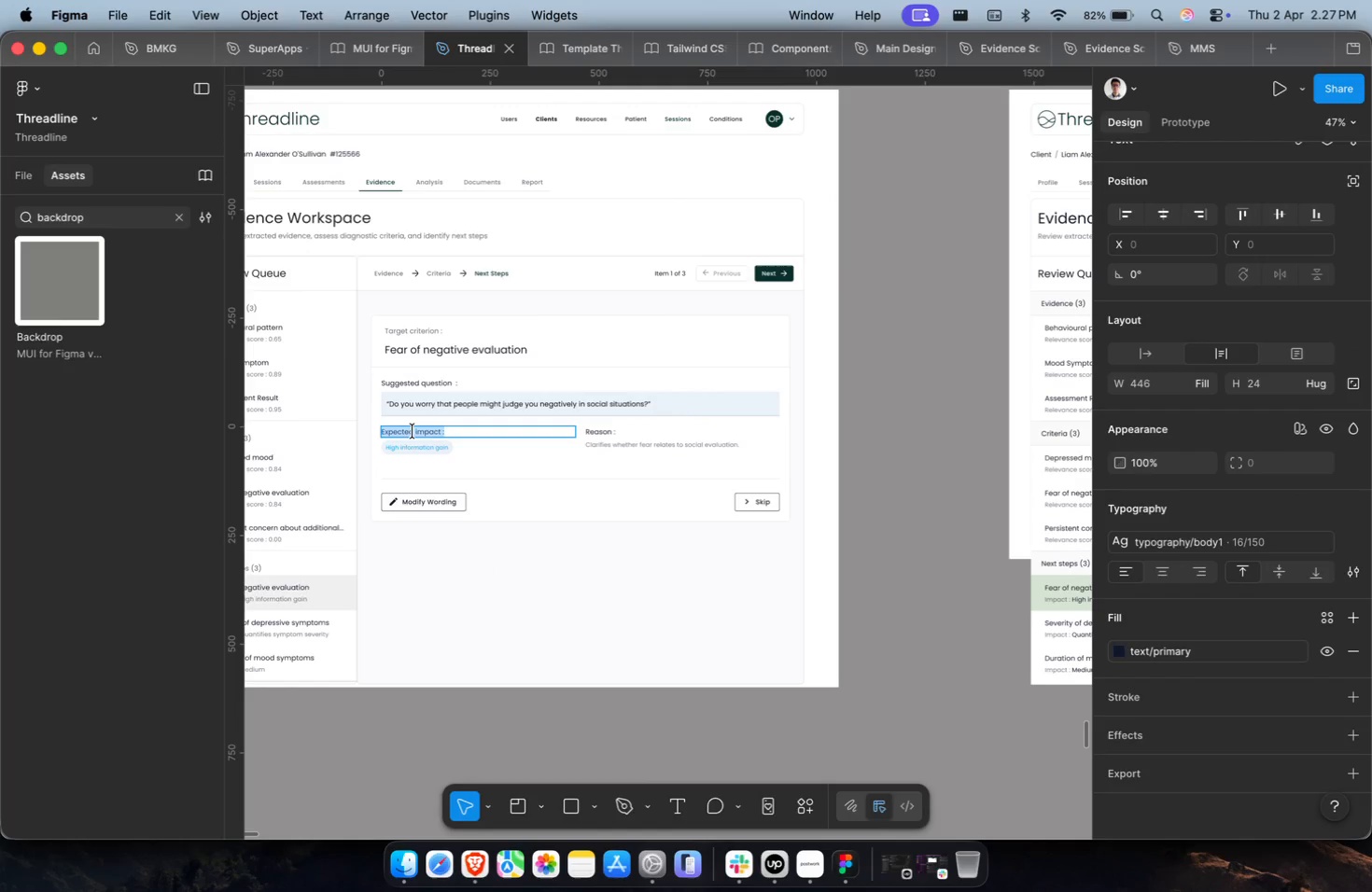 
key(Meta+C)
 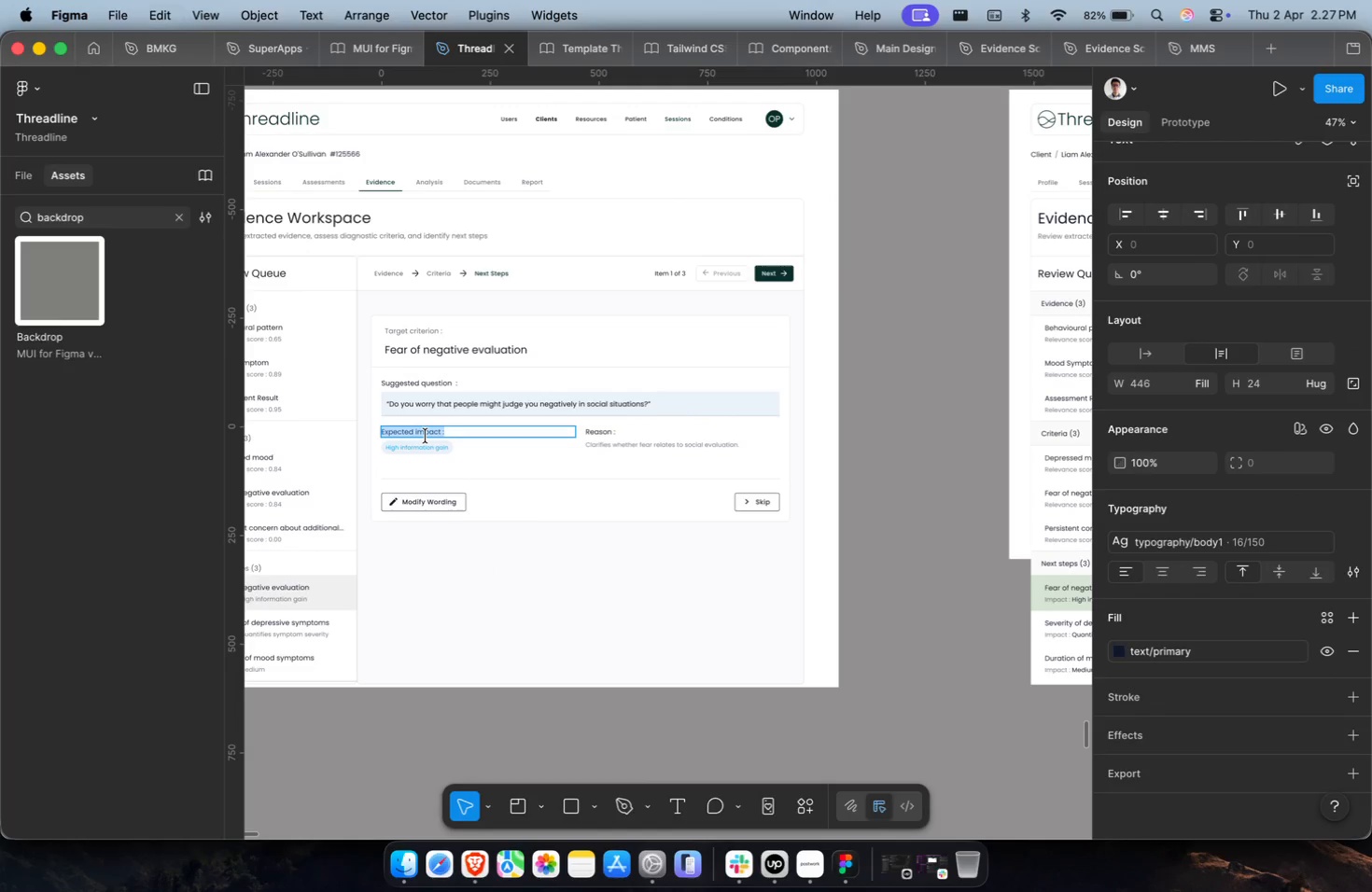 
hold_key(key=ShiftLeft, duration=0.38)
scroll: coordinate [426, 436], scroll_direction: down, amount: 19.0
 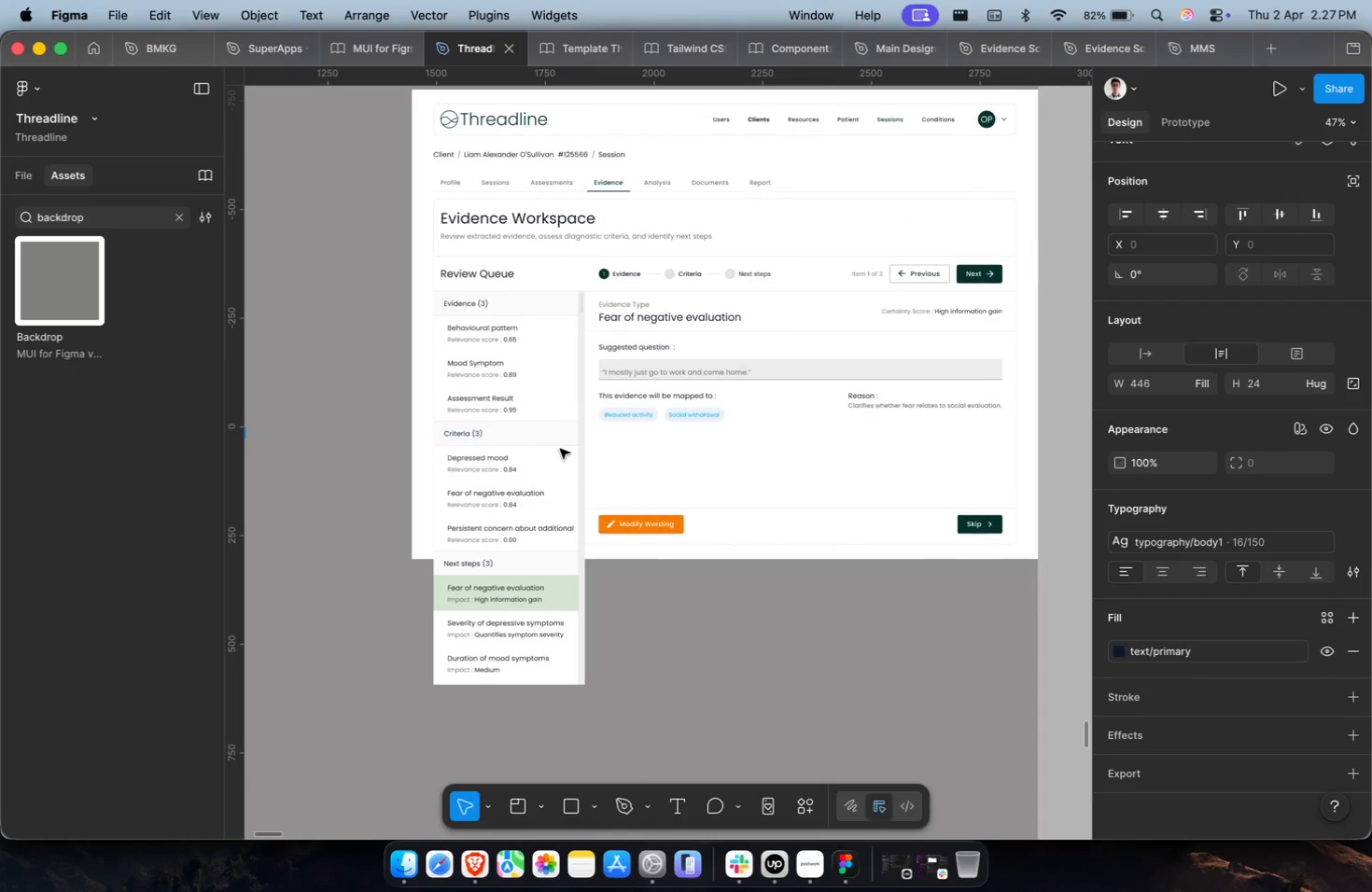 
left_click([645, 397])
 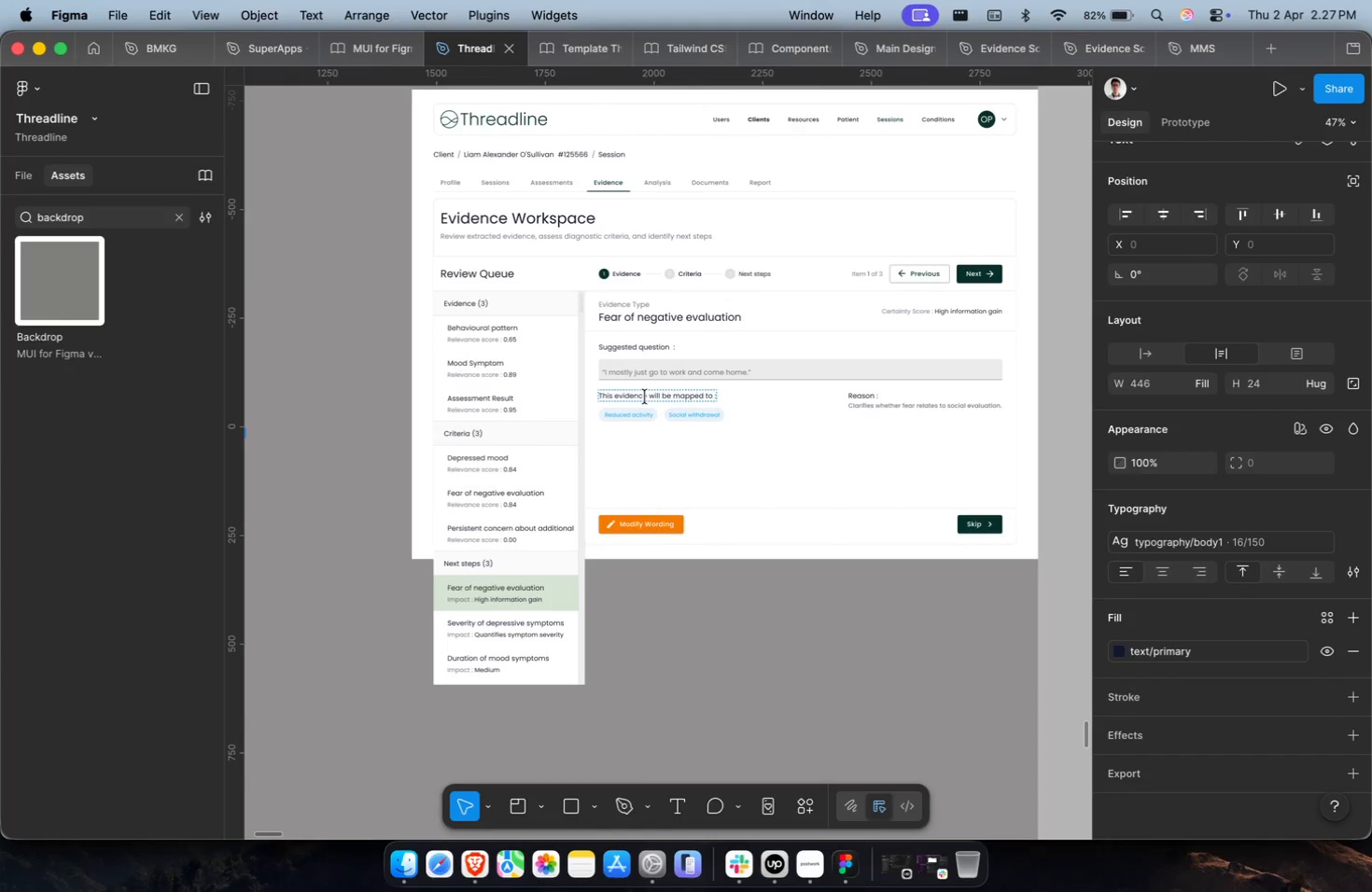 
key(Meta+A)
 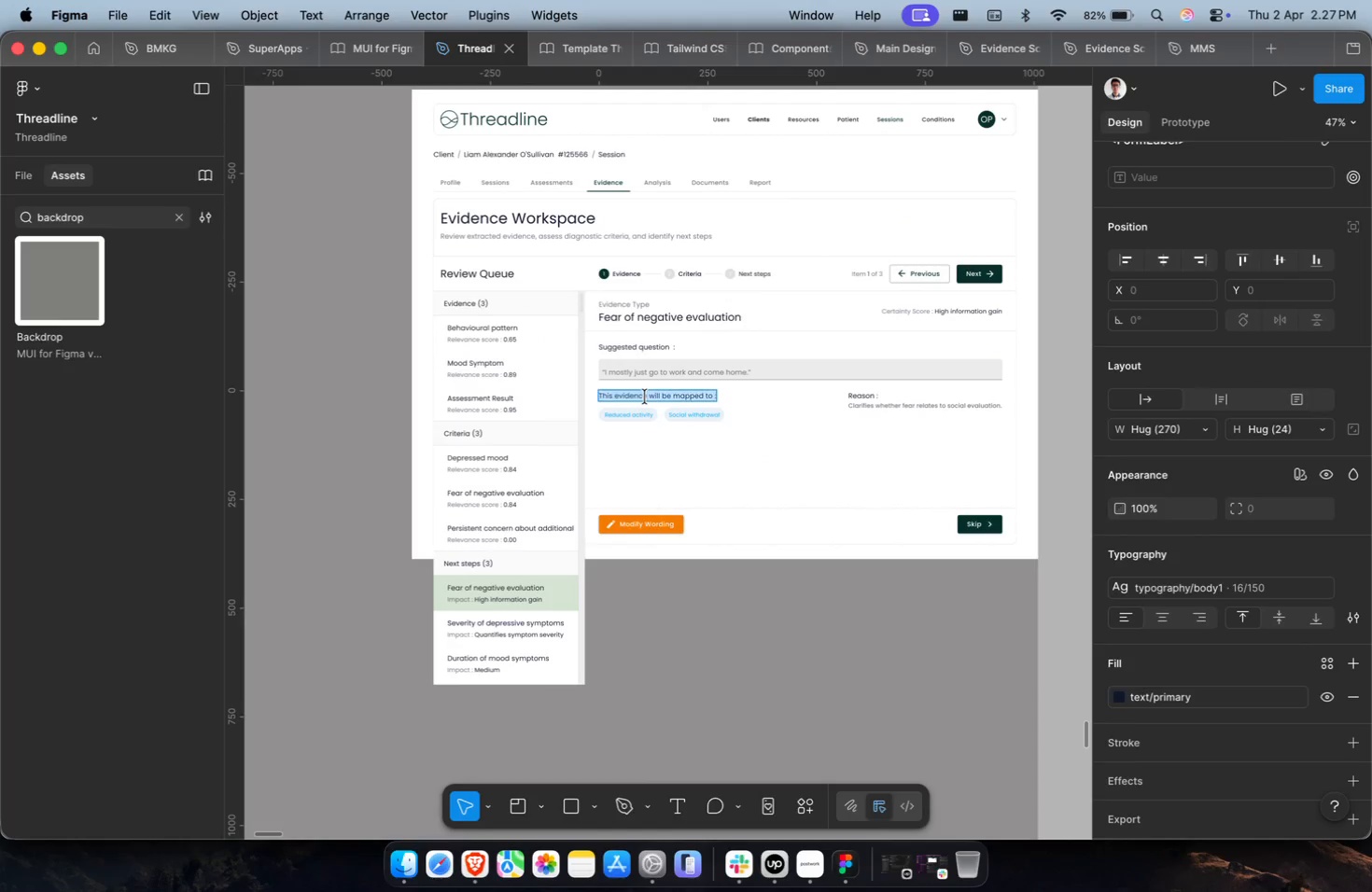 
key(Meta+Shift+V)
 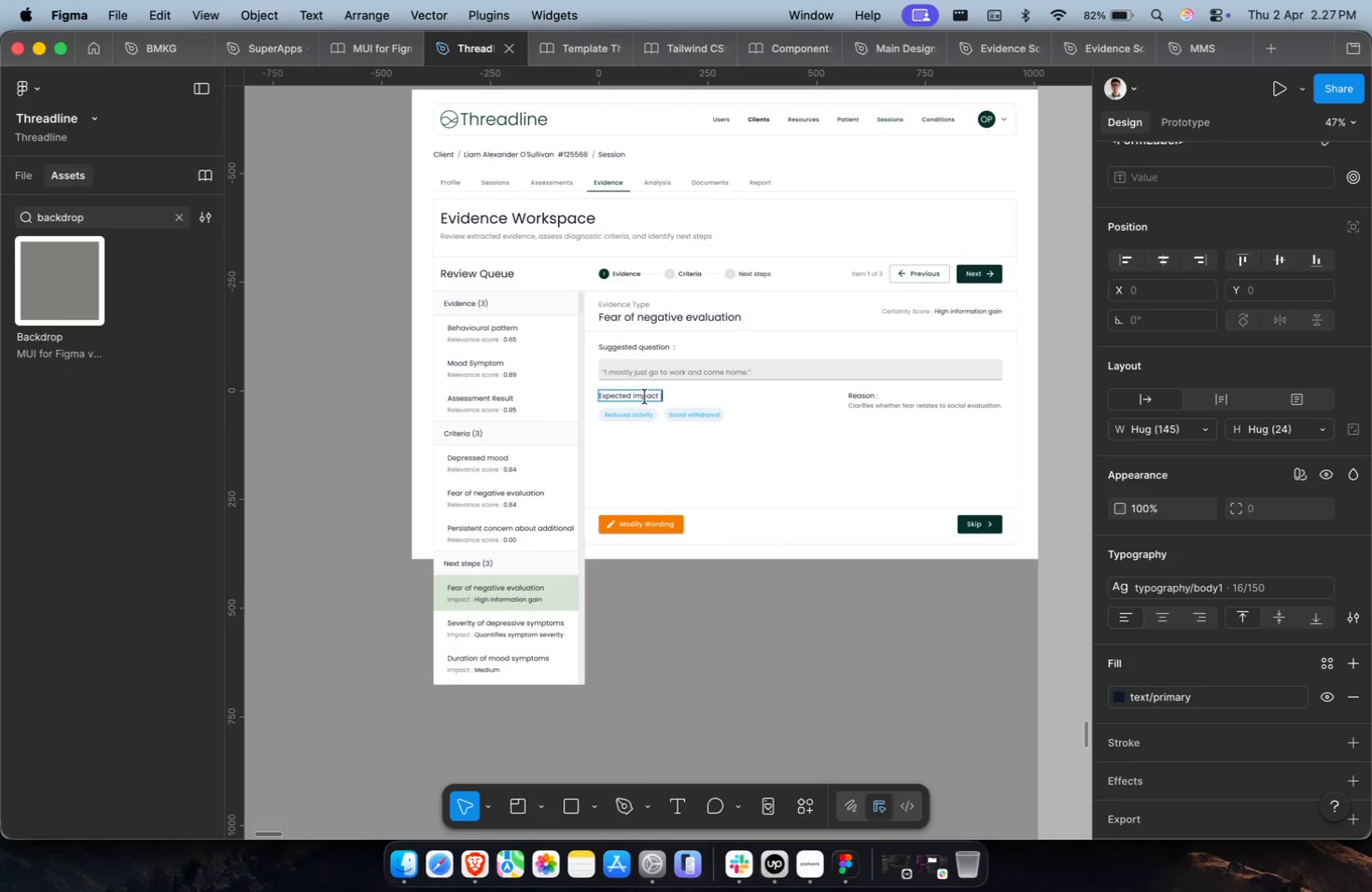 
hold_key(key=ShiftLeft, duration=0.38)
scroll: coordinate [645, 397], scroll_direction: up, amount: 4.0
 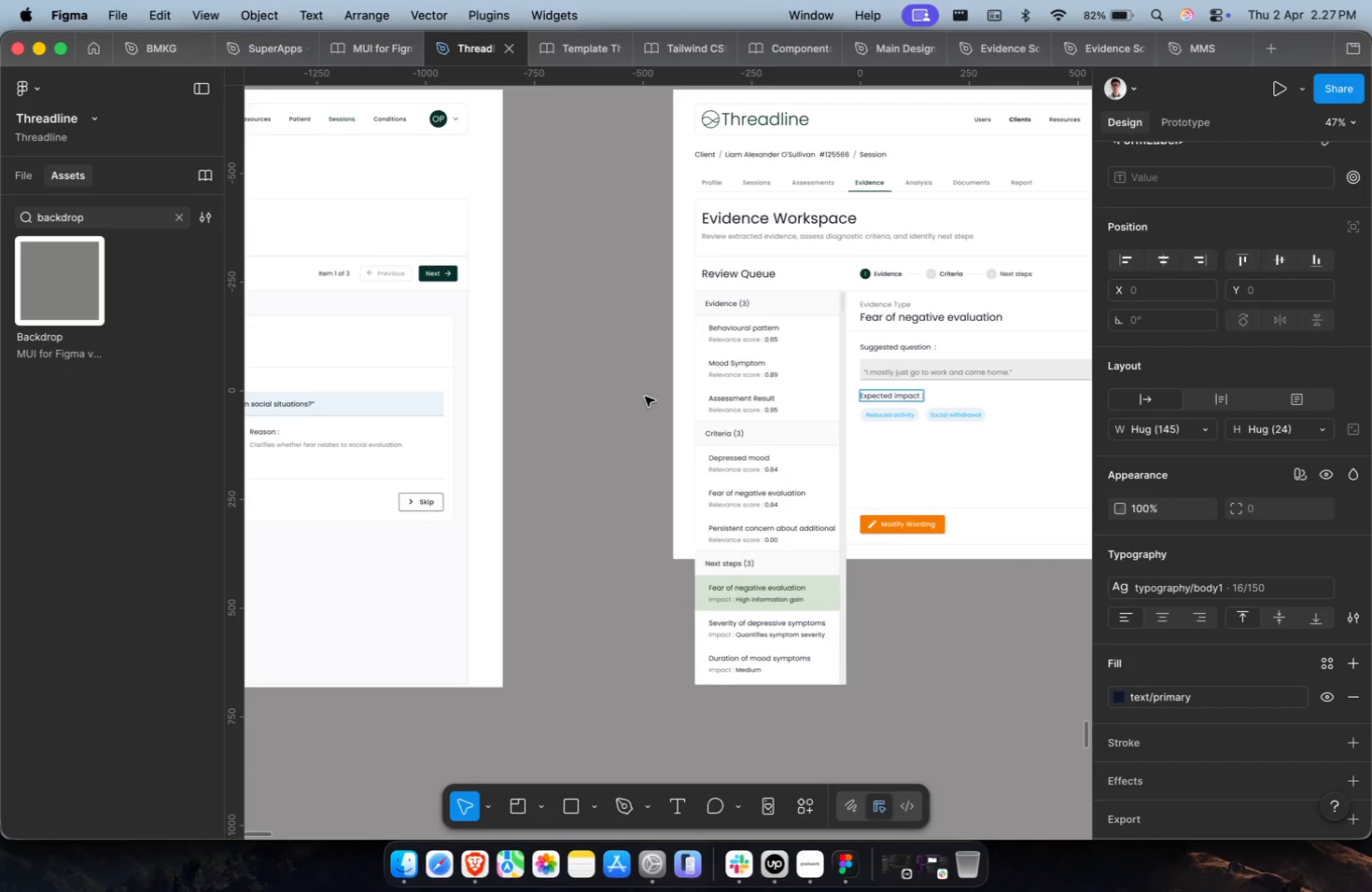 
wait(9.01)
 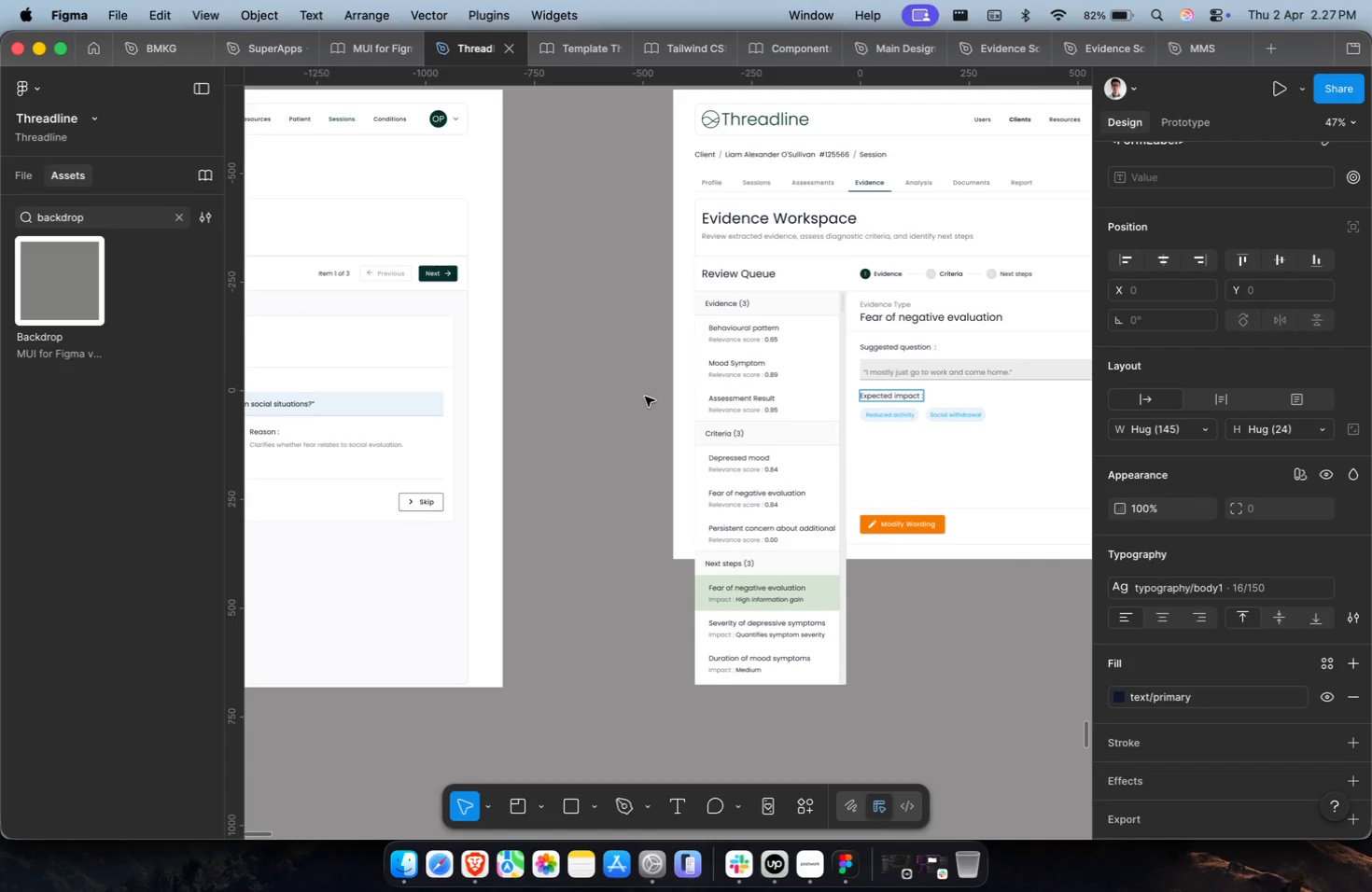 
hold_key(key=ShiftLeft, duration=0.64)
scroll: coordinate [645, 397], scroll_direction: up, amount: 19.0
 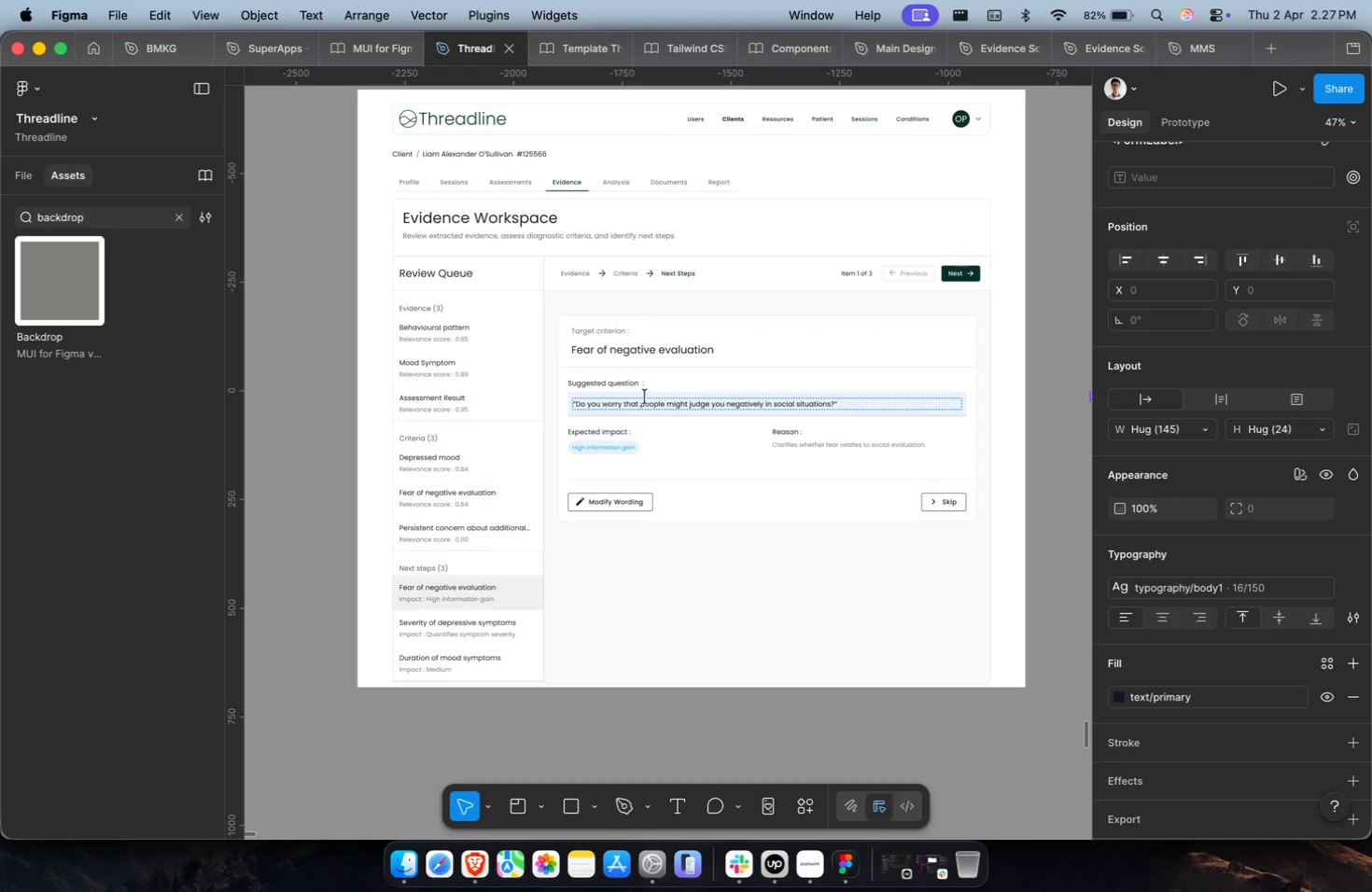 
double_click([597, 452])
 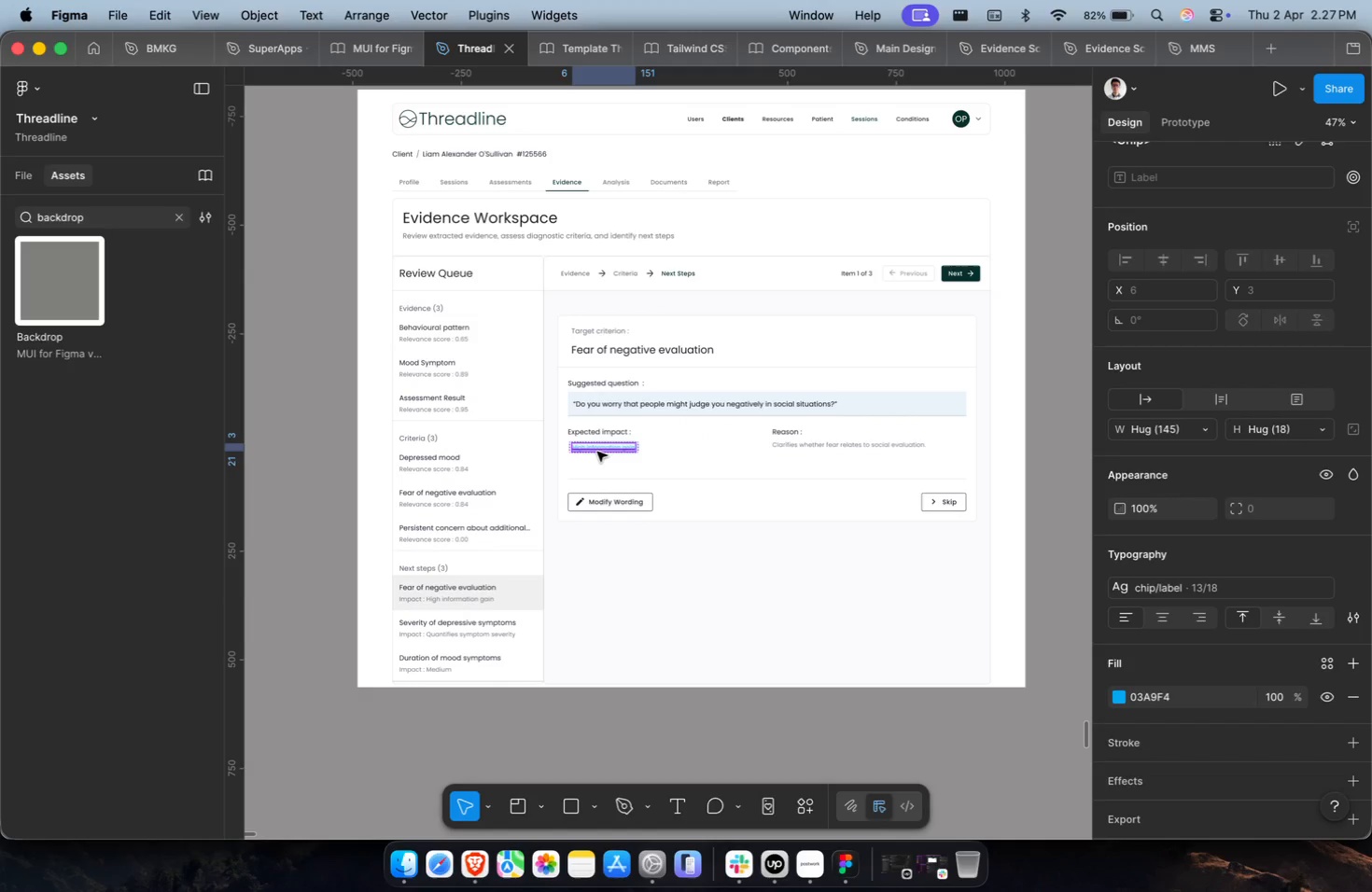 
triple_click([597, 452])
 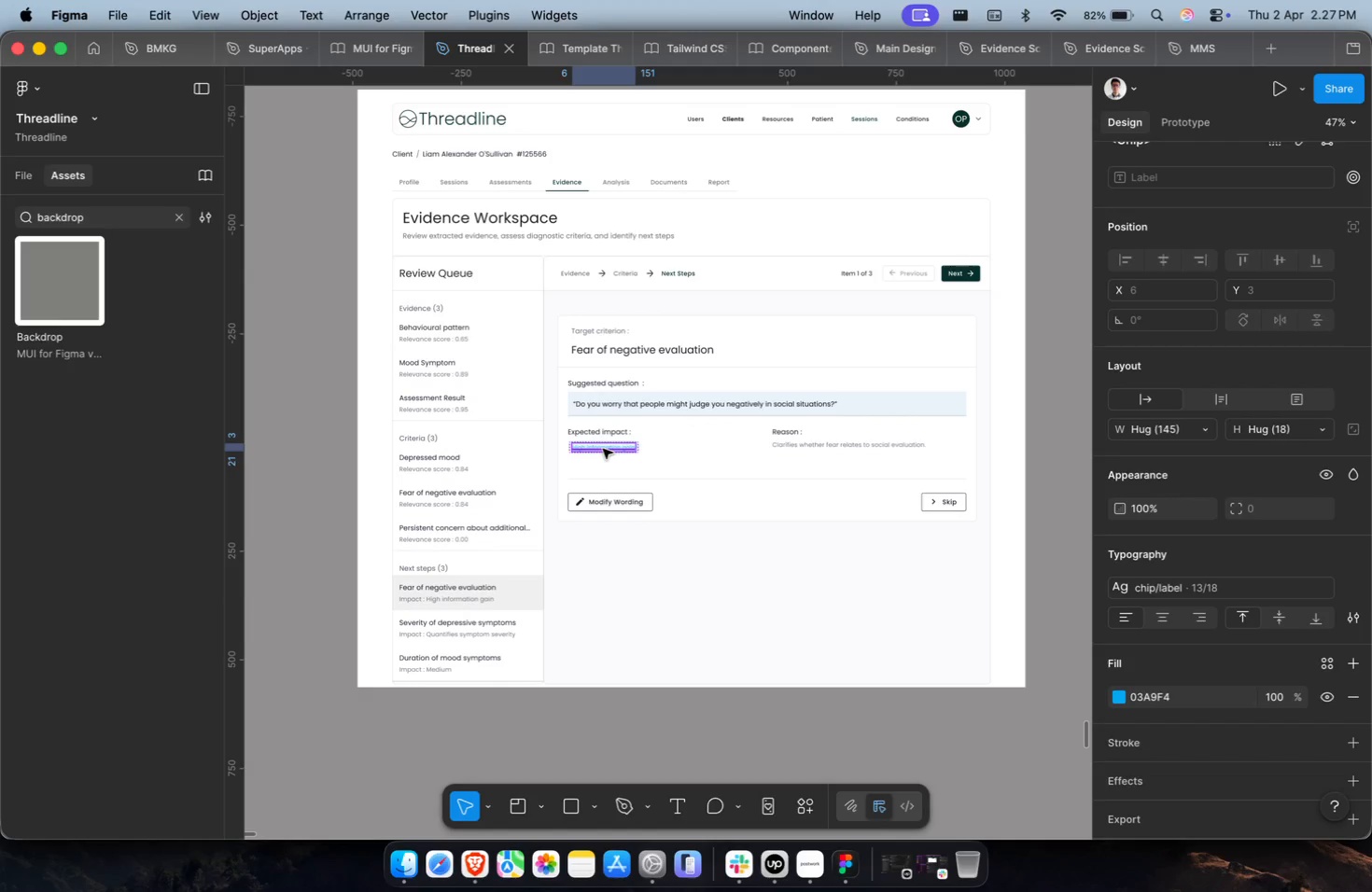 
triple_click([606, 447])
 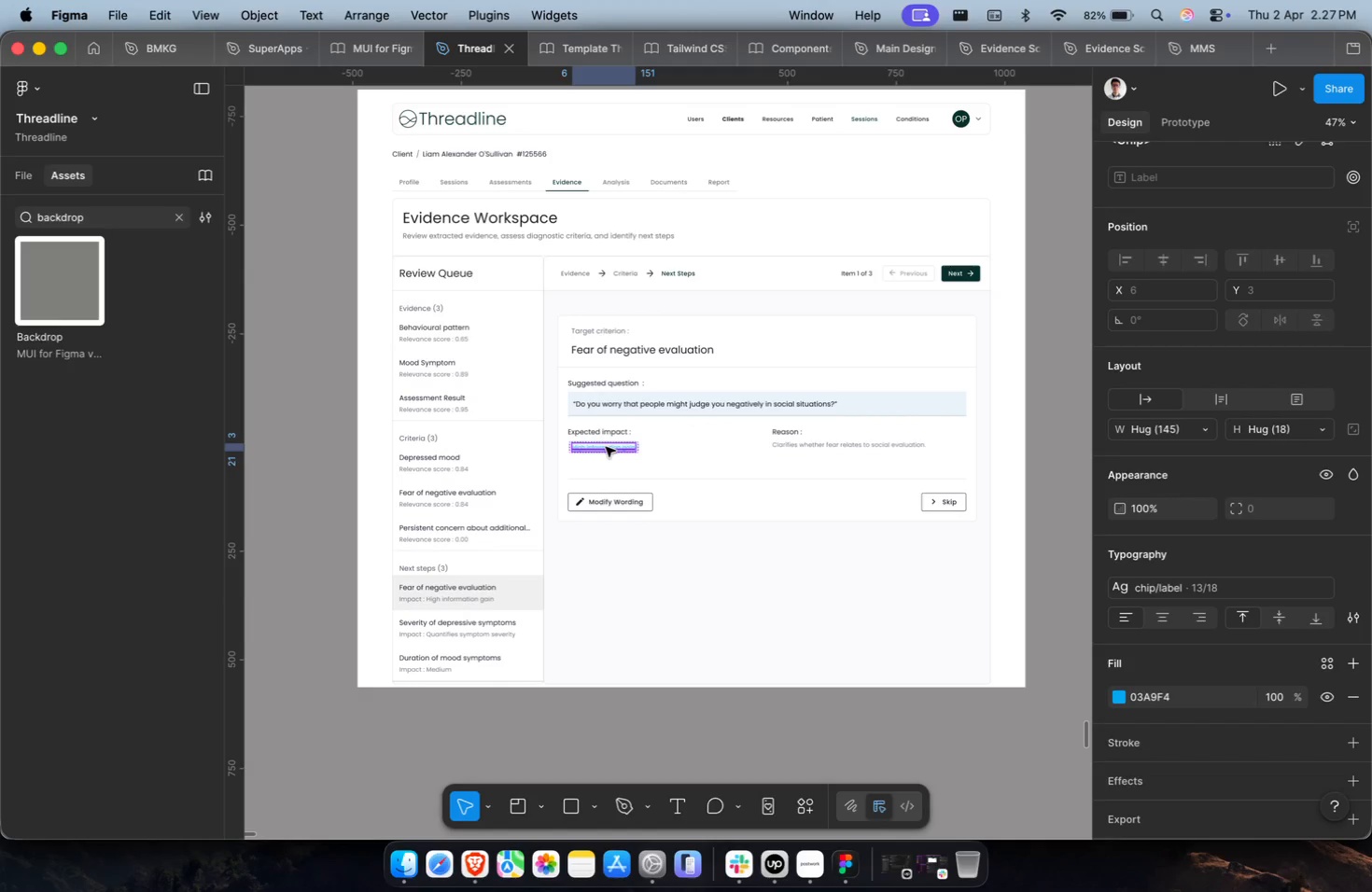 
triple_click([606, 447])
 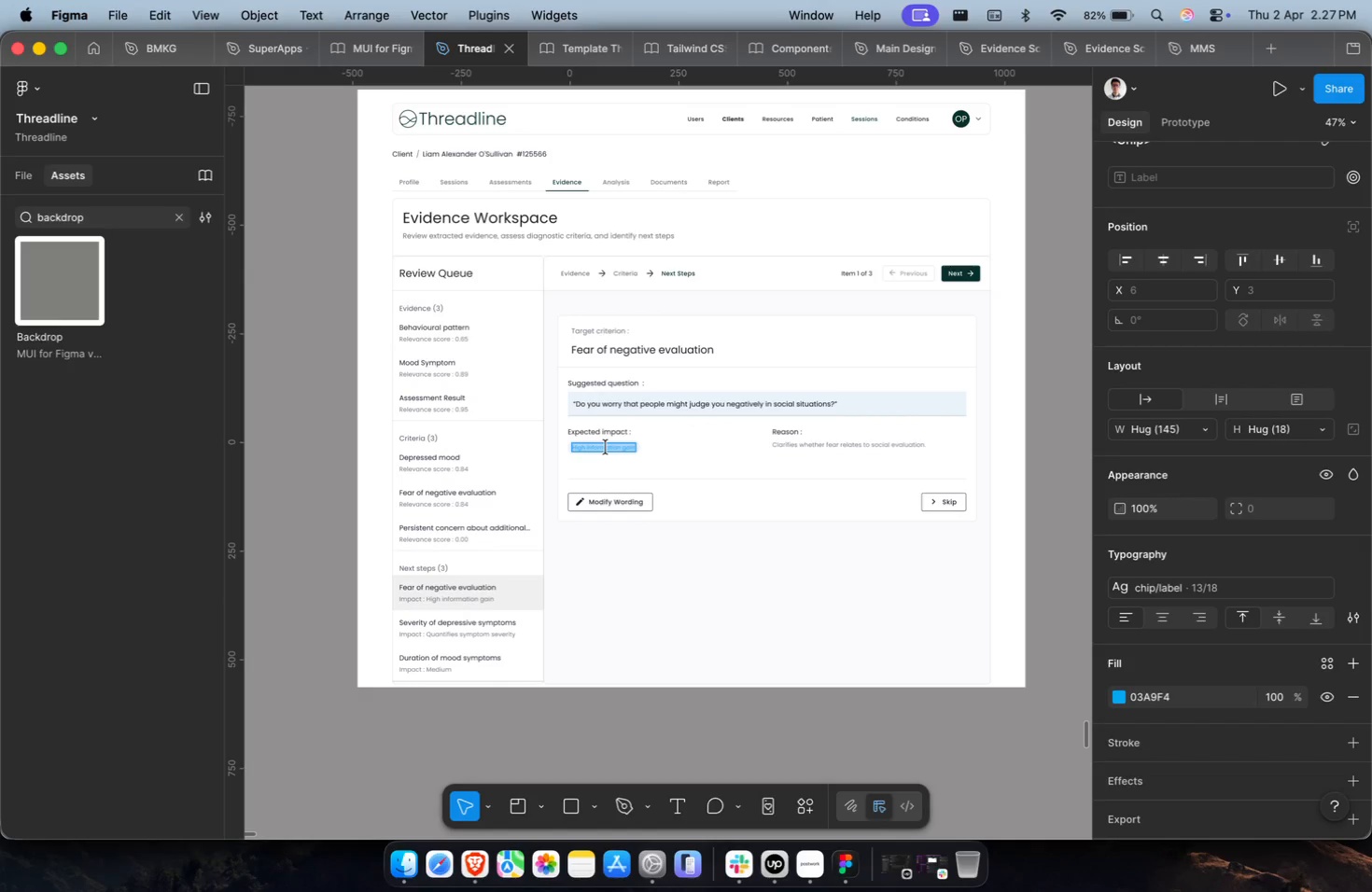 
key(Meta+C)
 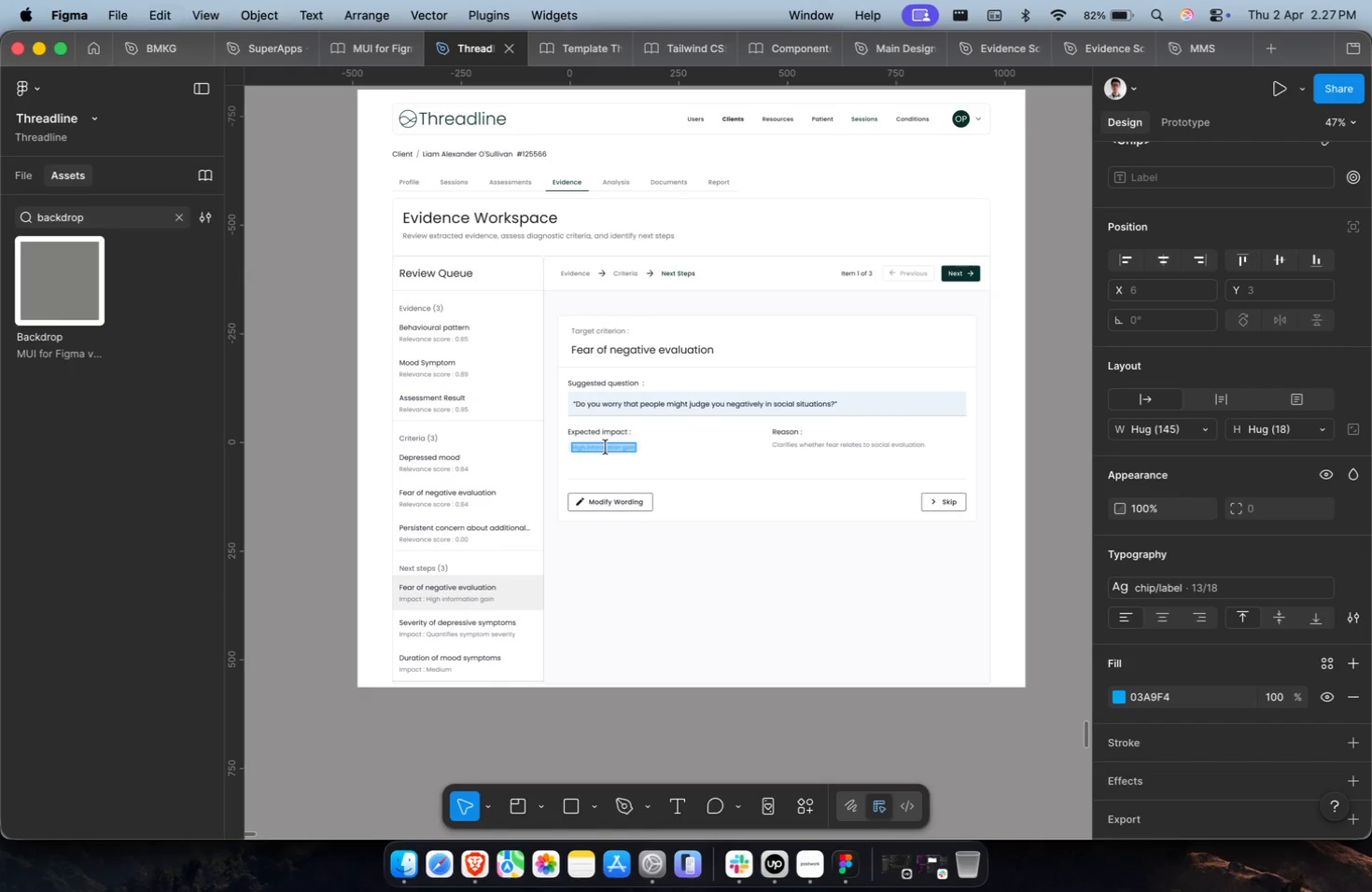 
hold_key(key=ShiftLeft, duration=0.57)
scroll: coordinate [606, 447], scroll_direction: down, amount: 23.0
 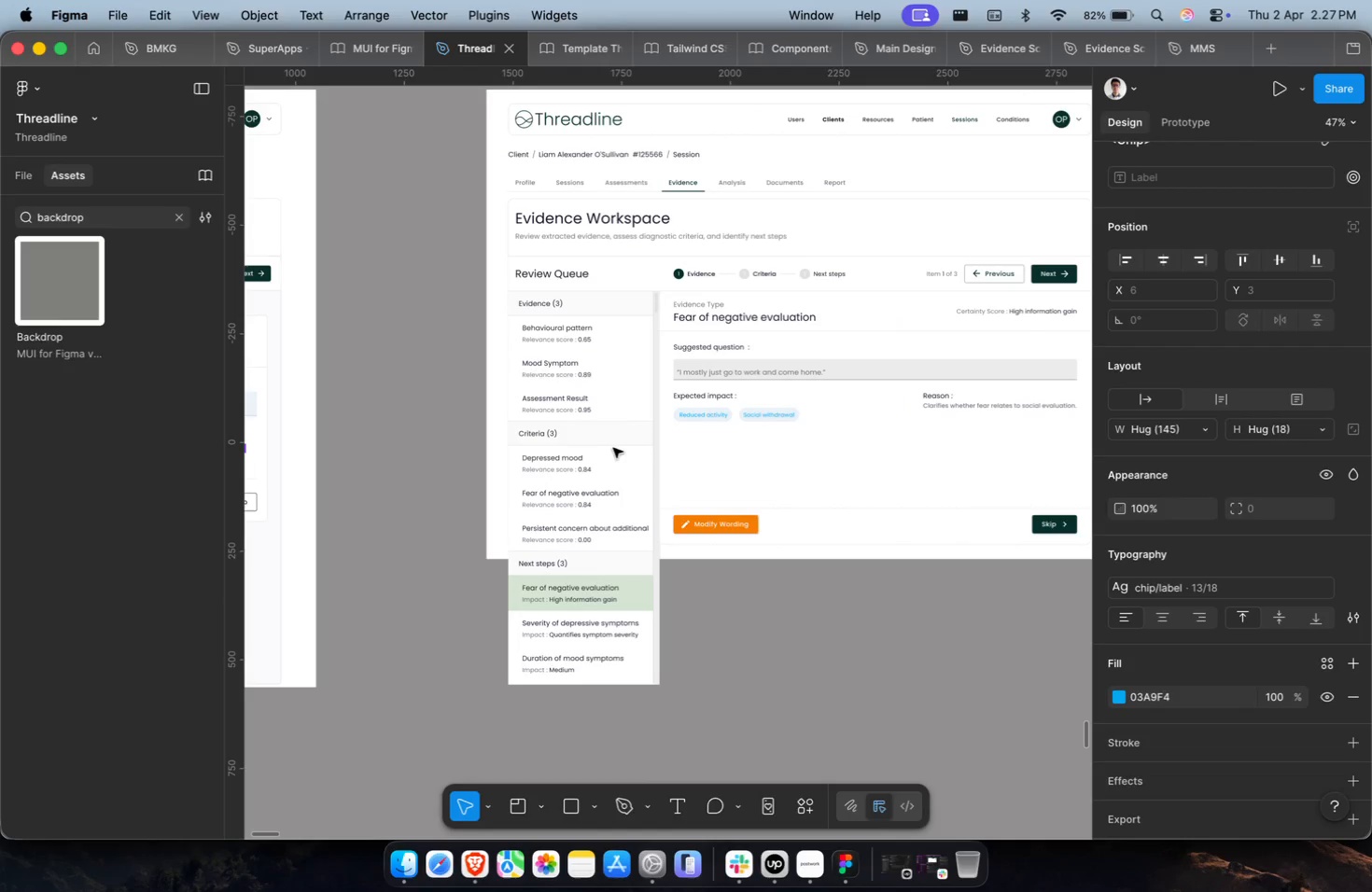 
left_click([704, 414])
 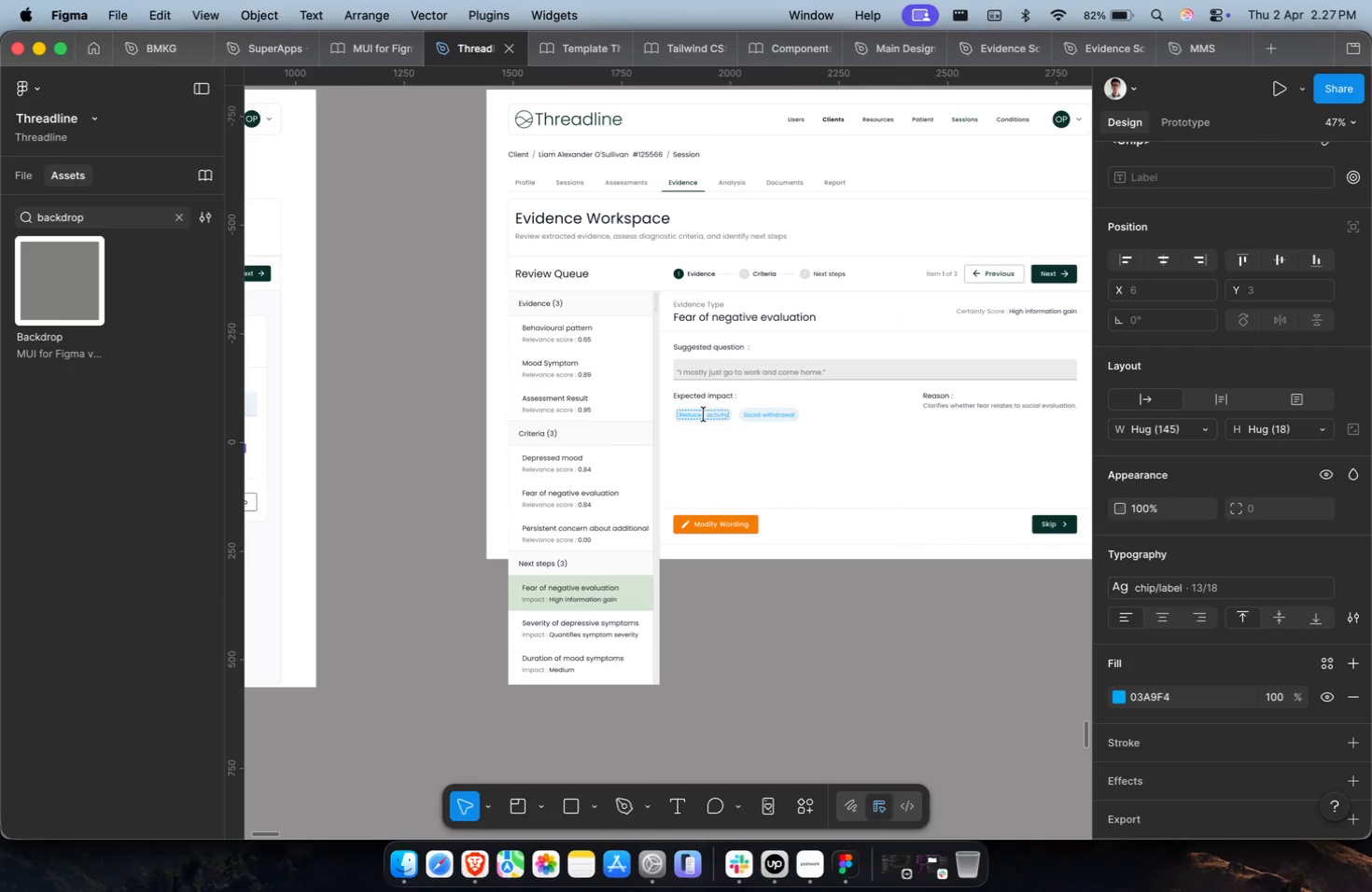 
key(Meta+A)
 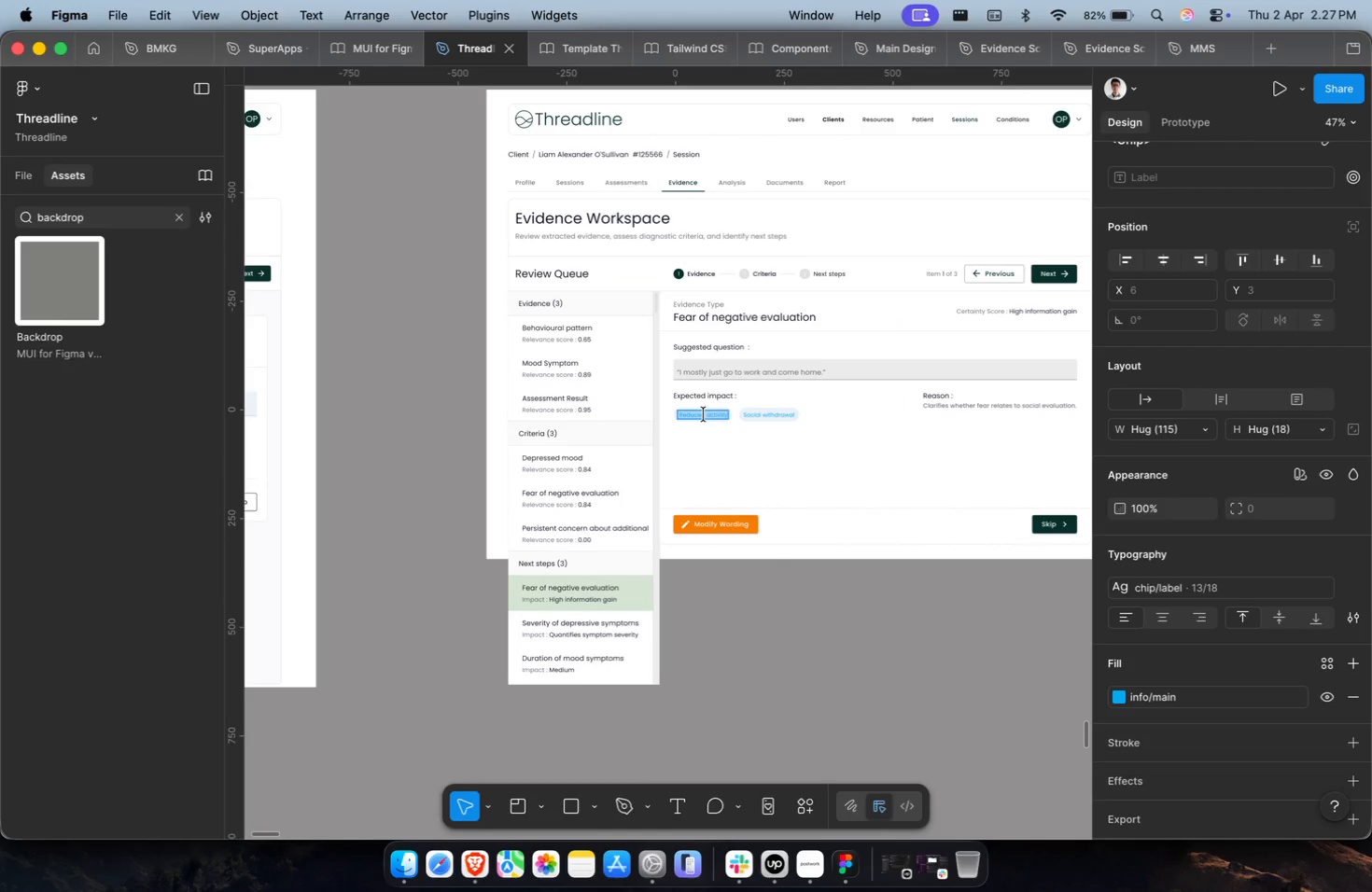 
key(Meta+Shift+V)
 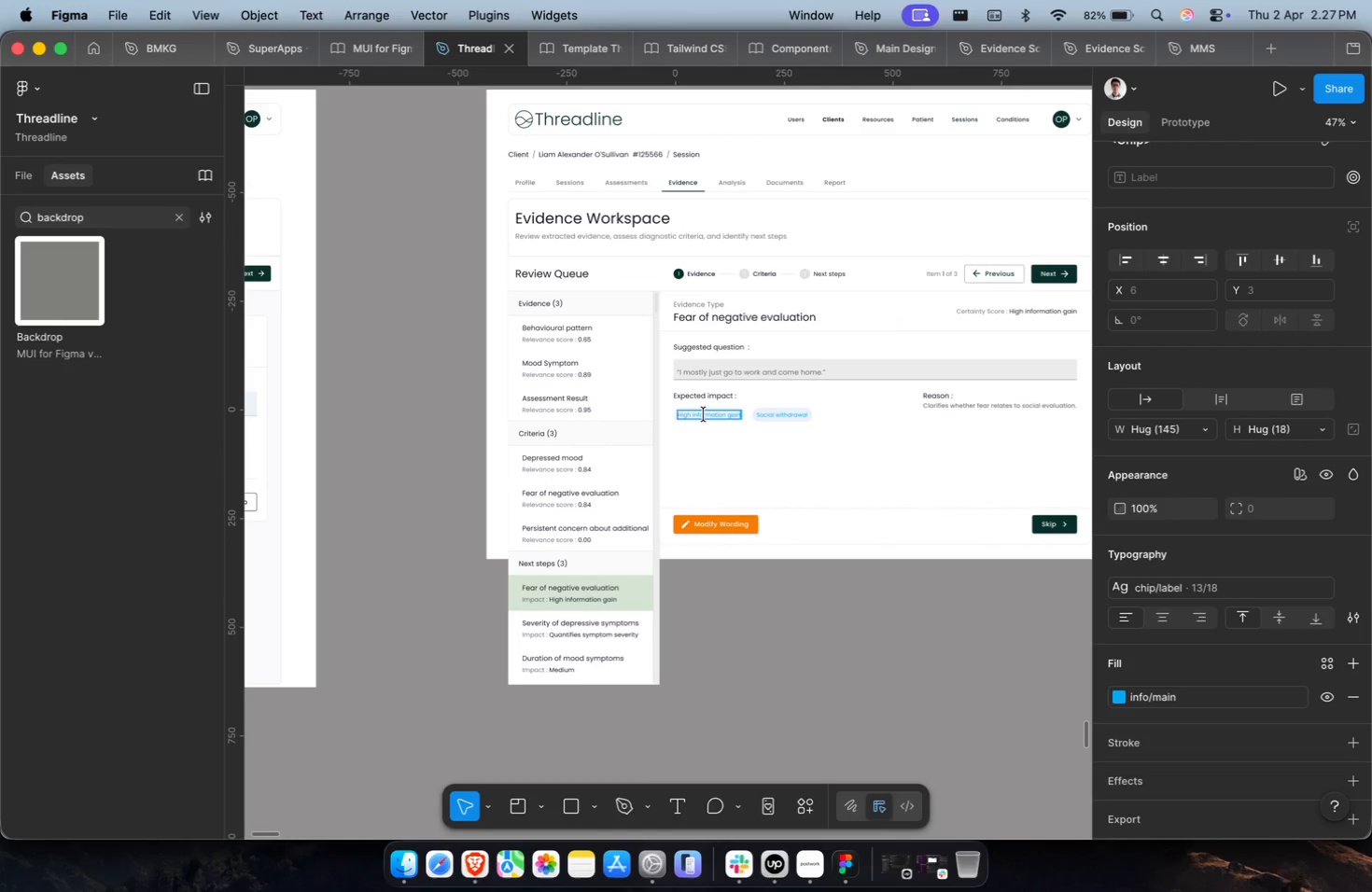 
hold_key(key=CommandLeft, duration=0.57)
scroll: coordinate [709, 420], scroll_direction: up, amount: 7.0
 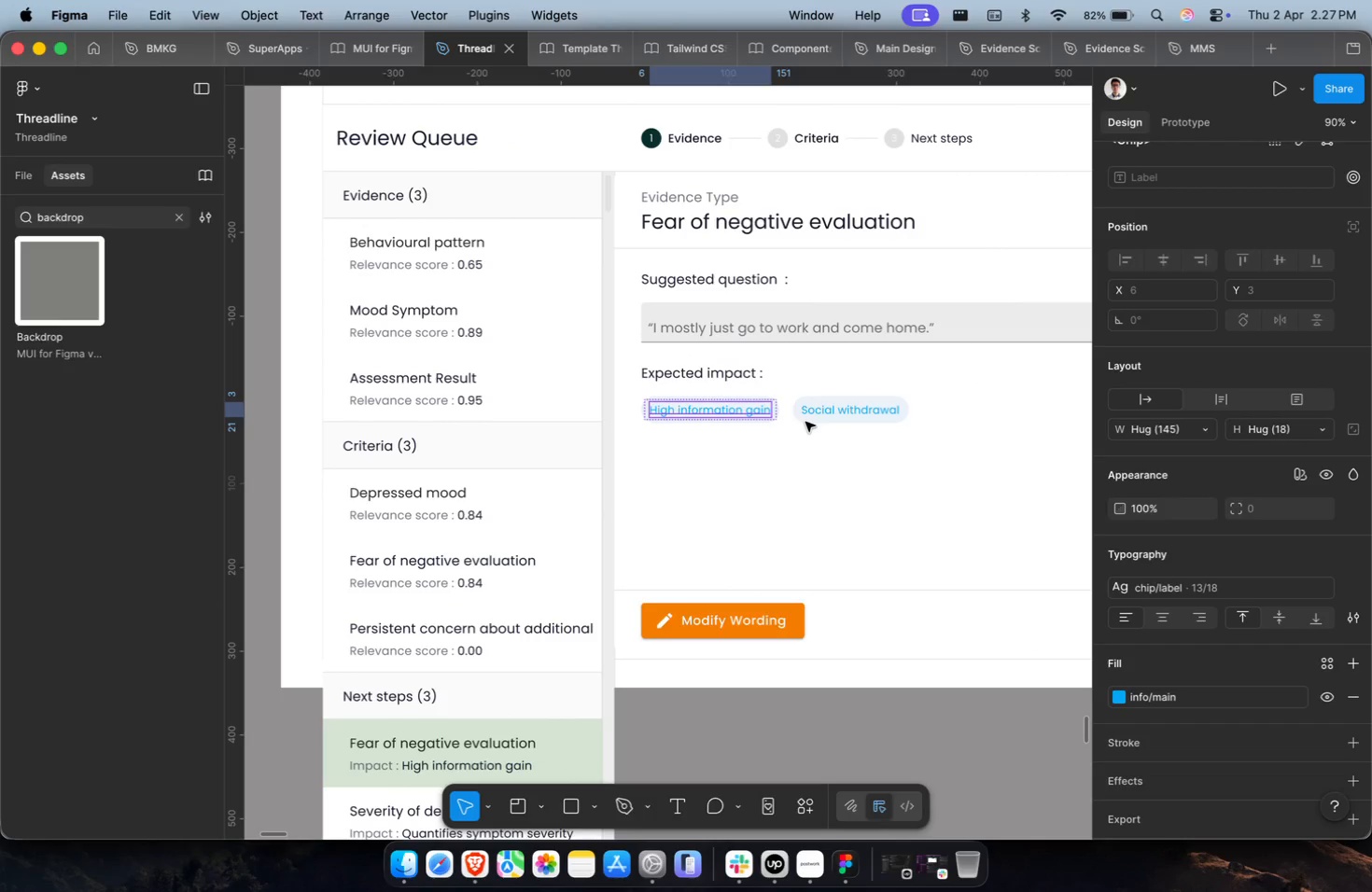 
double_click([804, 421])
 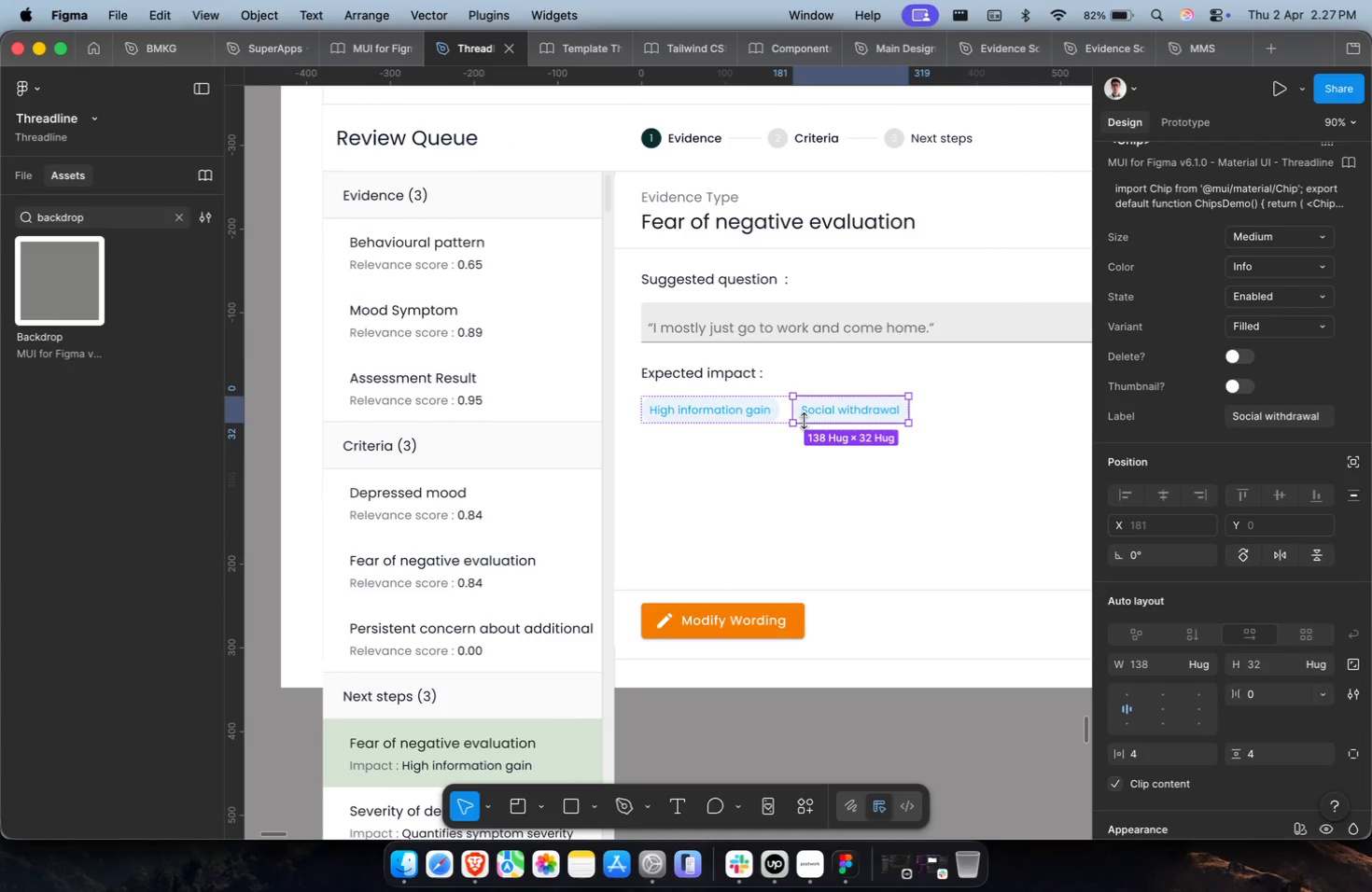 
key(Backspace)
 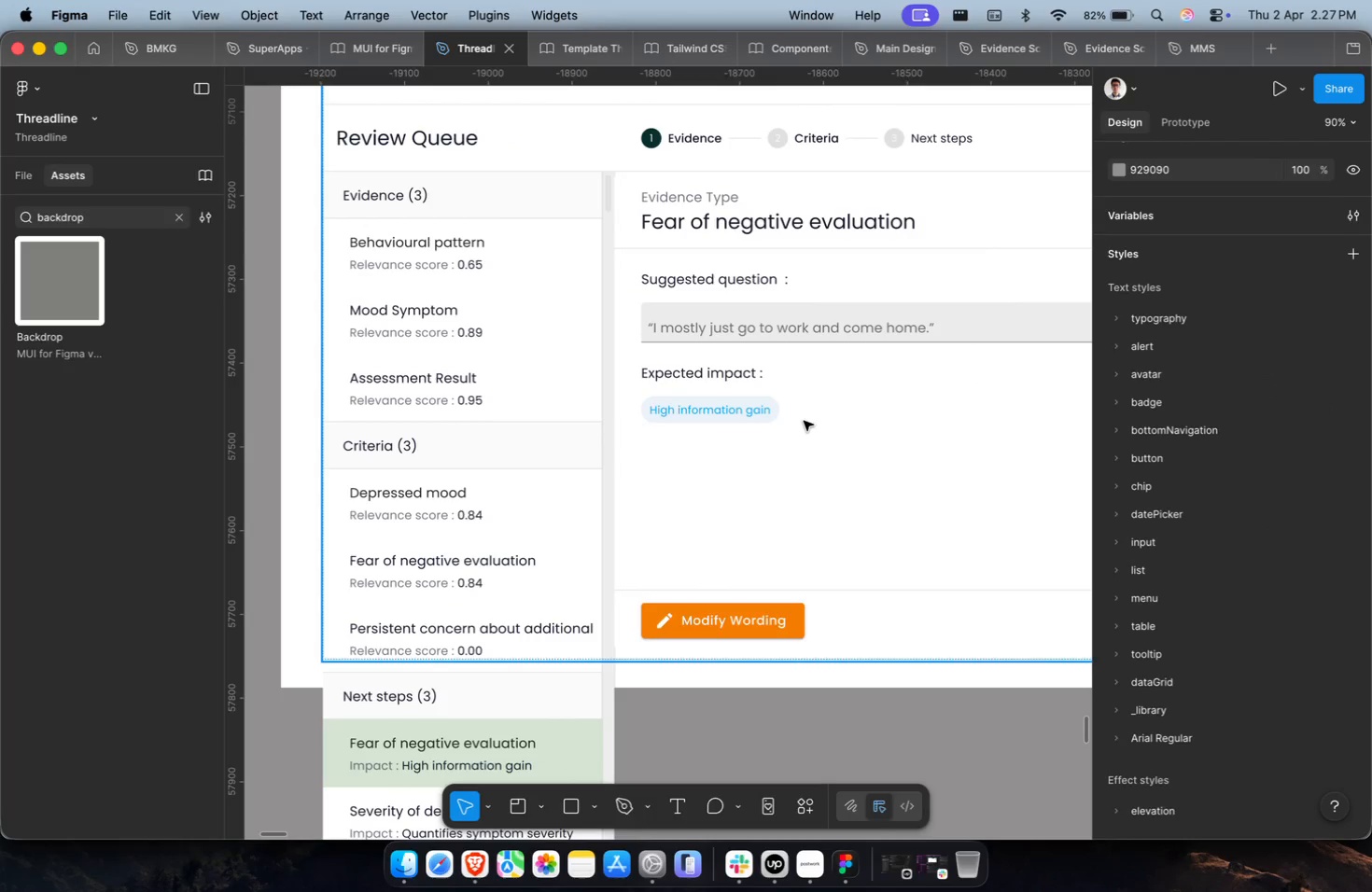 
hold_key(key=CommandLeft, duration=0.94)
hold_key(key=ShiftLeft, duration=0.72)
scroll: coordinate [652, 381], scroll_direction: up, amount: 4.0
 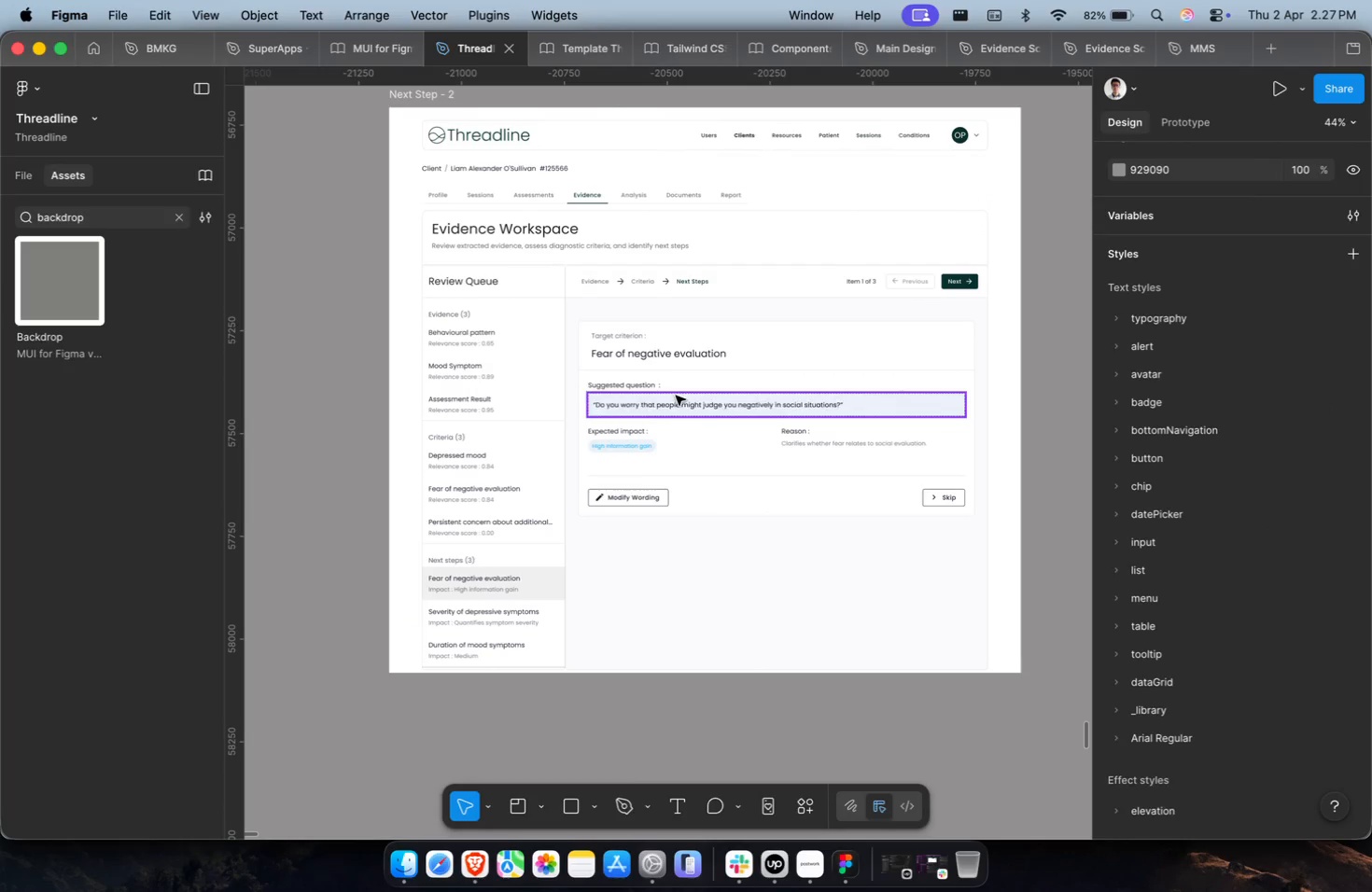 
double_click([678, 401])
 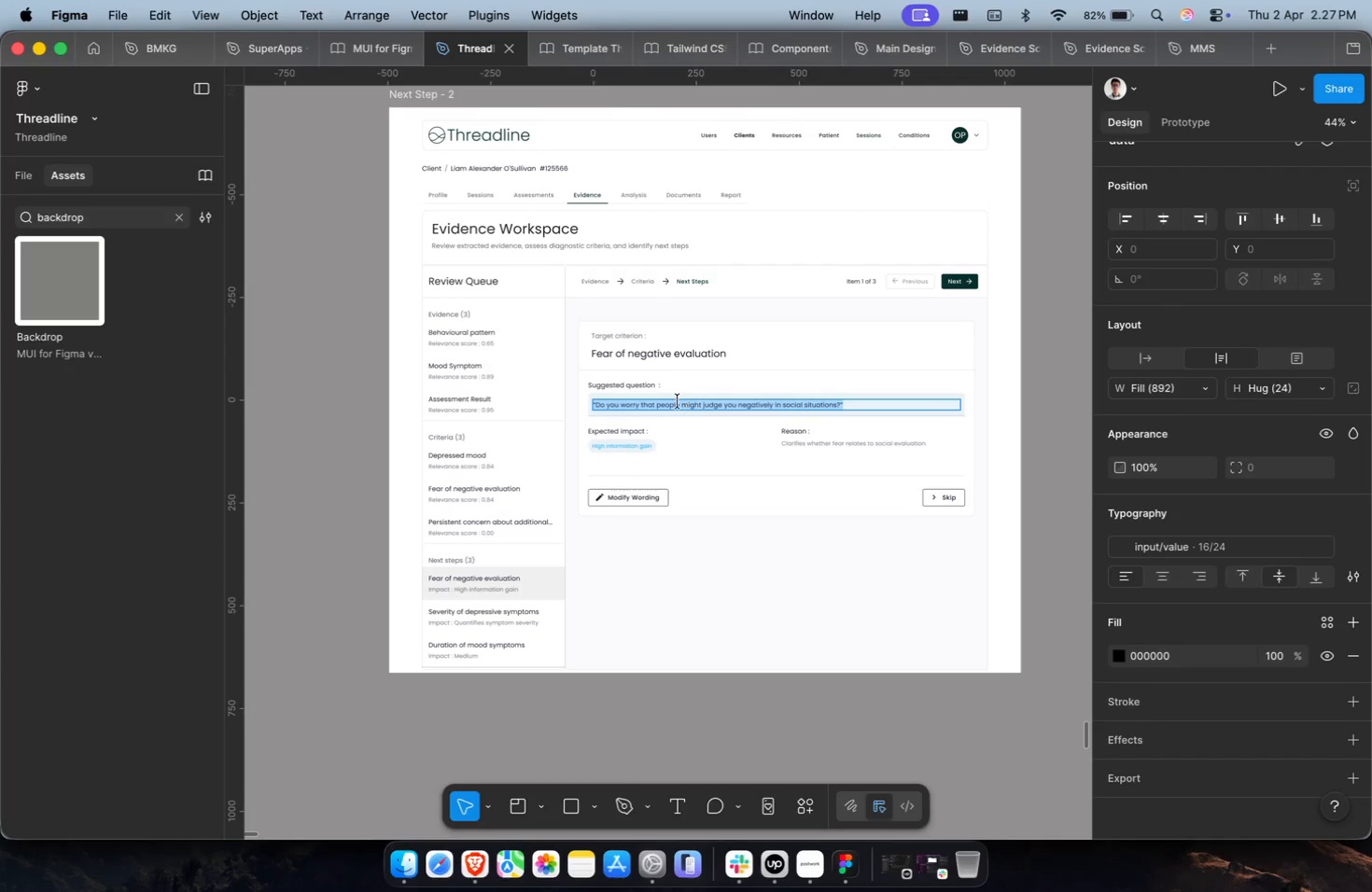 
key(Meta+C)
 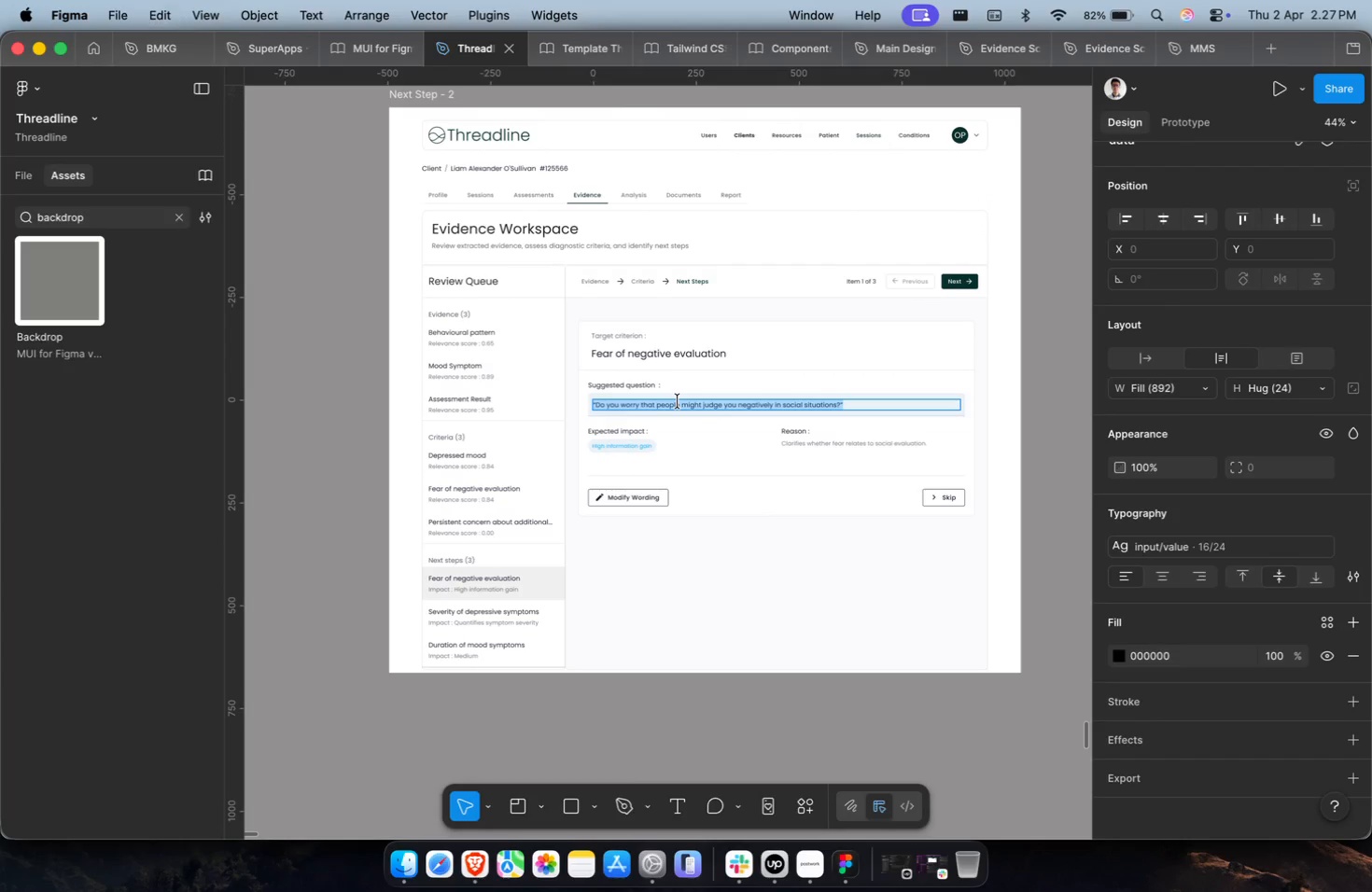 
hold_key(key=ShiftLeft, duration=1.14)
scroll: coordinate [678, 401], scroll_direction: down, amount: 19.0
 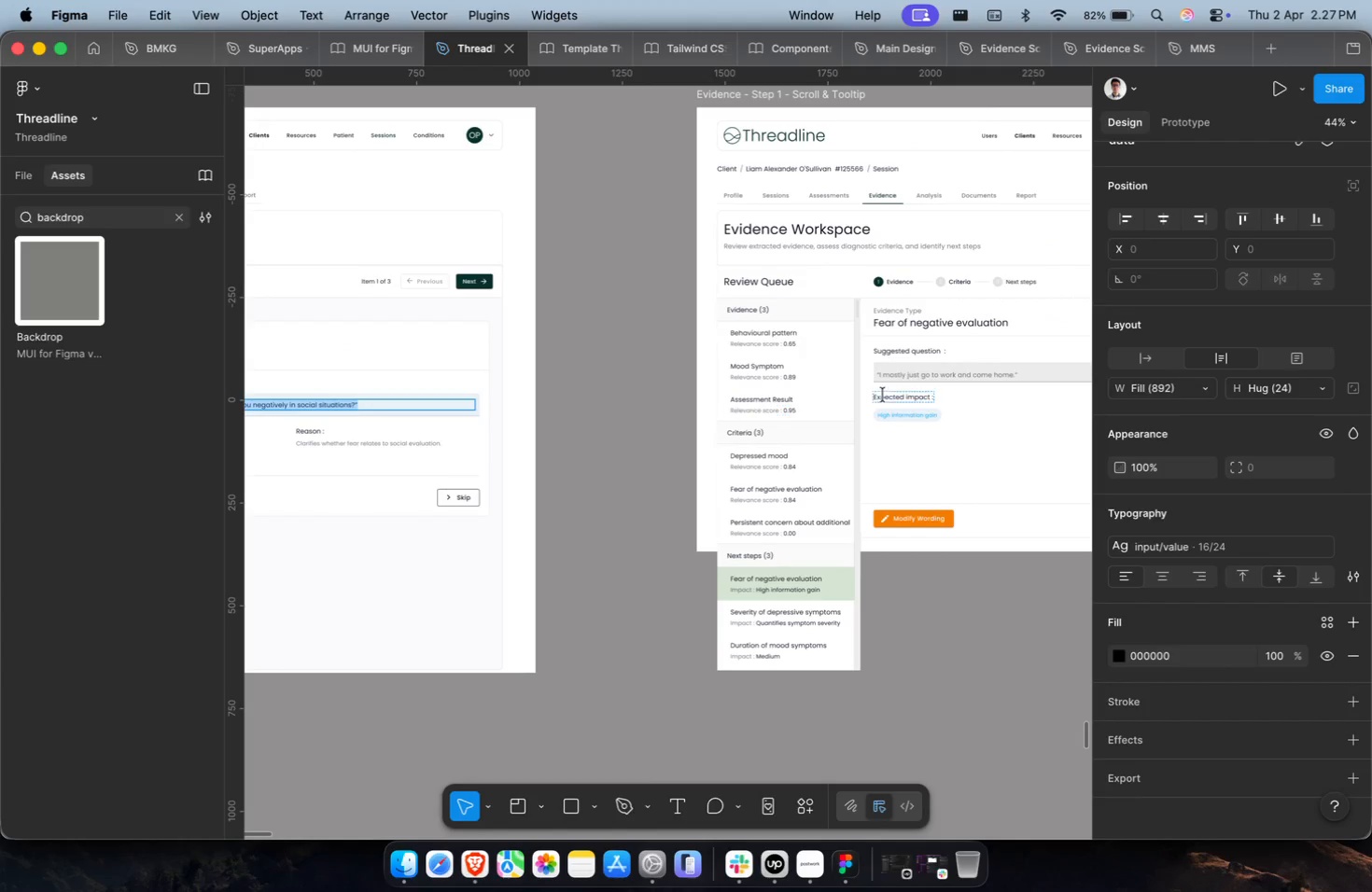 
left_click([914, 377])
 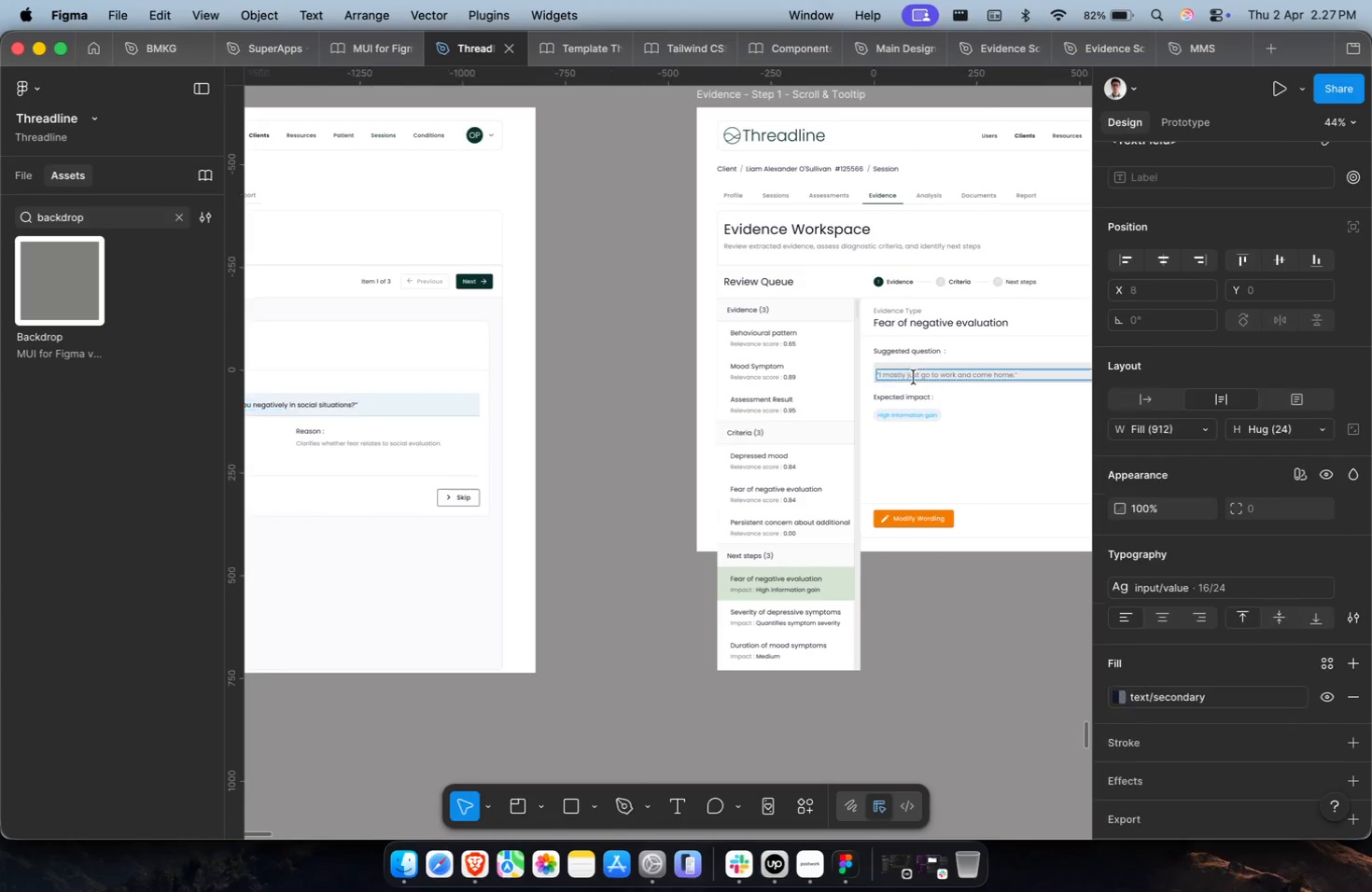 
key(Meta+A)
 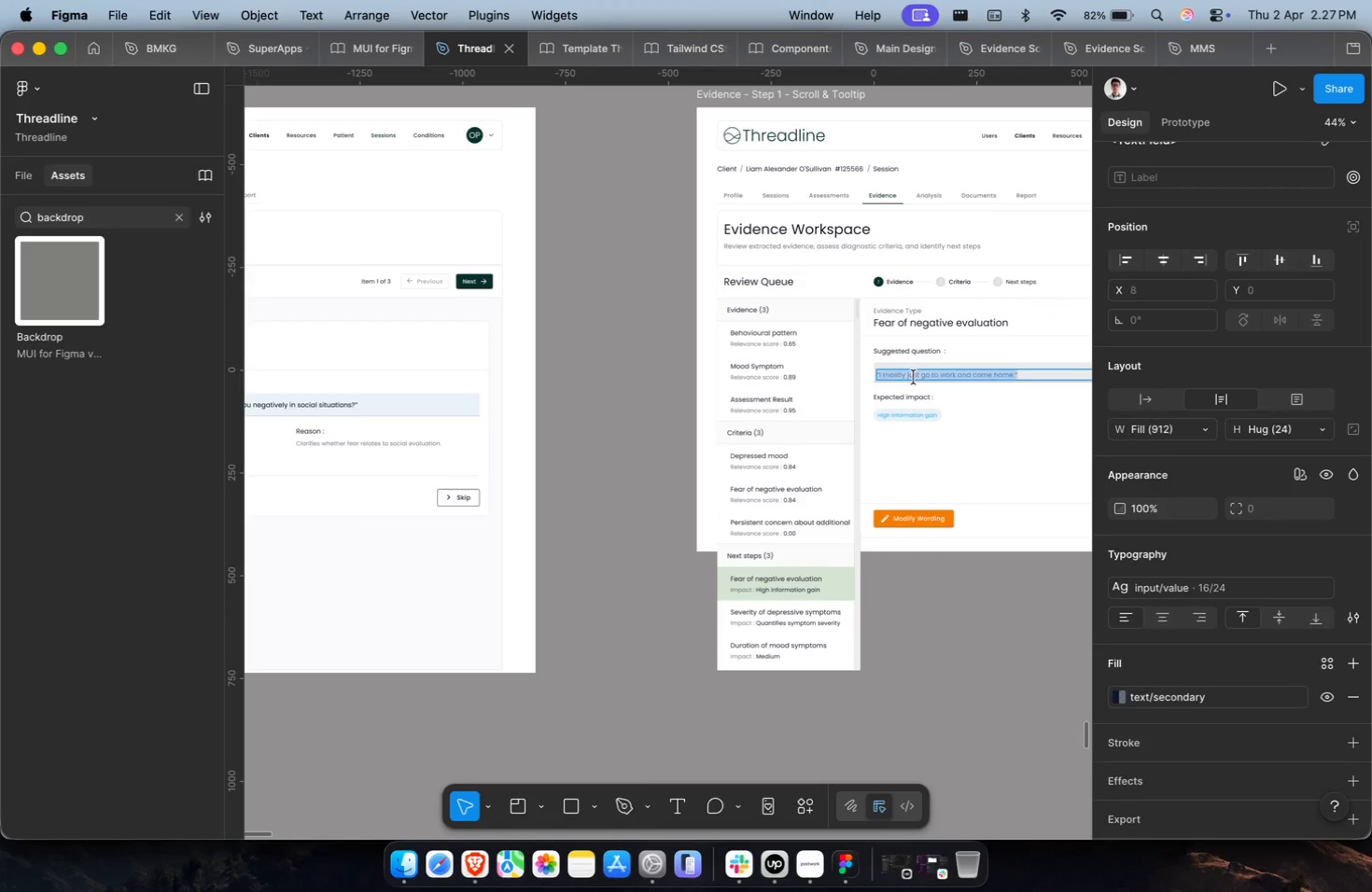 
key(Meta+Shift+V)
 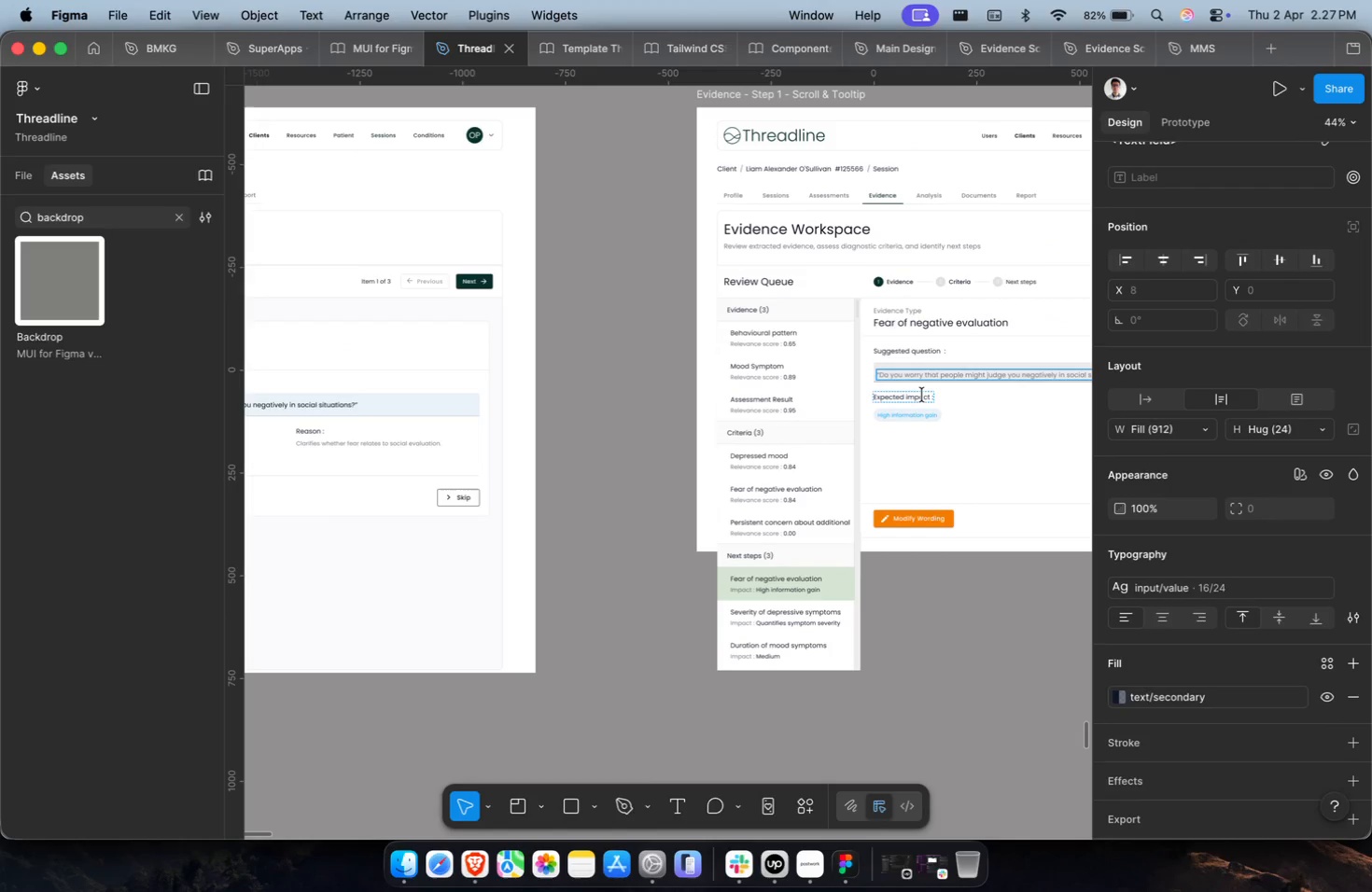 
hold_key(key=CommandLeft, duration=0.34)
scroll: coordinate [922, 395], scroll_direction: down, amount: 9.0
 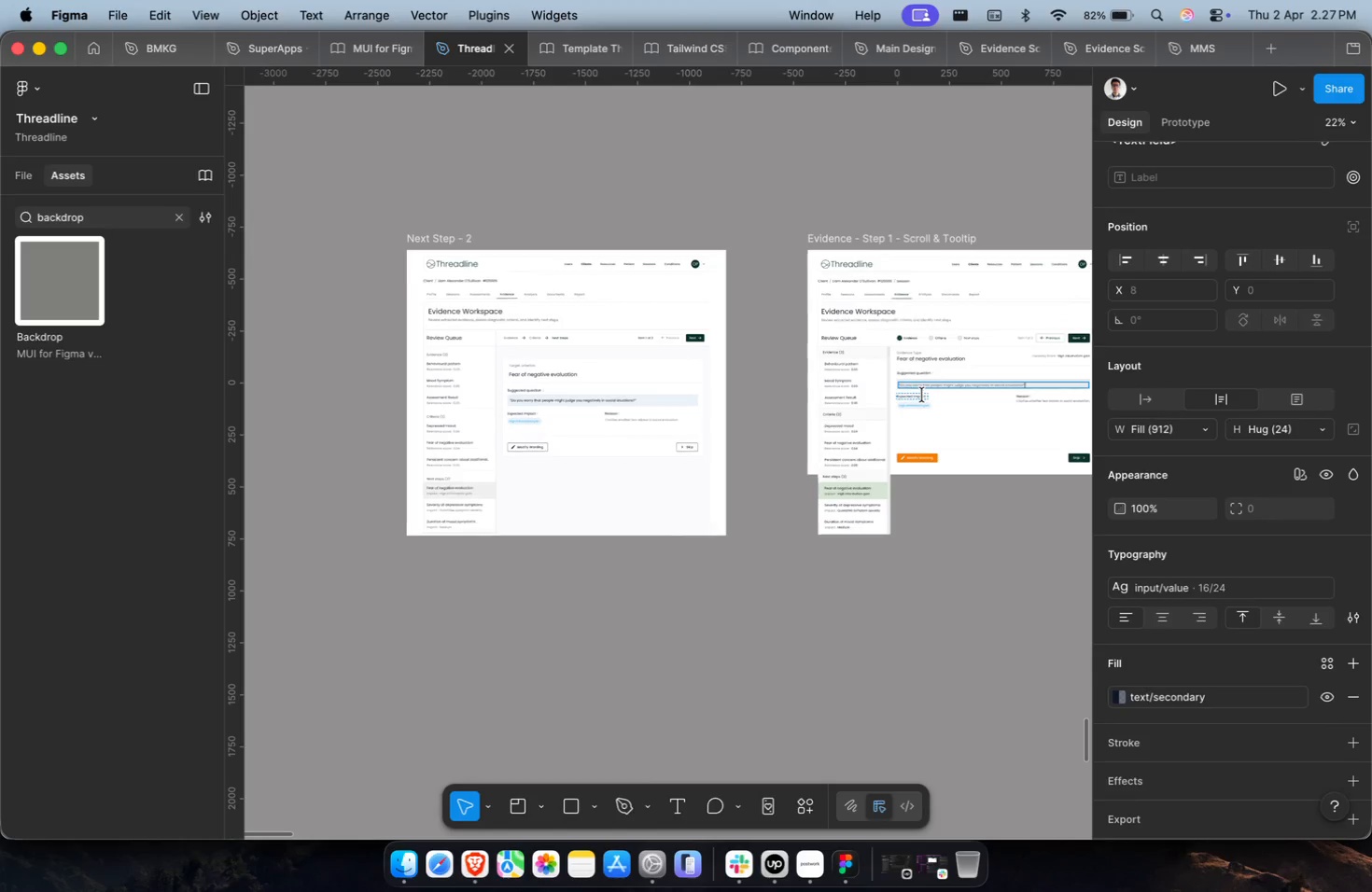 
left_click([521, 392])
 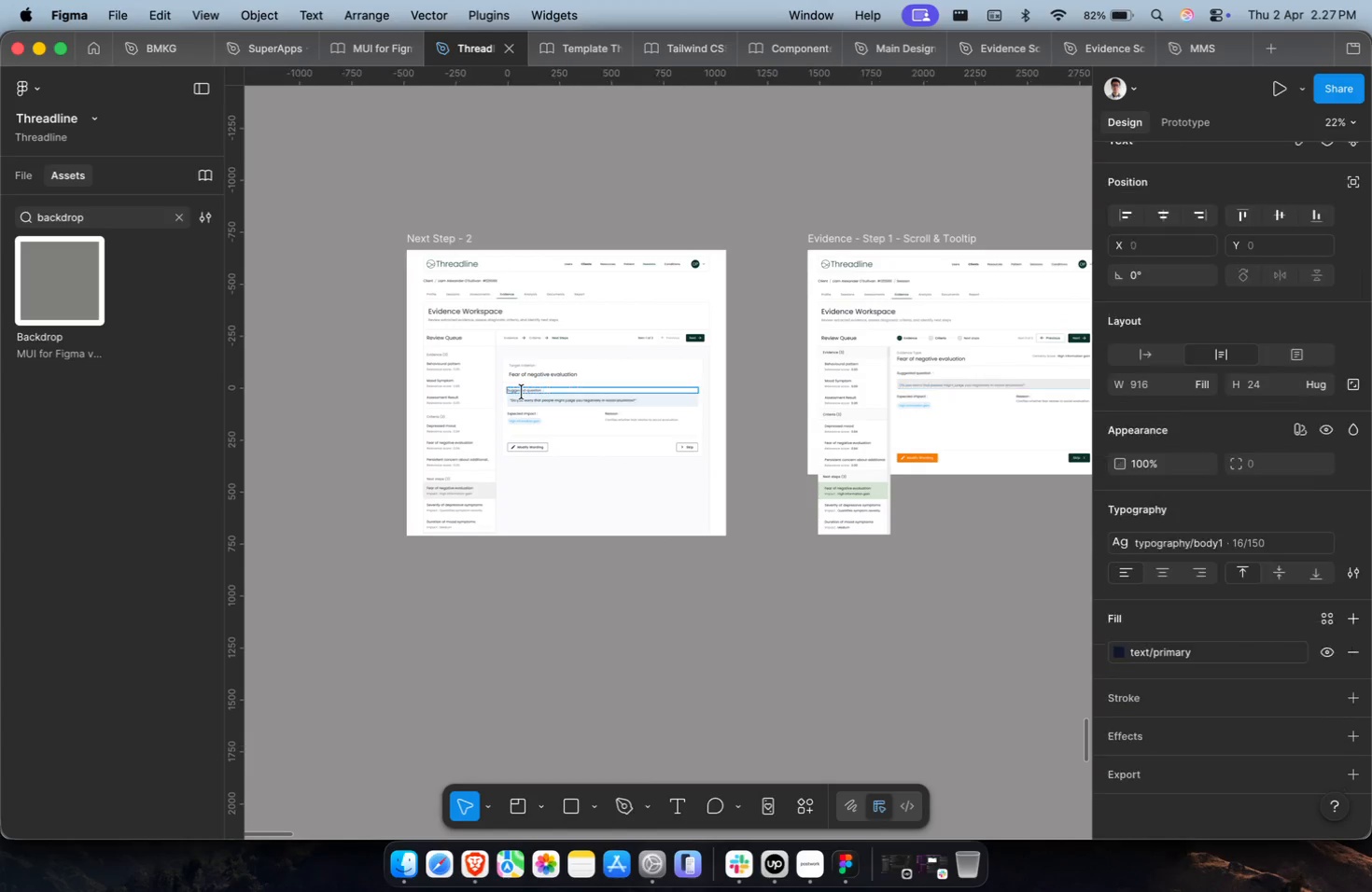 
key(Meta+A)
 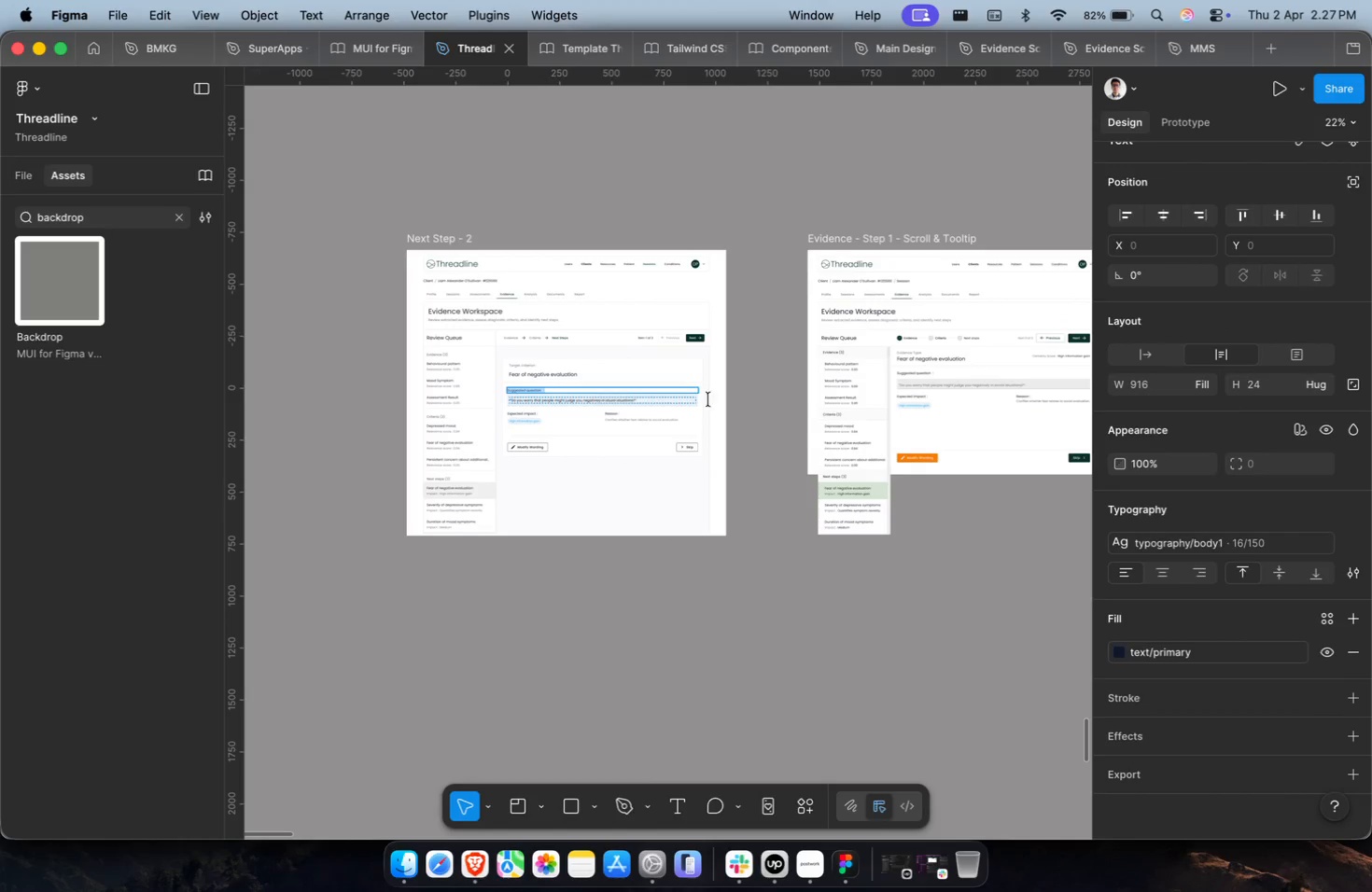 
key(Meta+C)
 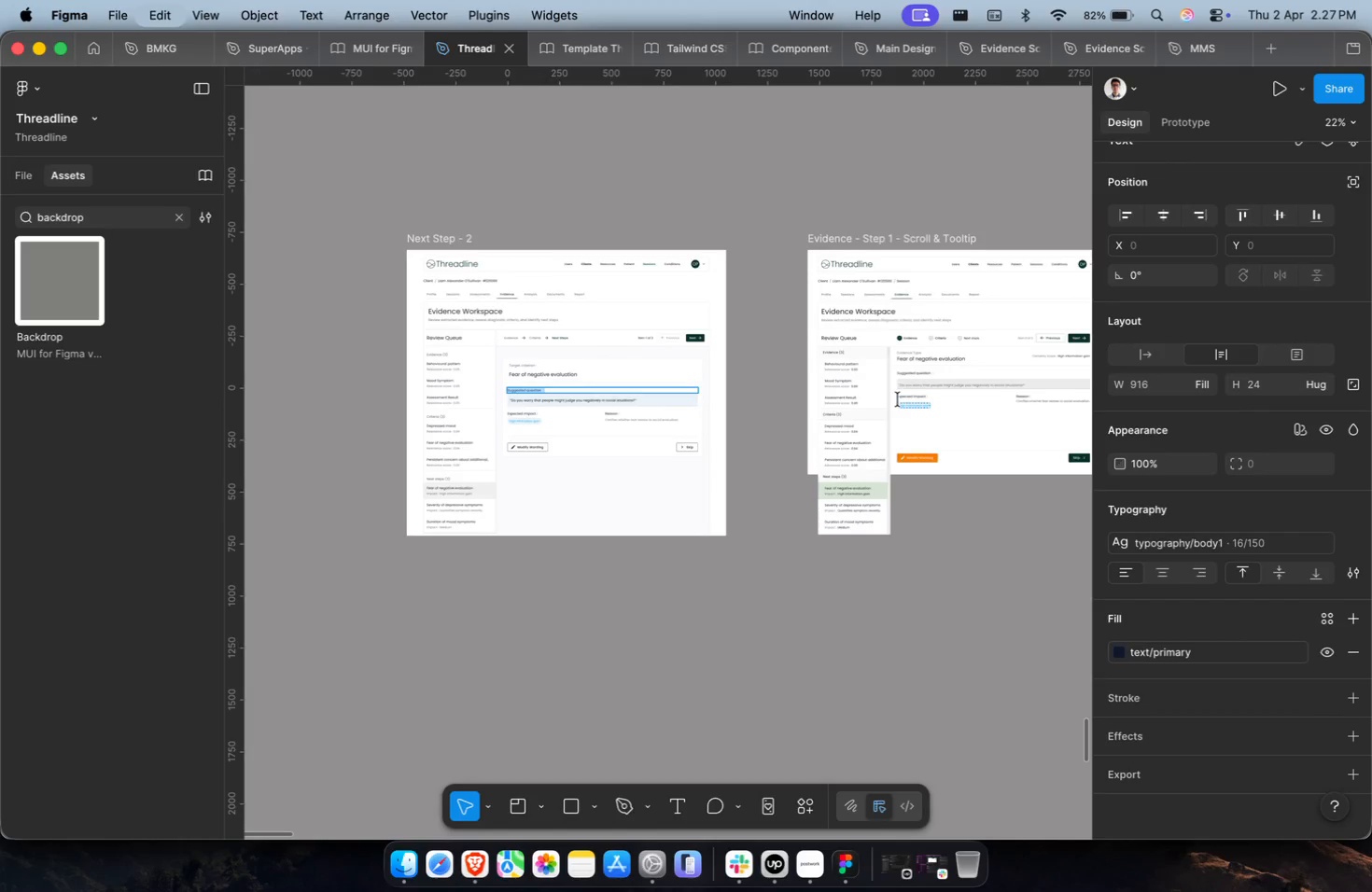 
scroll: coordinate [898, 399], scroll_direction: up, amount: 9.0
 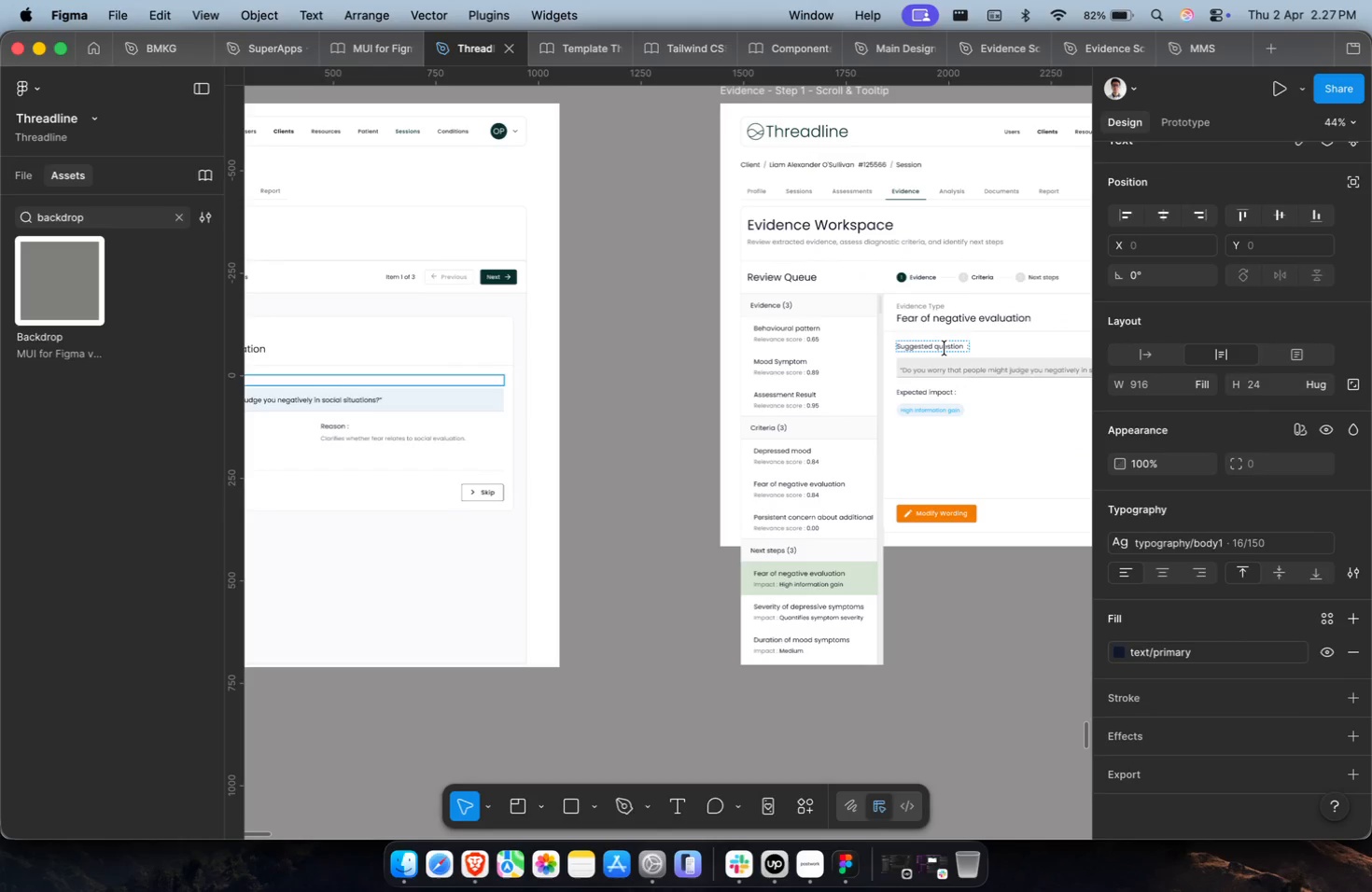 
left_click([945, 348])
 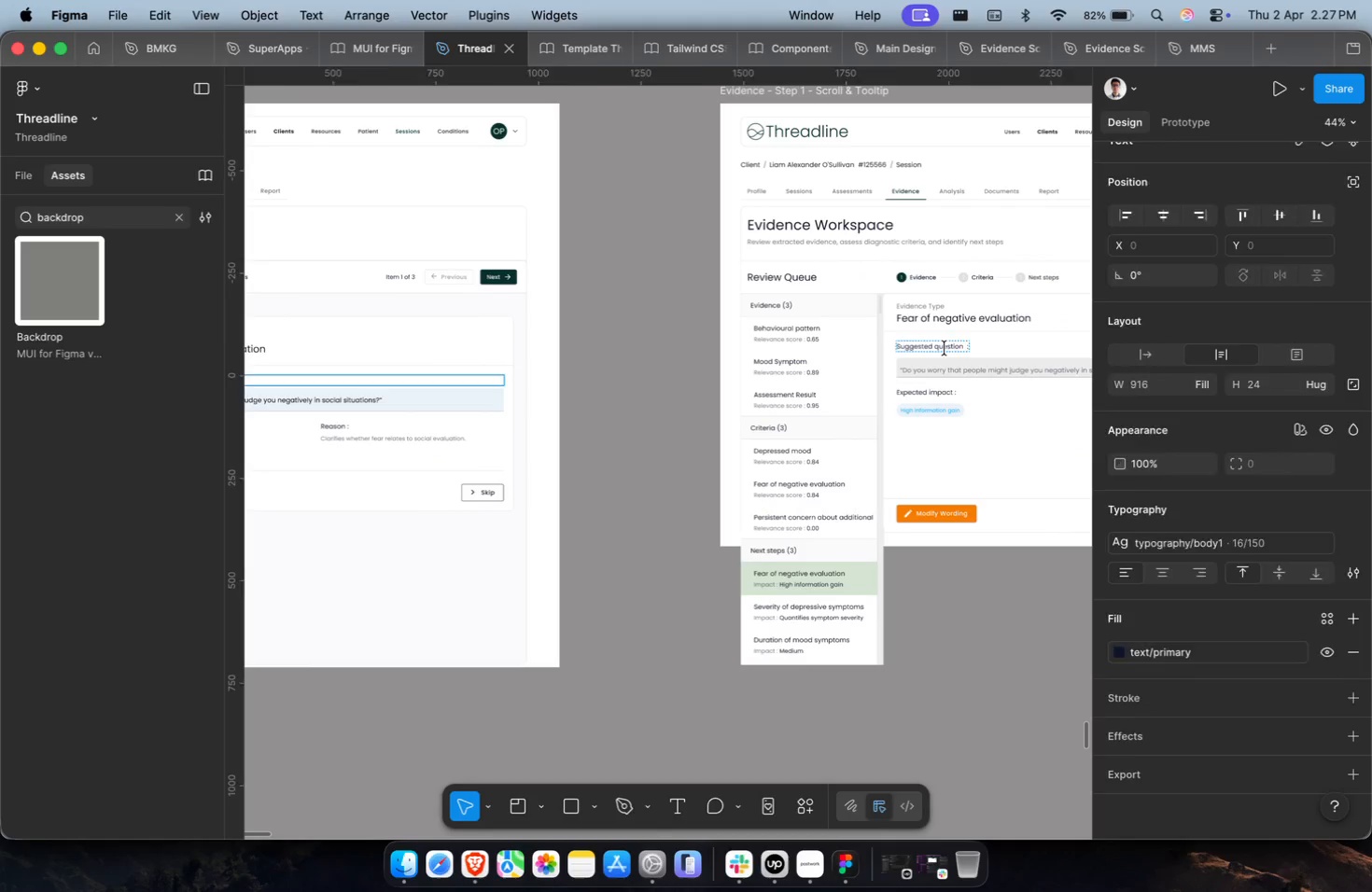 
key(Meta+A)
 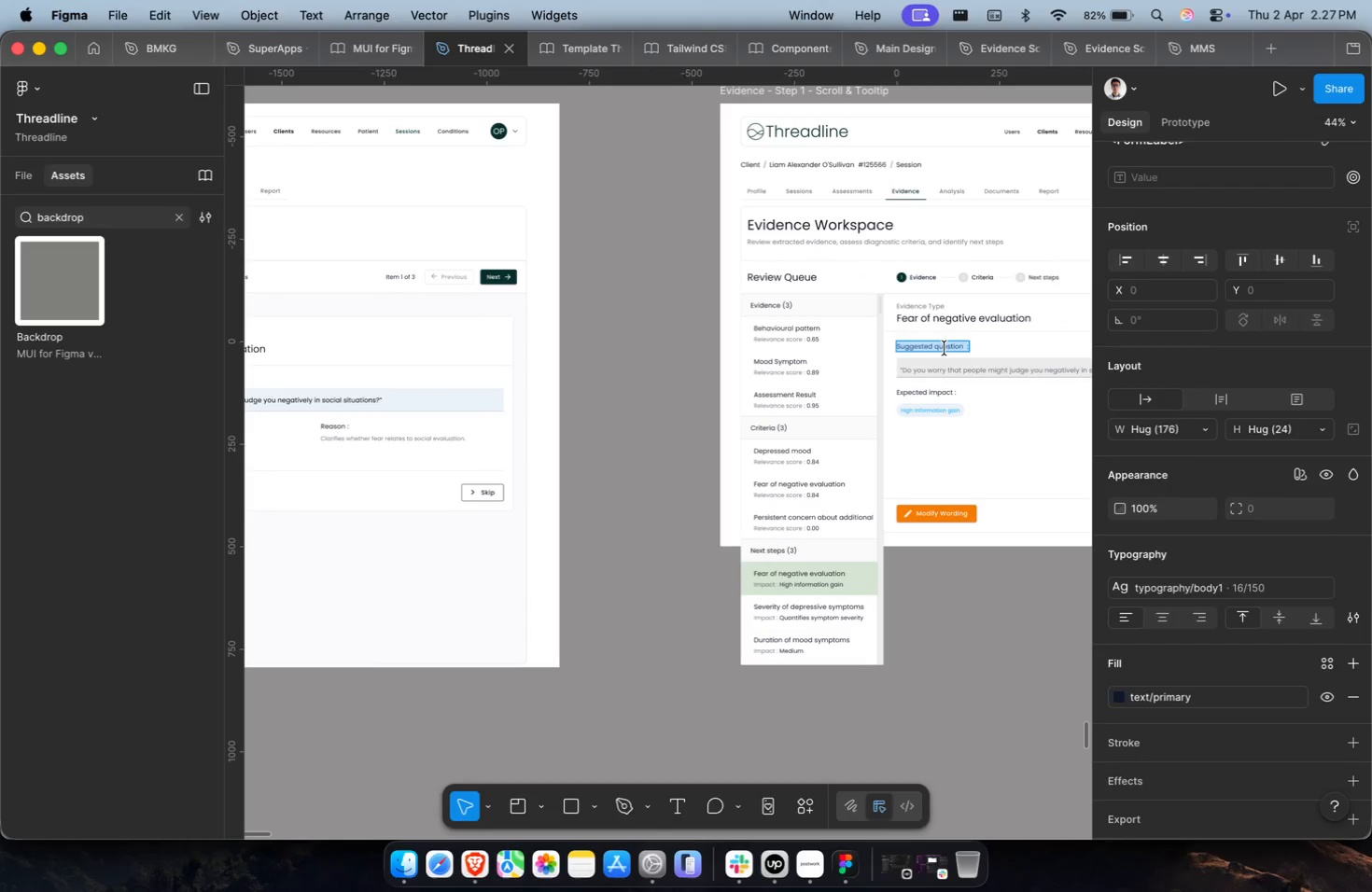 
key(Meta+Shift+V)
 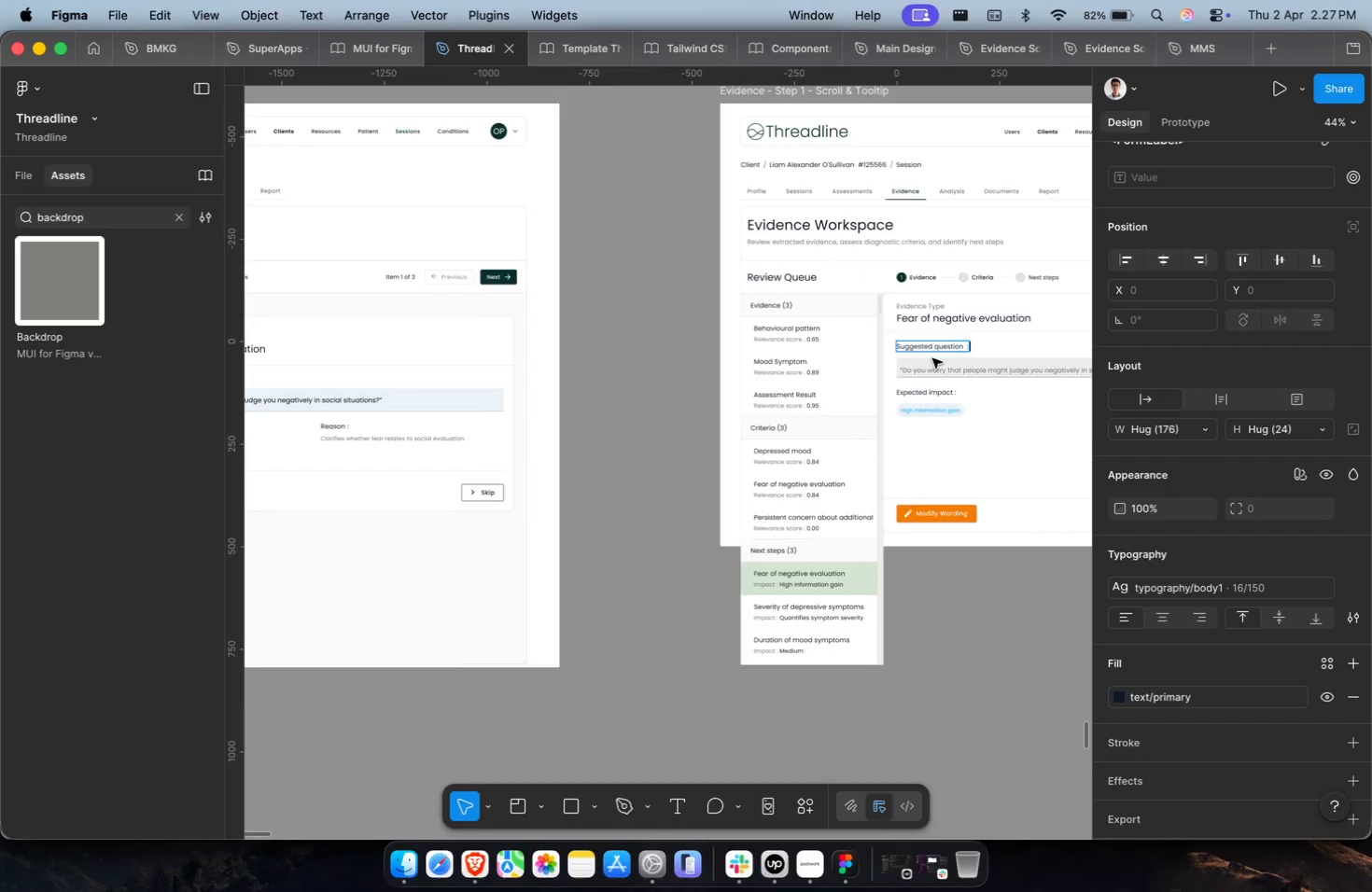 
key(Meta+CommandLeft)
 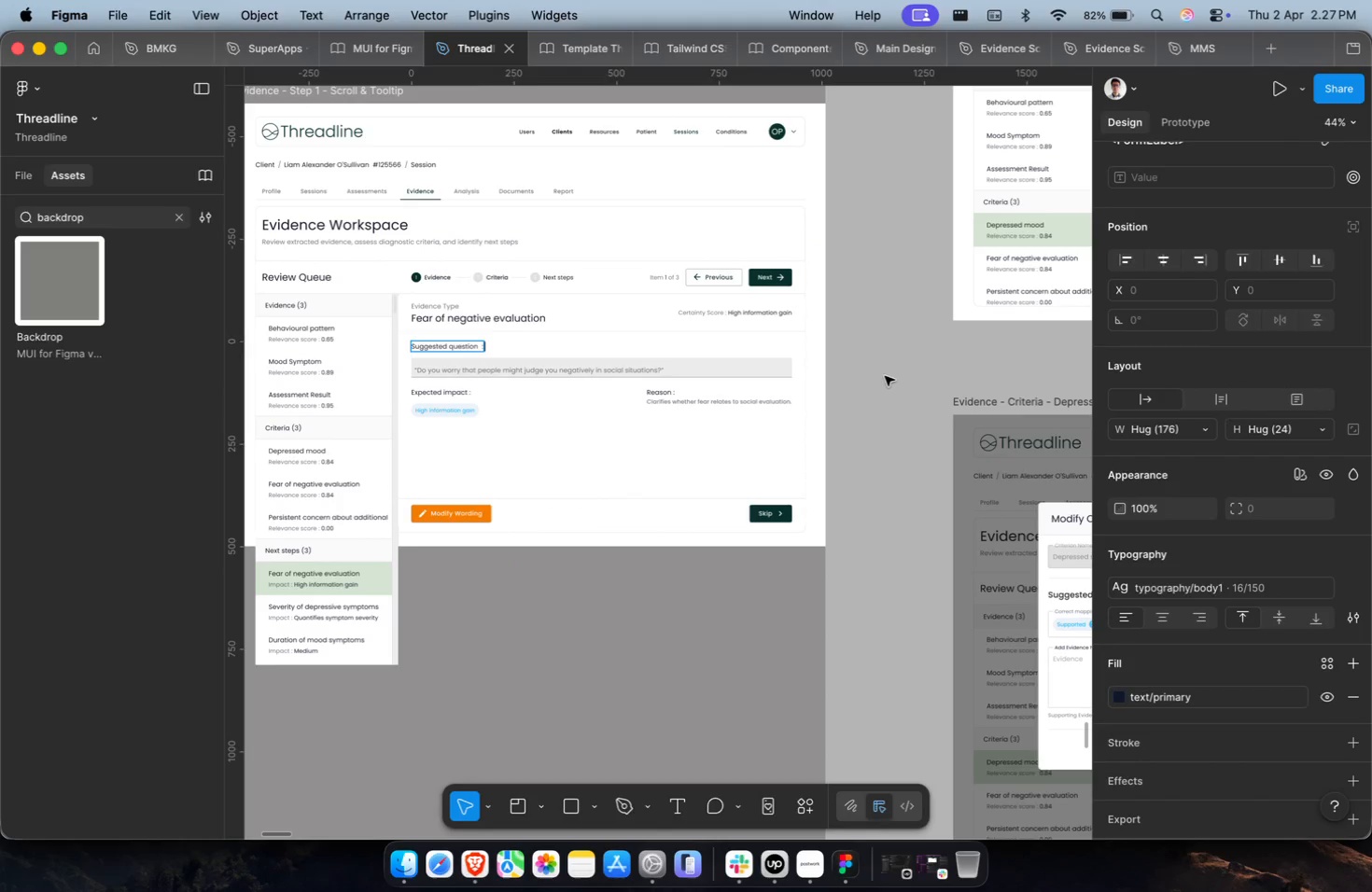 
scroll: coordinate [922, 366], scroll_direction: down, amount: 13.0
 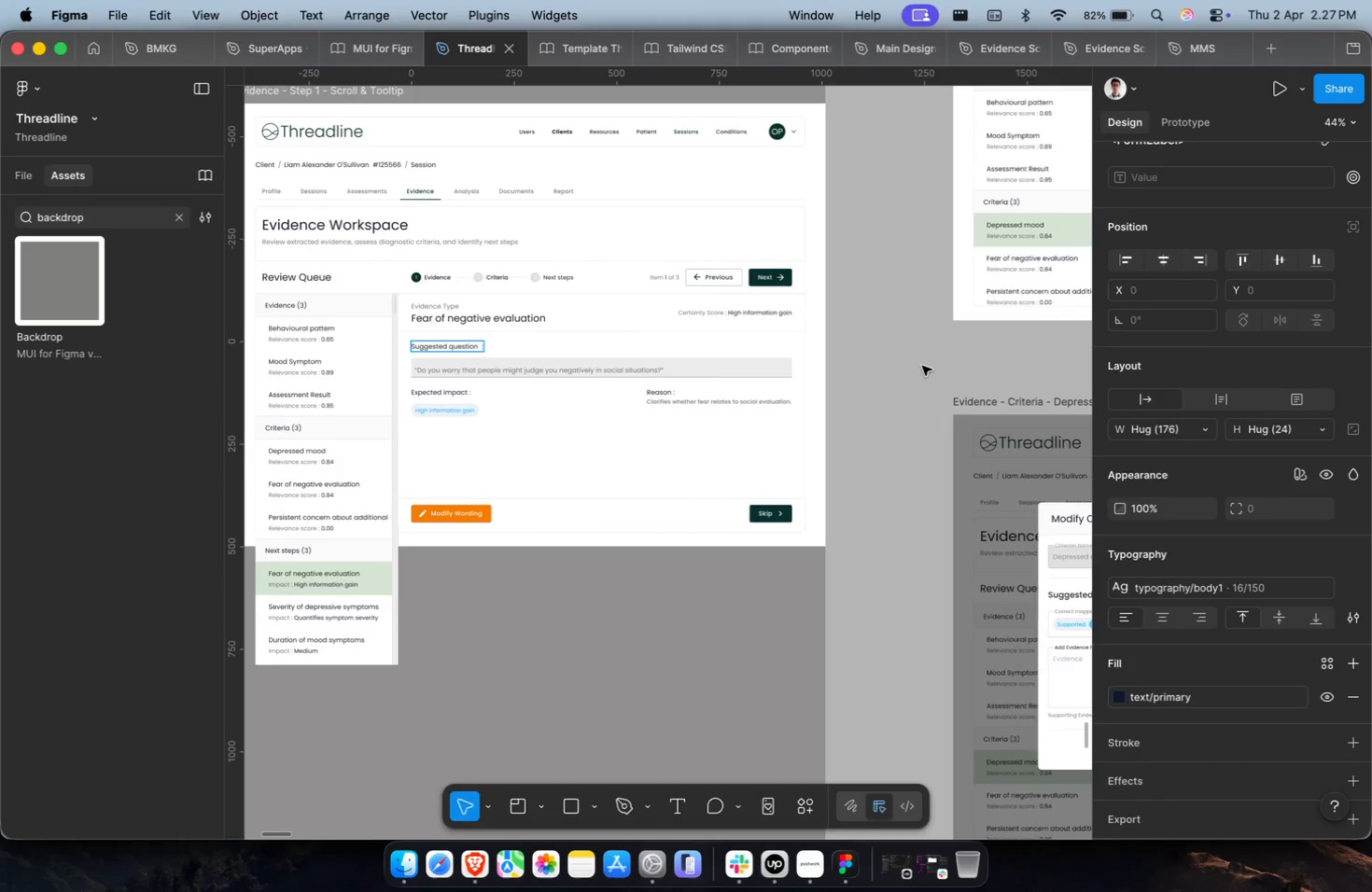 
double_click([885, 376])
 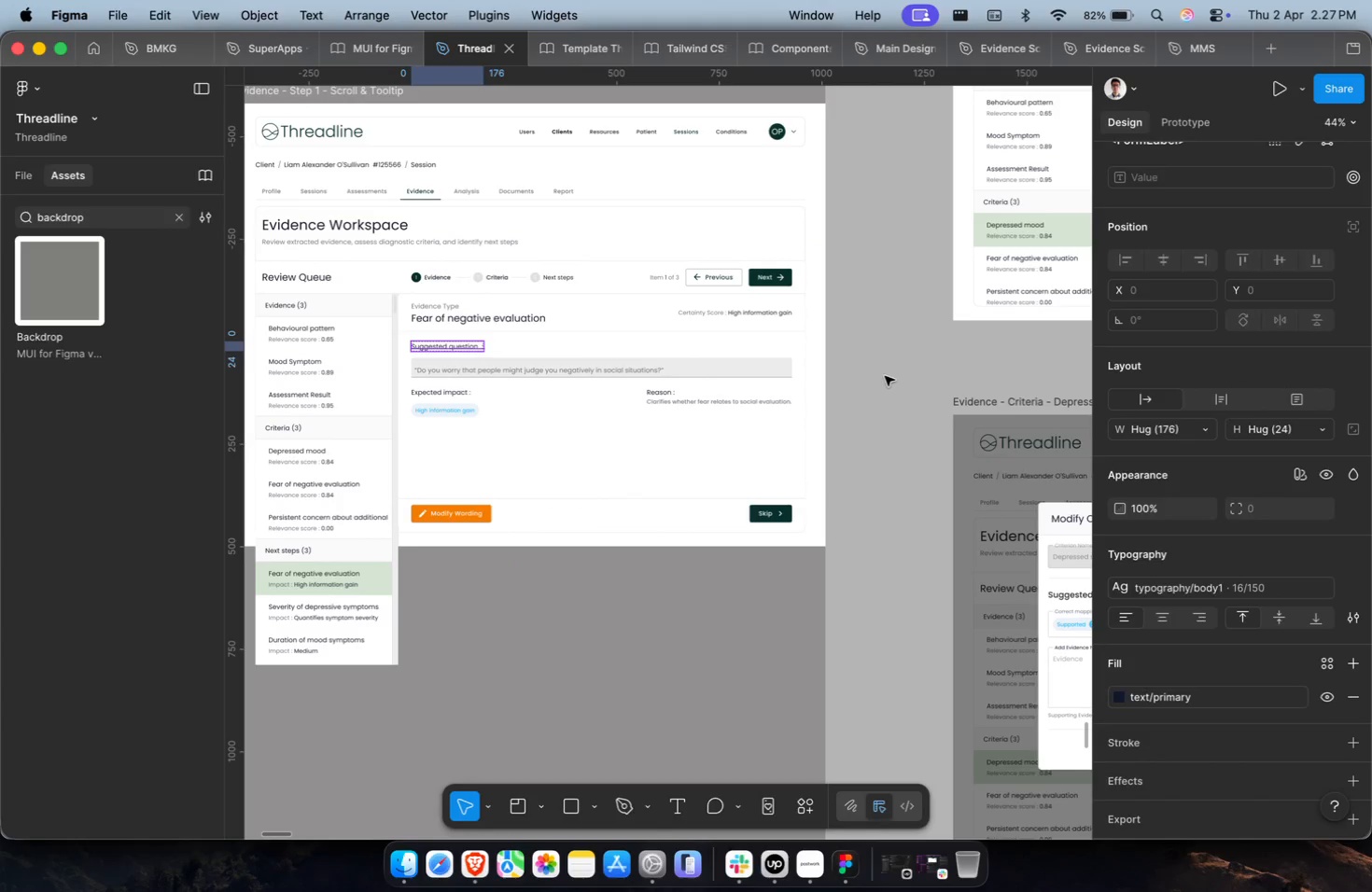 
hold_key(key=CommandLeft, duration=1.08)
hold_key(key=ShiftLeft, duration=0.53)
hold_key(key=CommandLeft, duration=0.4)
scroll: coordinate [885, 376], scroll_direction: down, amount: 17.0
 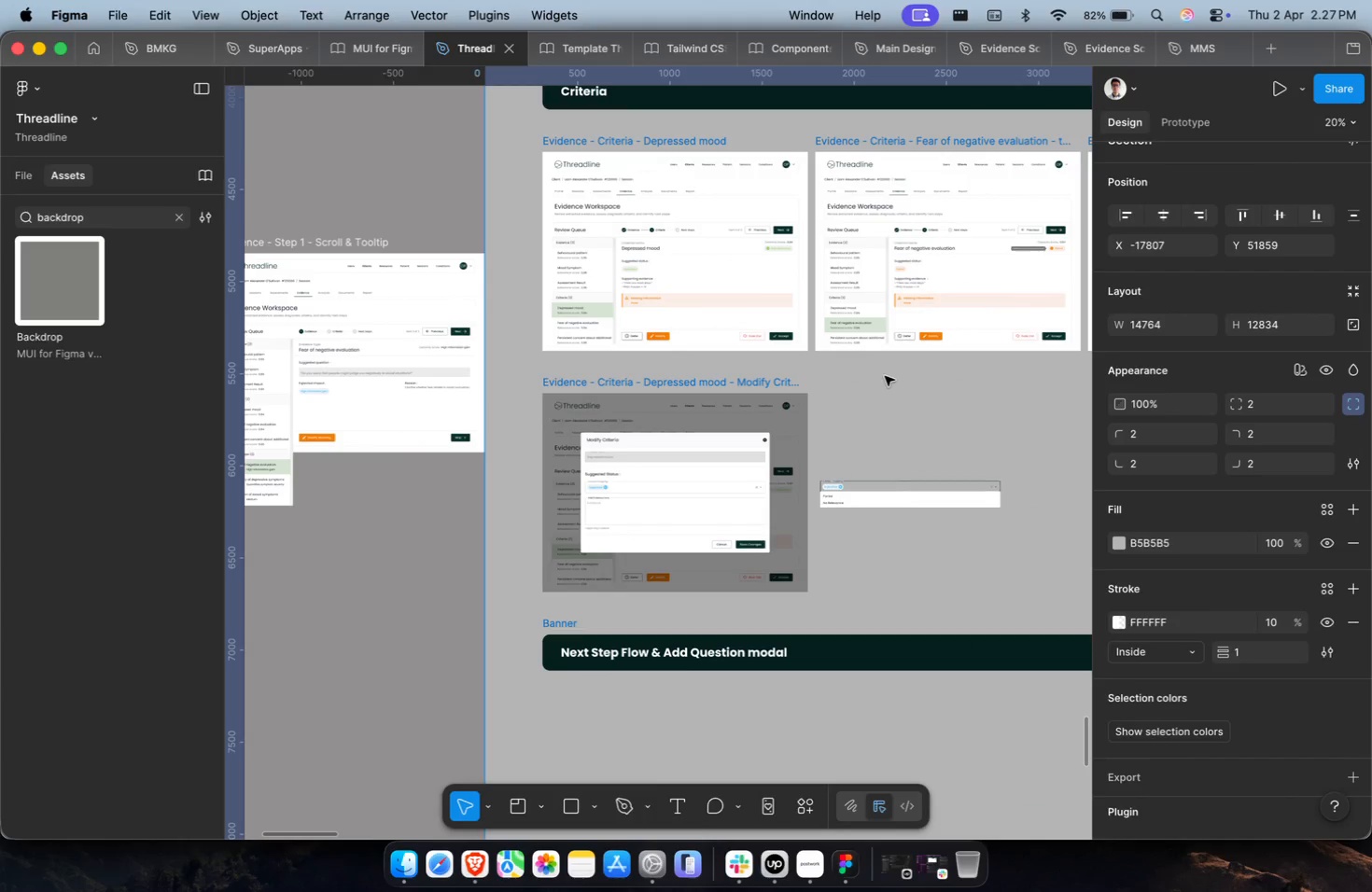 
key(Meta+CommandLeft)
 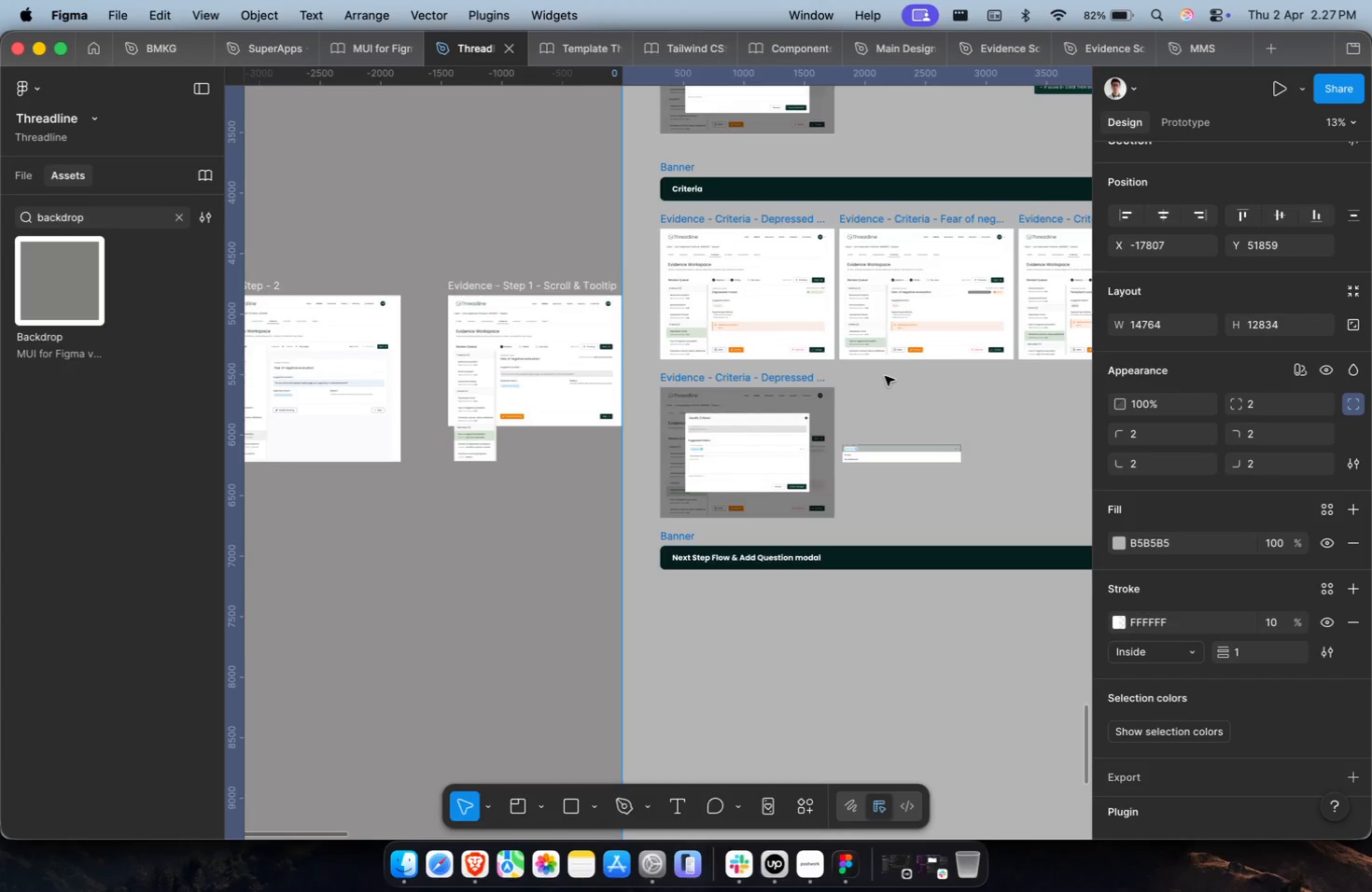 
scroll: coordinate [885, 376], scroll_direction: down, amount: 7.0
 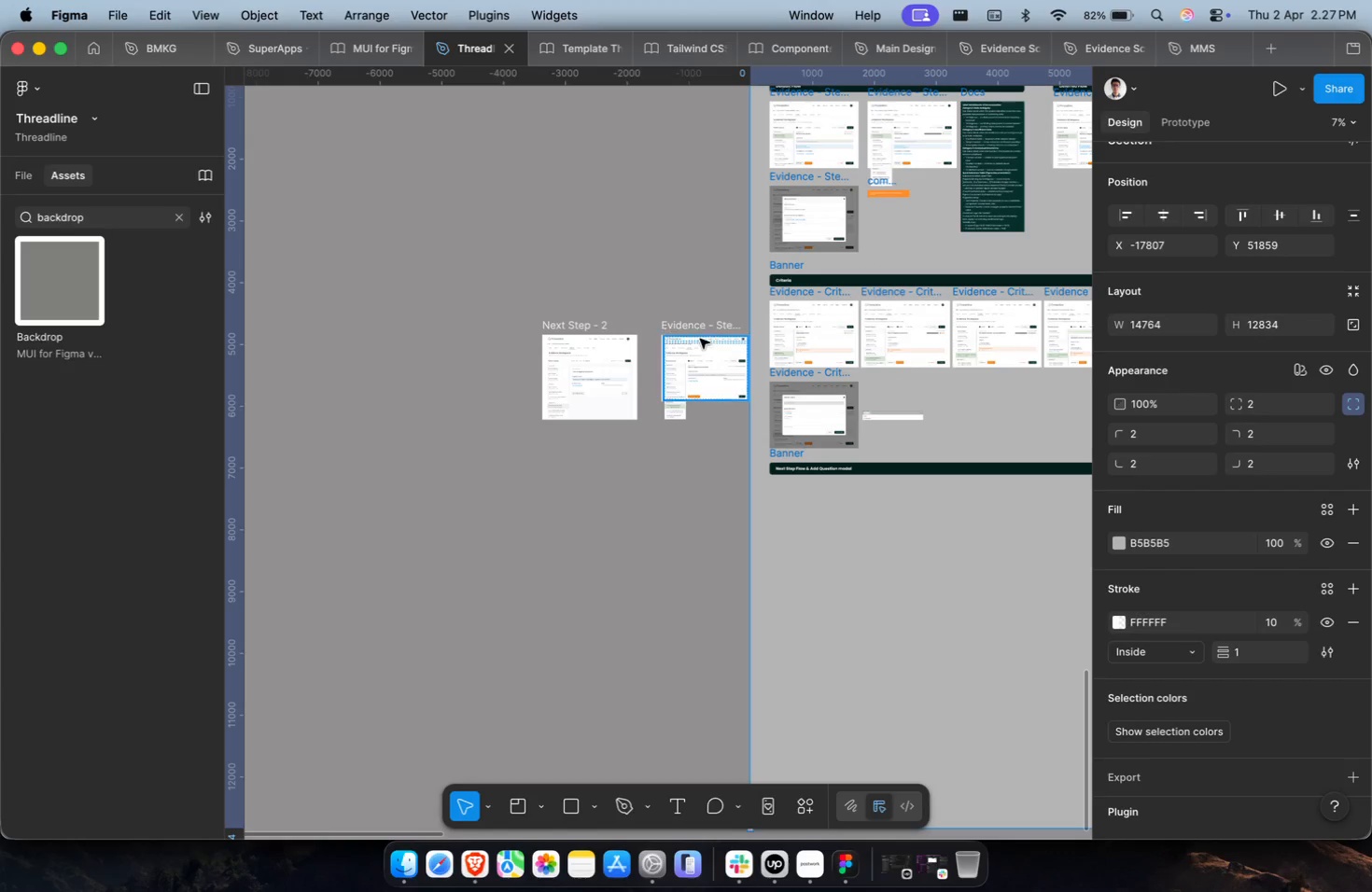 
hold_key(key=CommandLeft, duration=1.11)
scroll: coordinate [715, 582], scroll_direction: up, amount: 27.0
 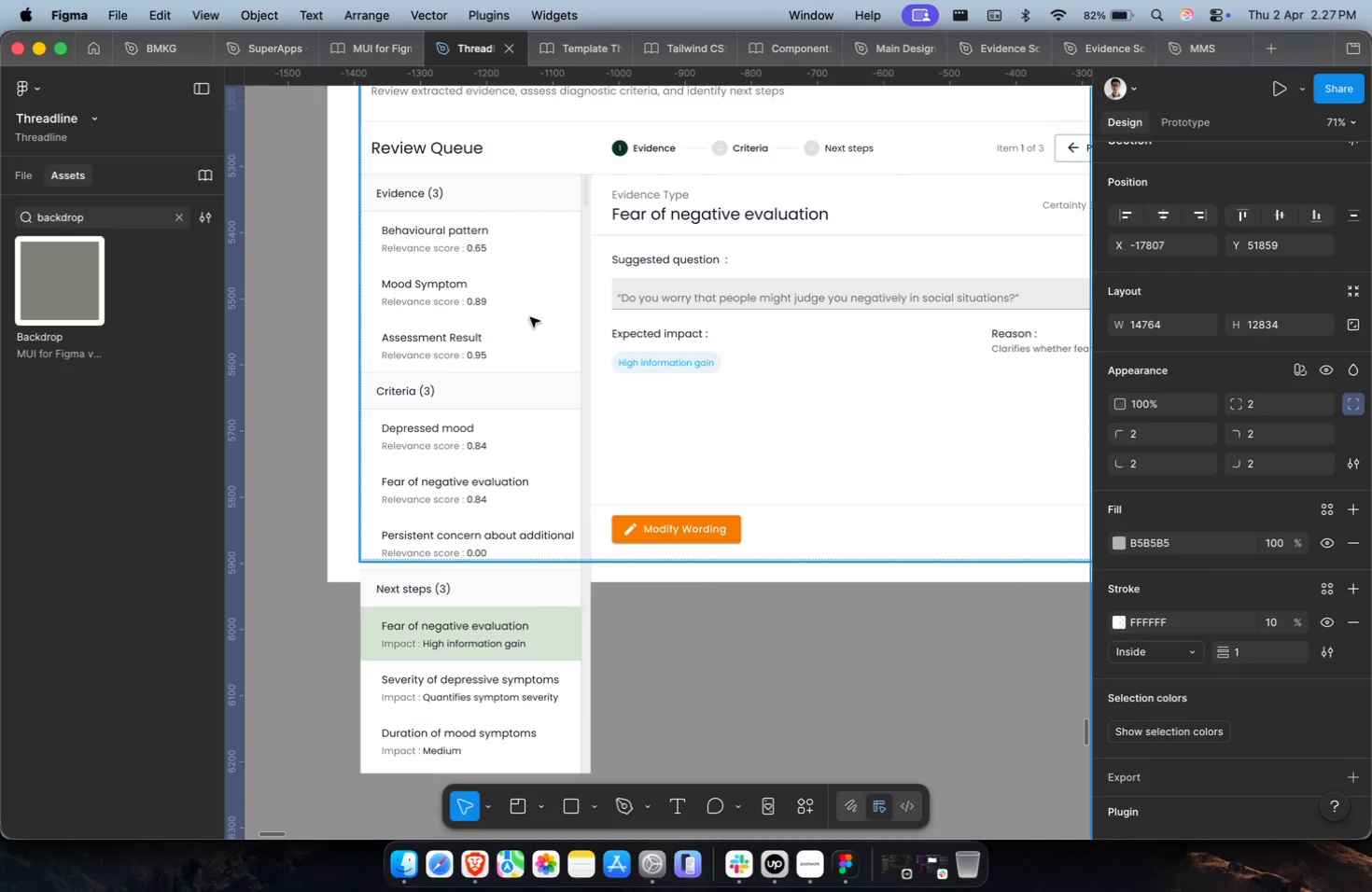 
hold_key(key=CommandLeft, duration=0.9)
left_click([562, 210])
 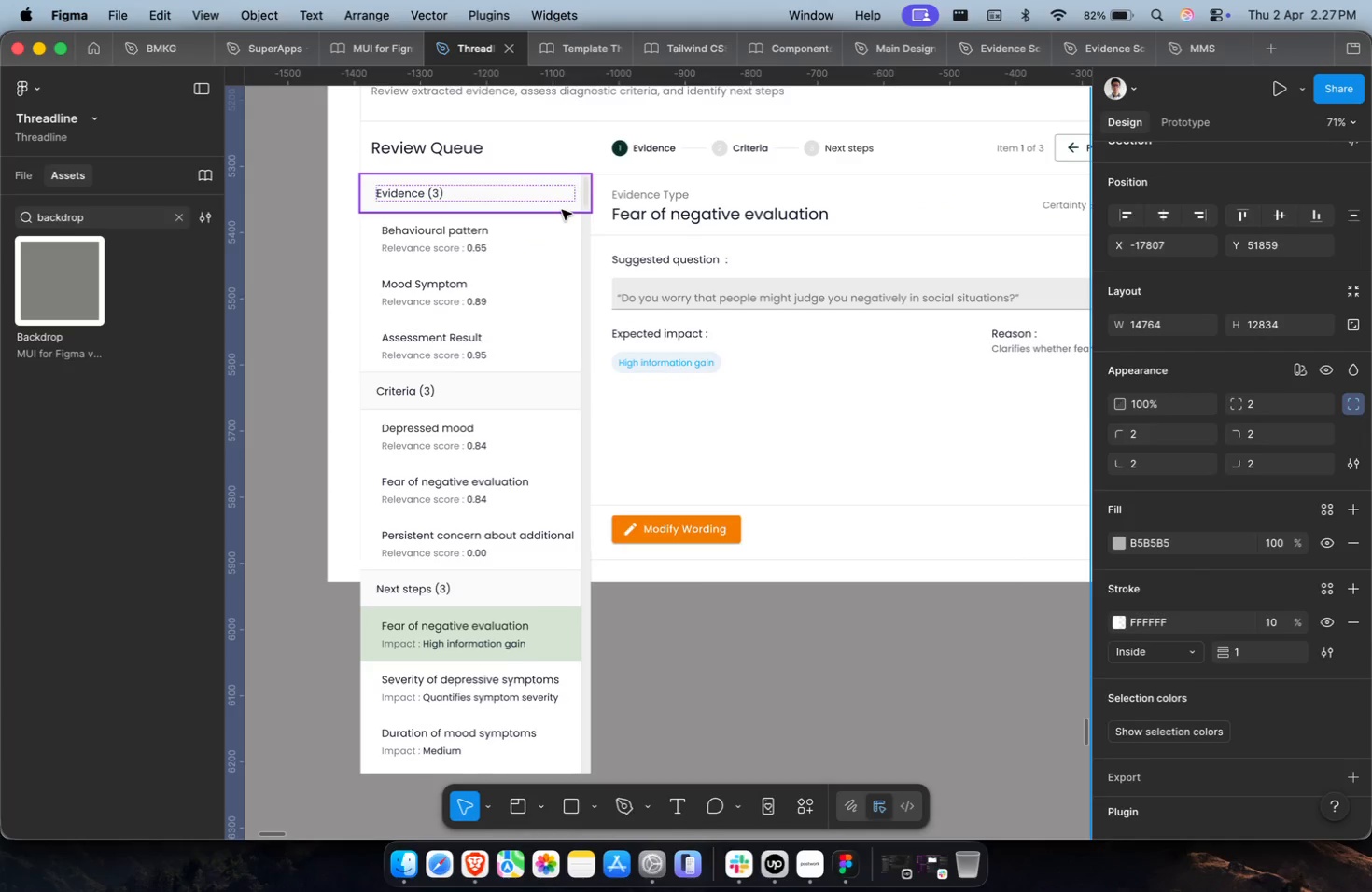 
hold_key(key=ShiftLeft, duration=1.71)
 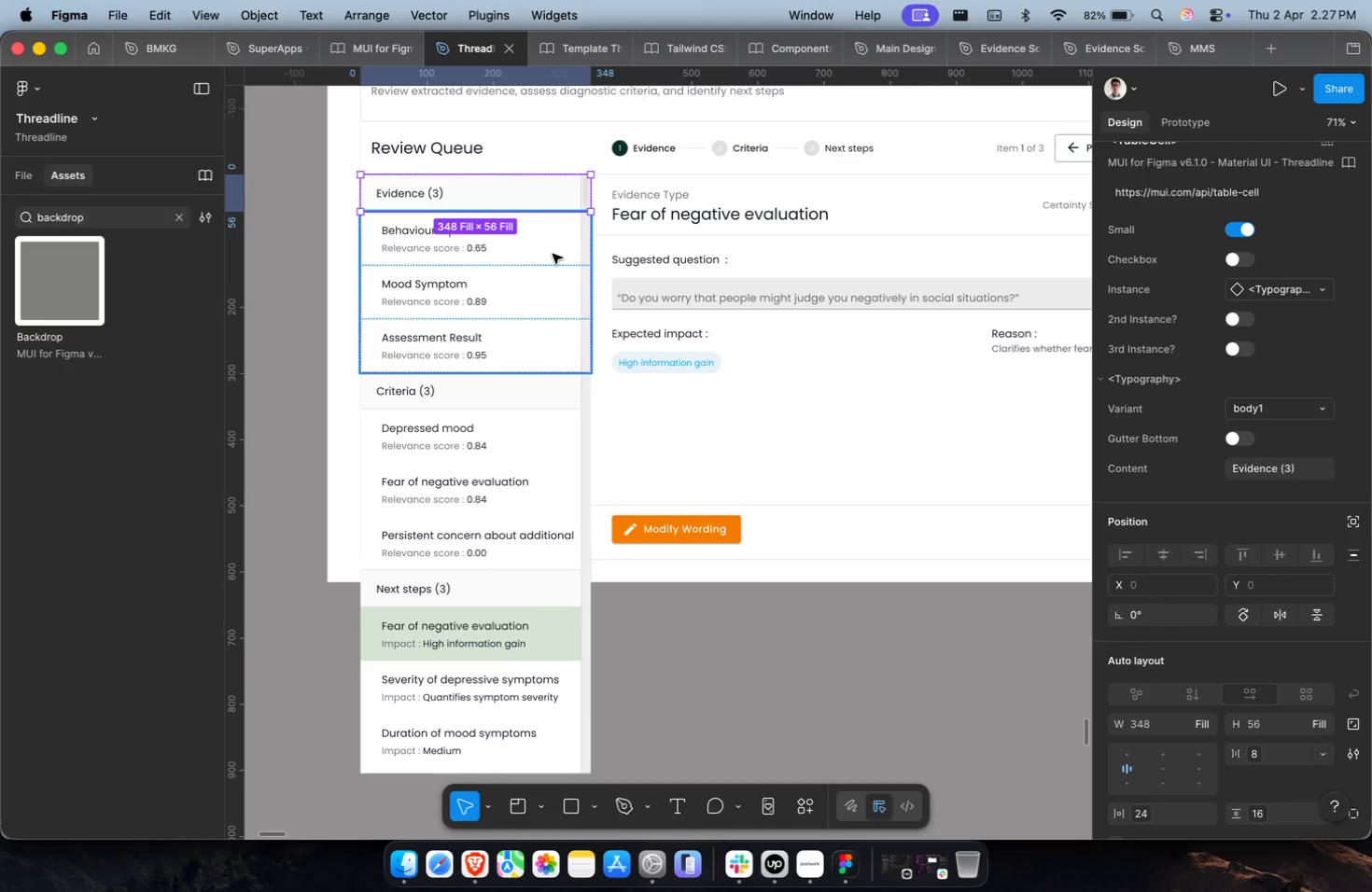 
key(Meta+Shift+CommandLeft)
 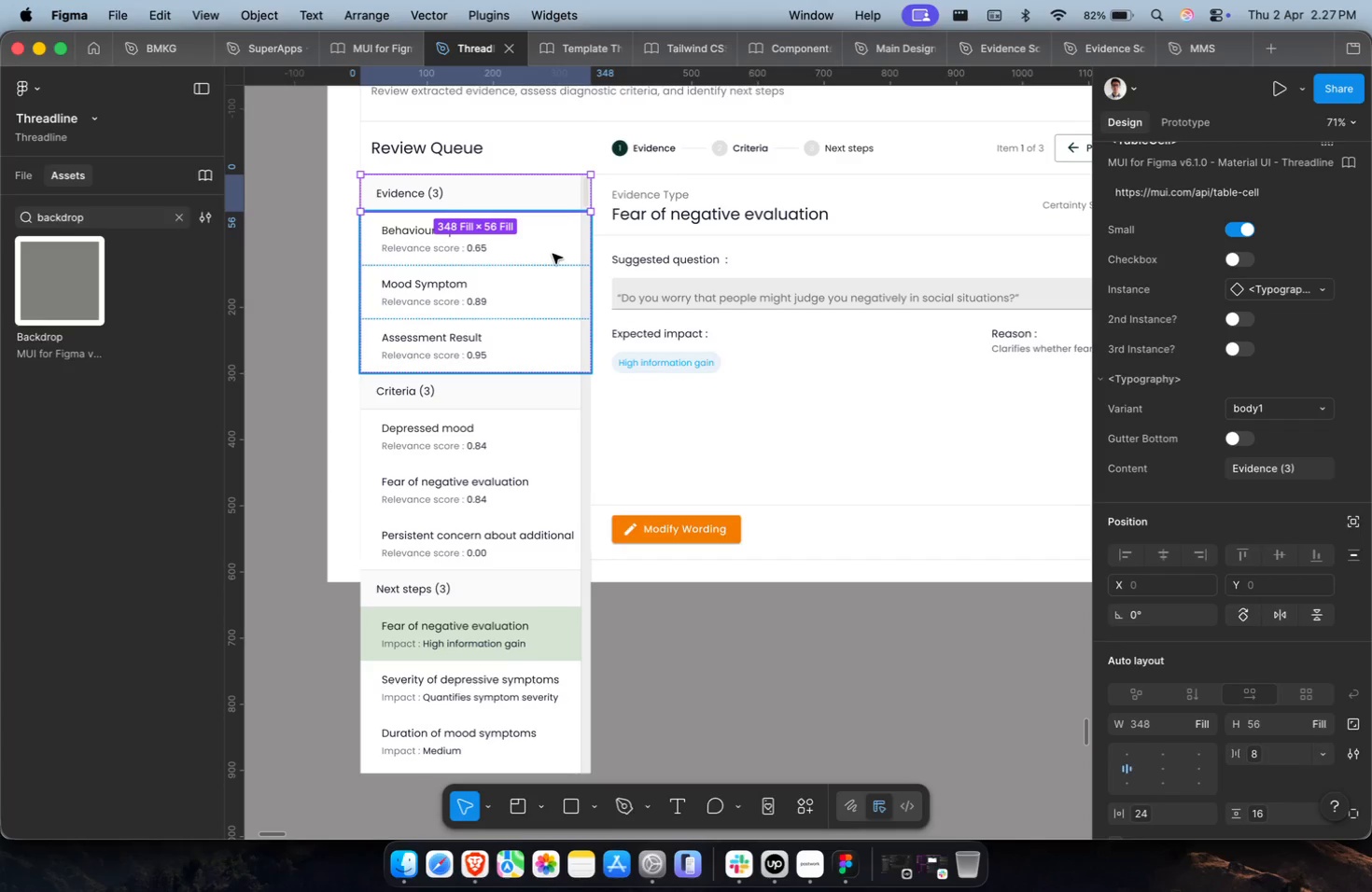 
key(Backspace)
 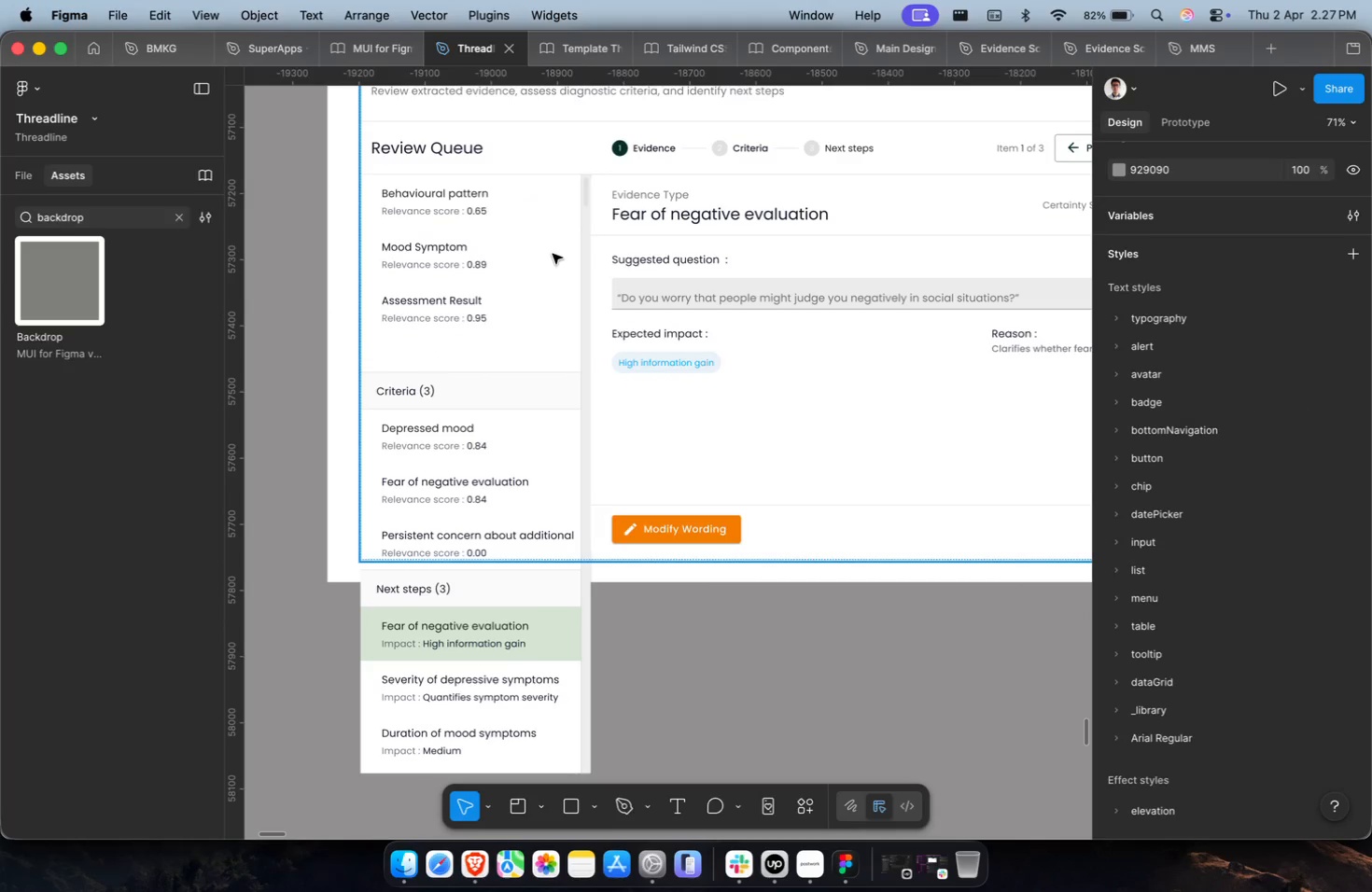 
hold_key(key=CommandLeft, duration=0.94)
left_click([532, 345])
 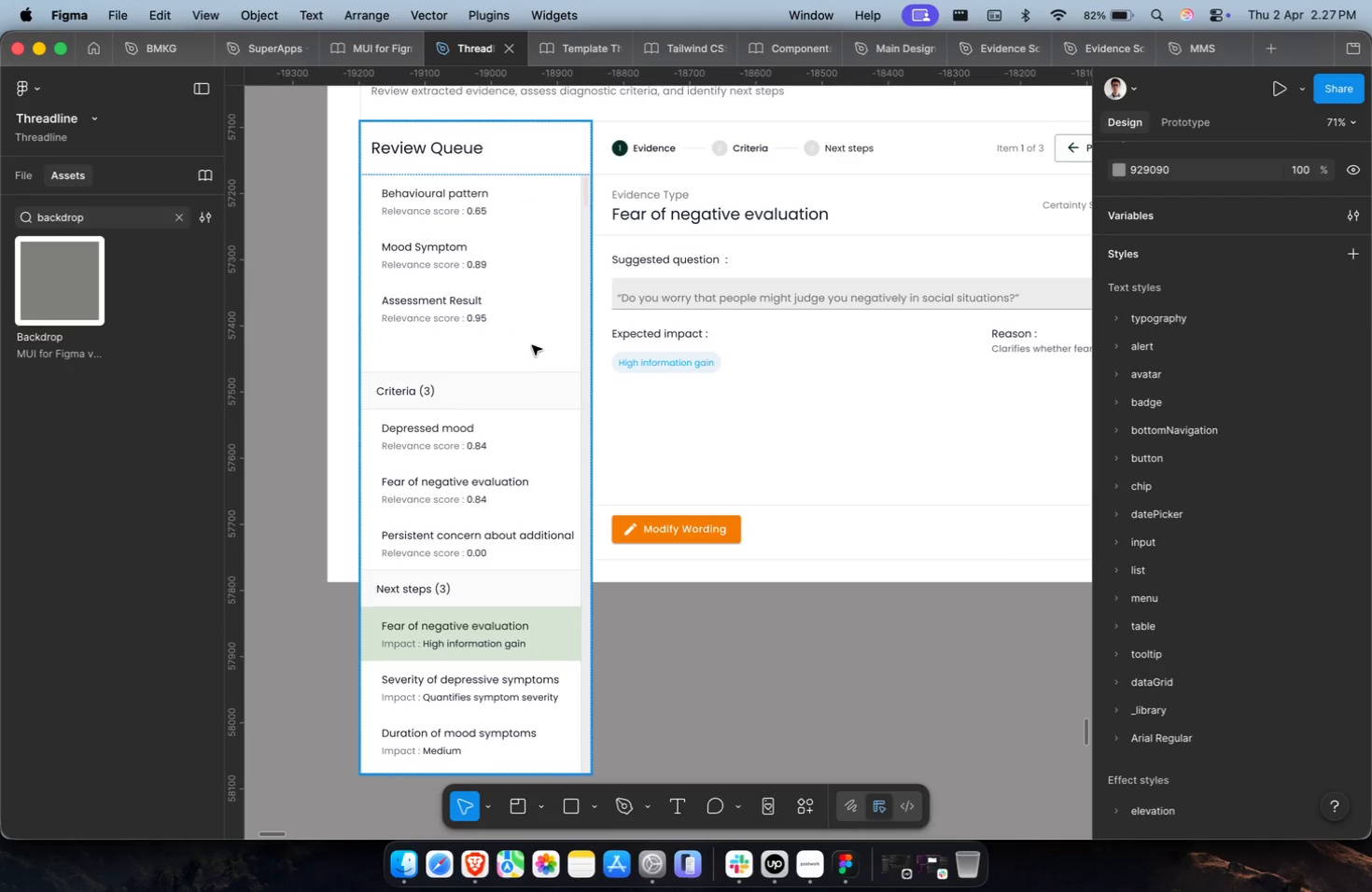 
double_click([532, 345])
 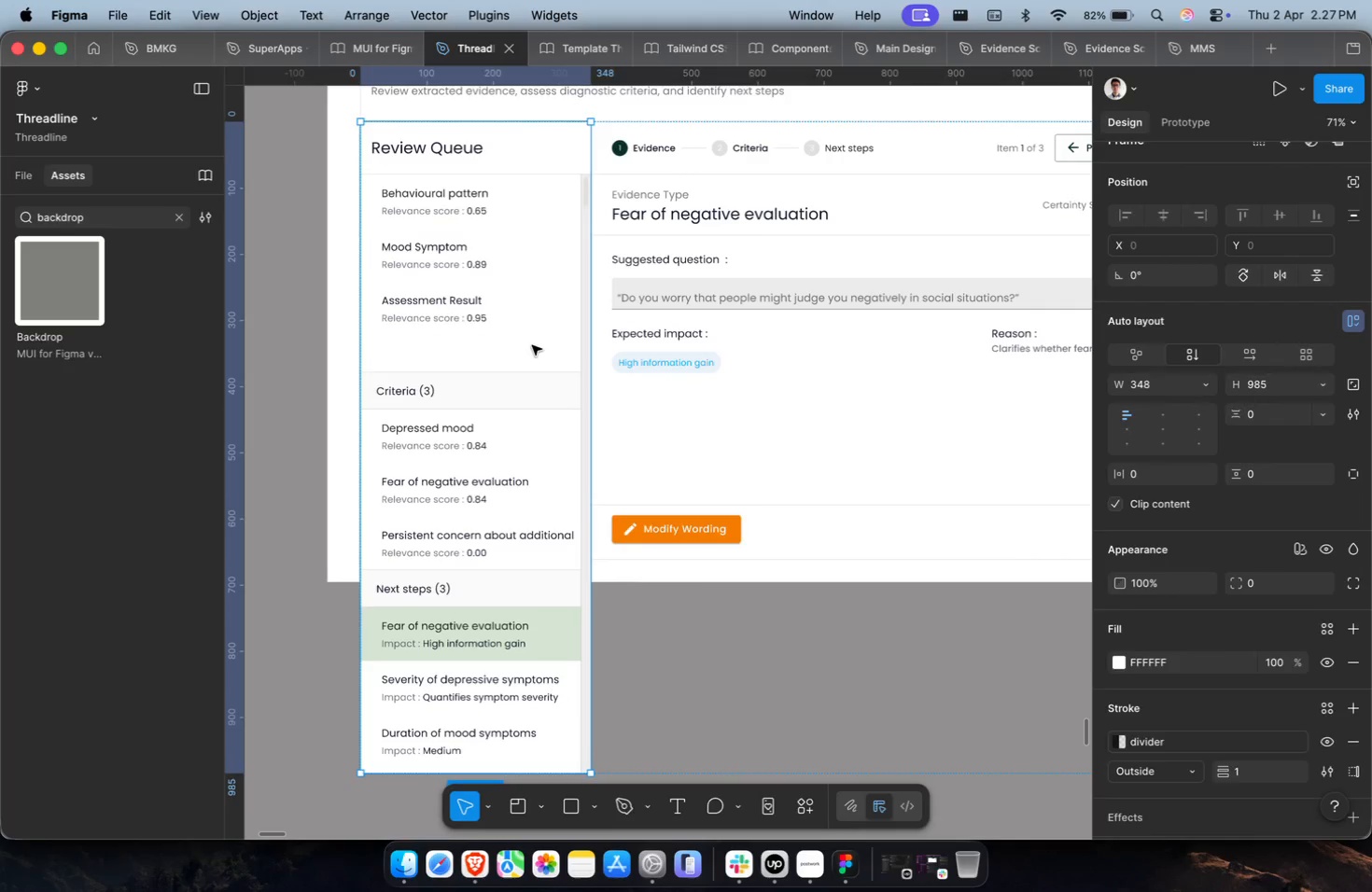 
triple_click([532, 345])
 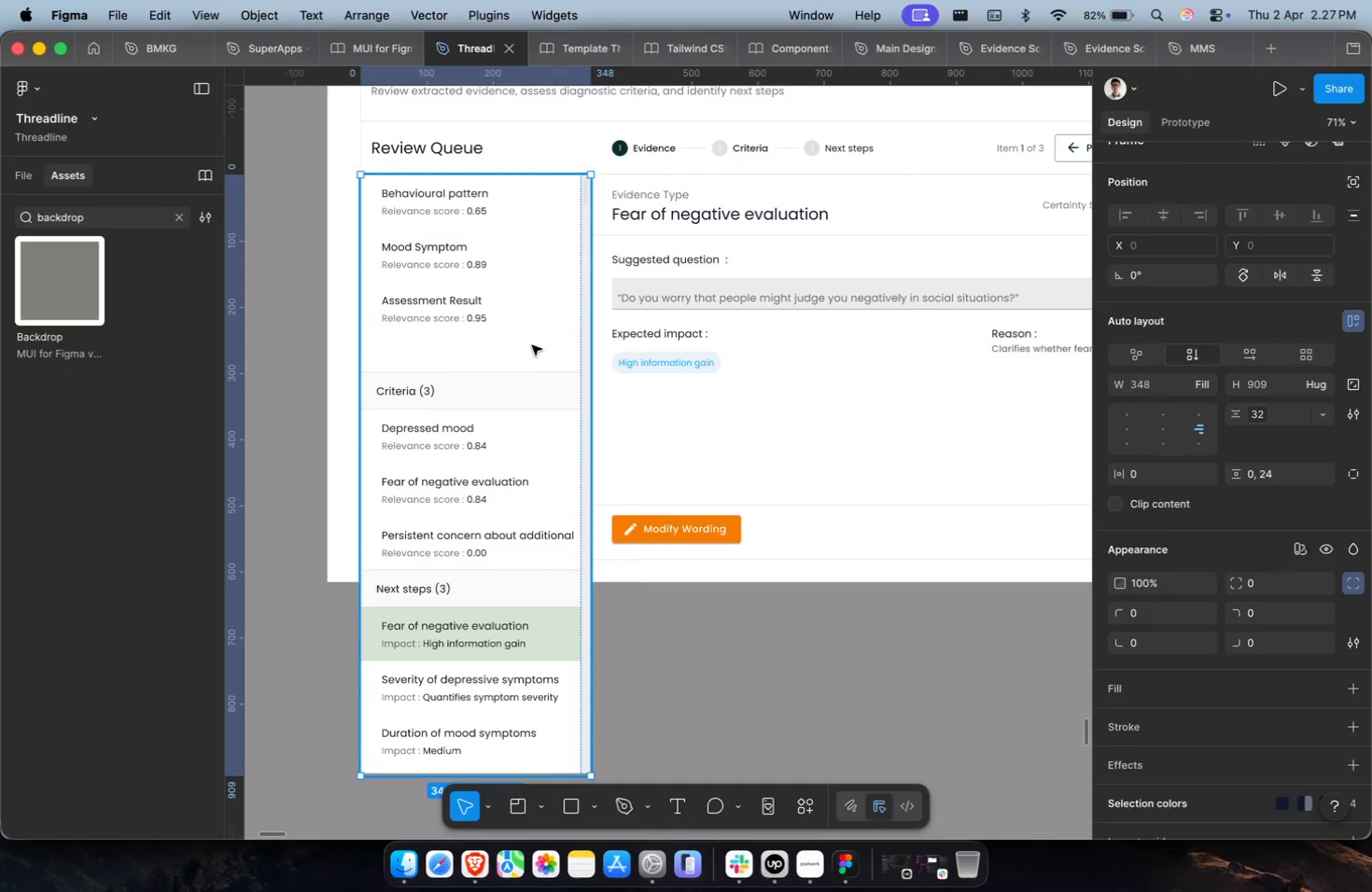 
triple_click([532, 345])
 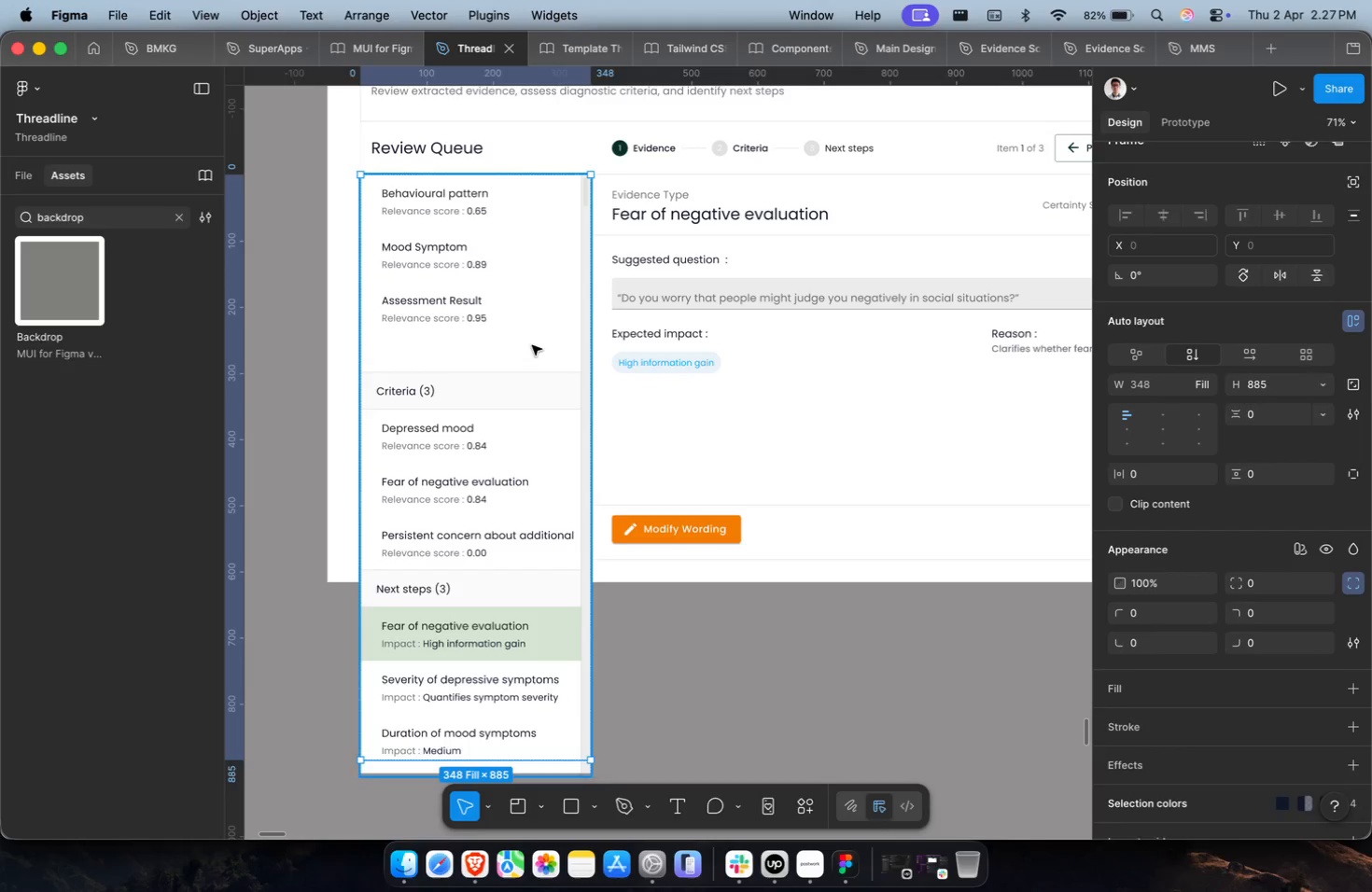 
triple_click([532, 345])
 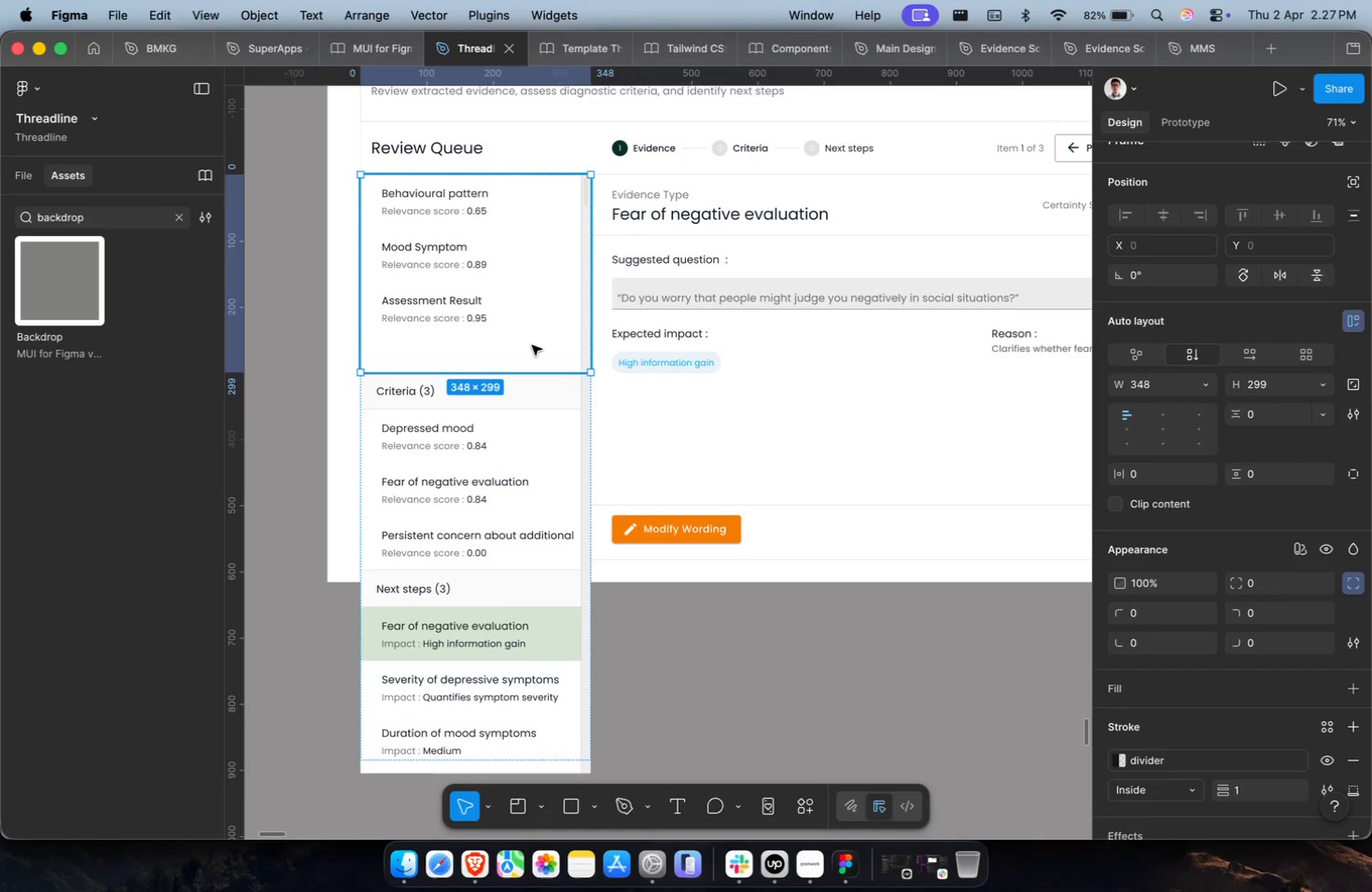 
triple_click([532, 345])
 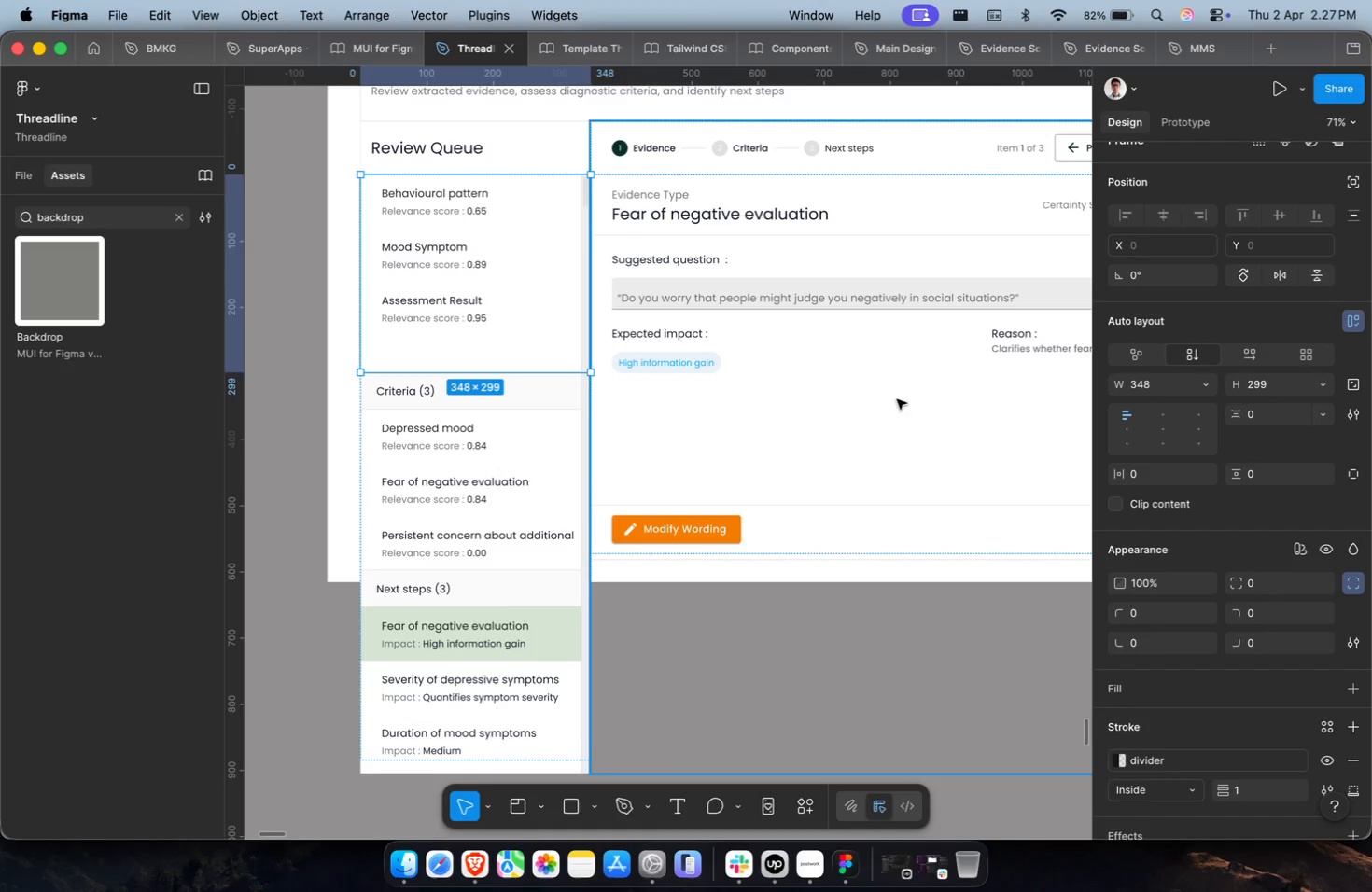 
key(Meta+Z)
 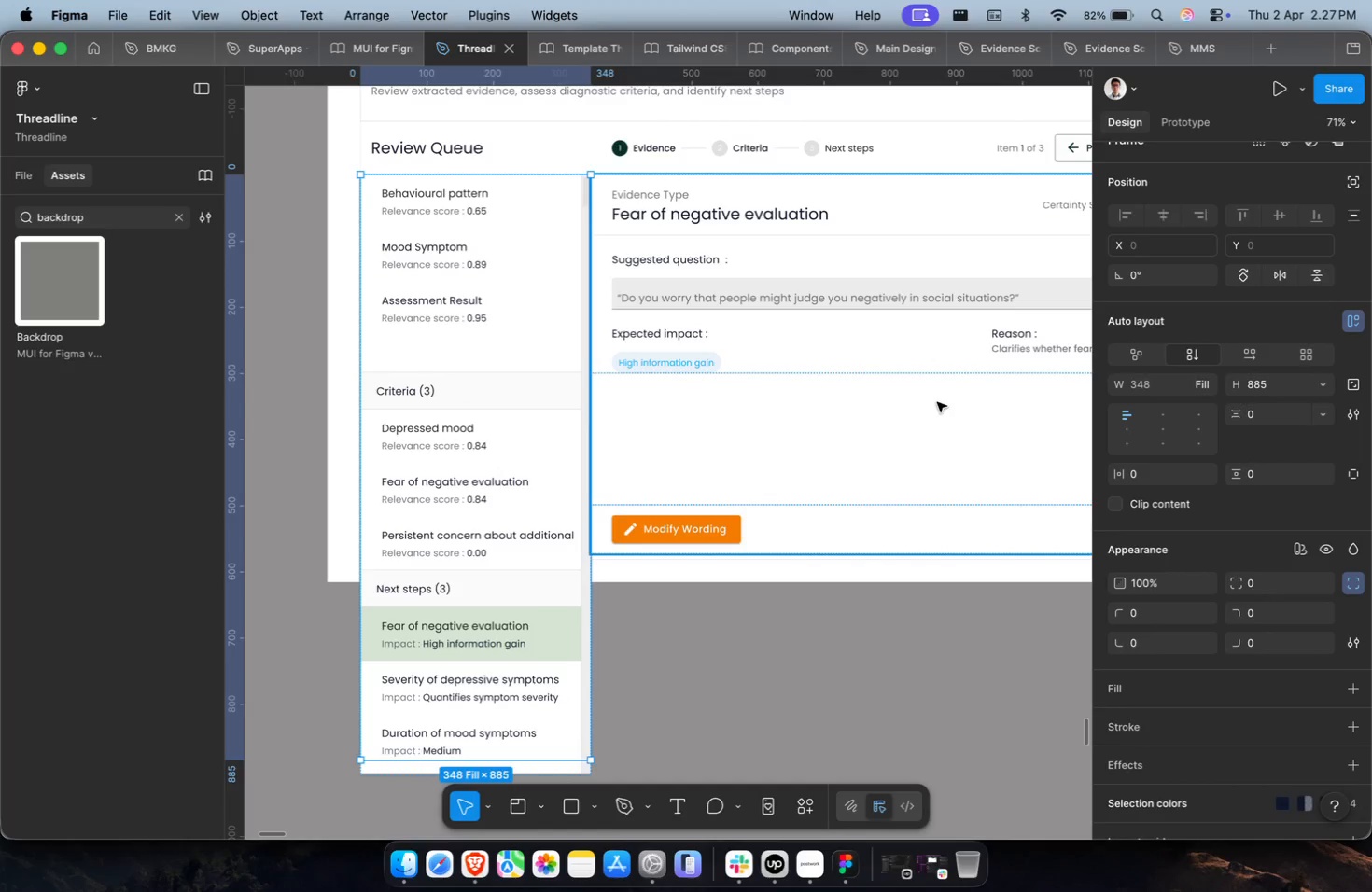 
key(Meta+Z)
 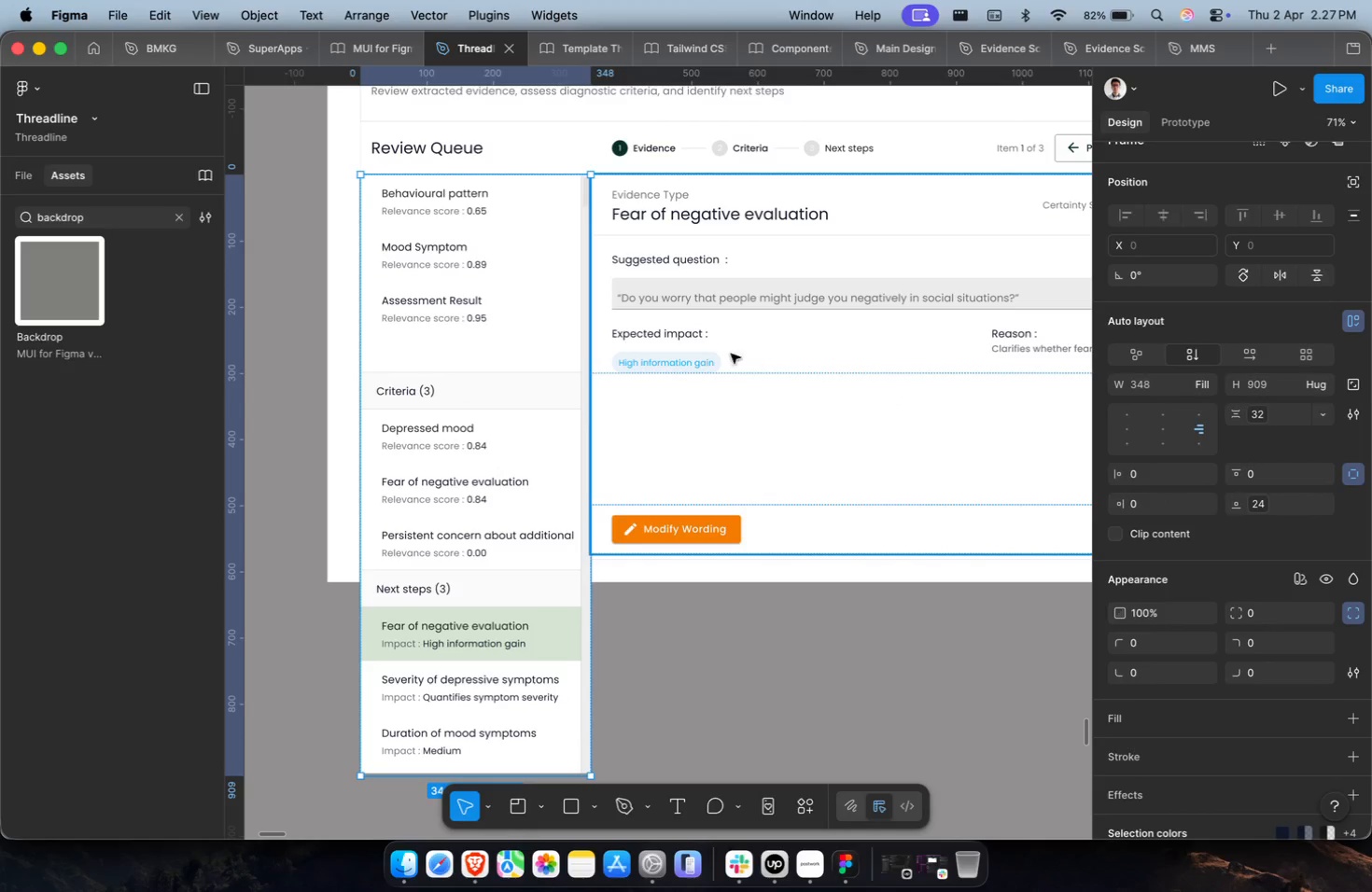 
key(Meta+Z)
 